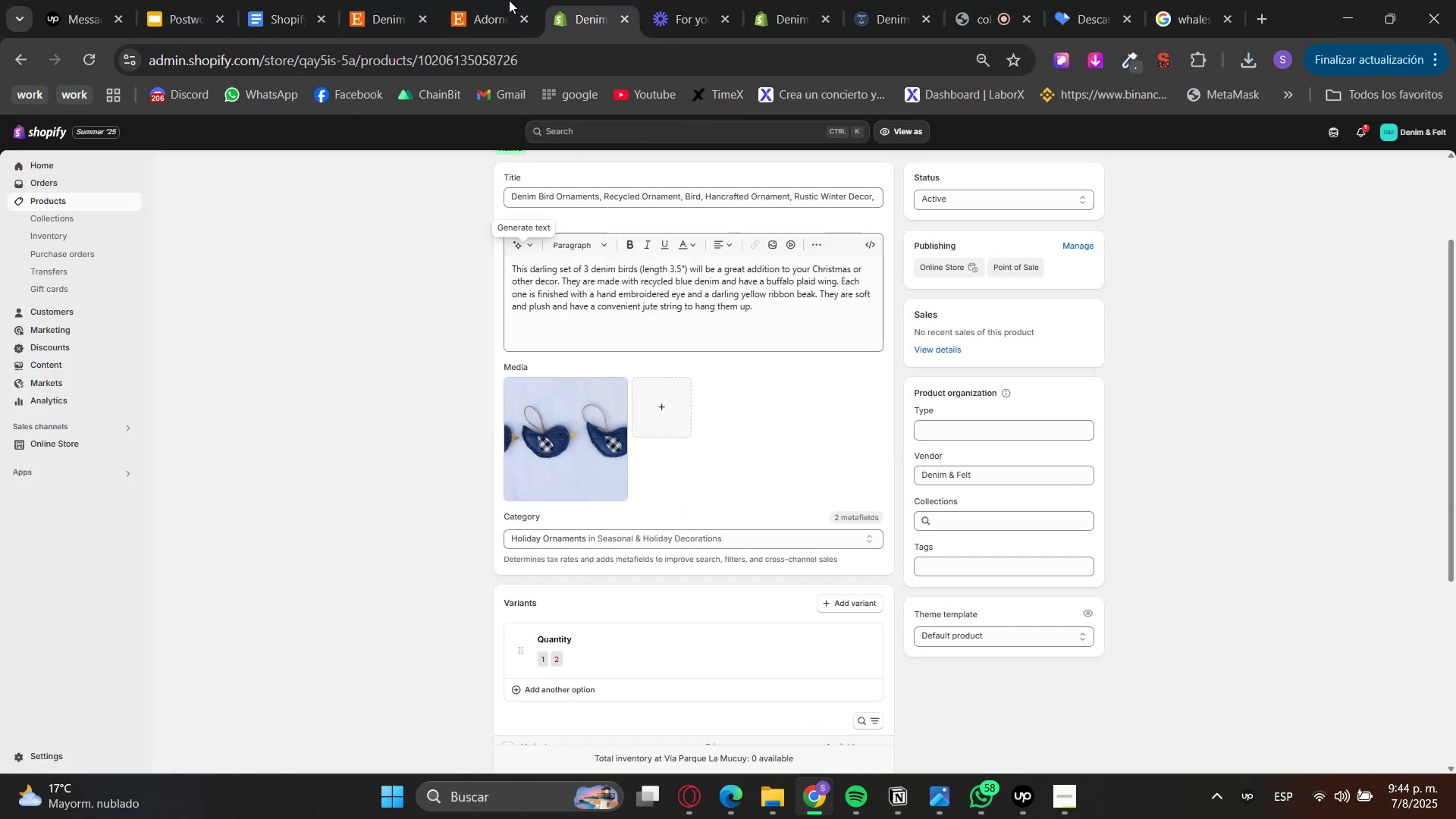 
left_click([488, 0])
 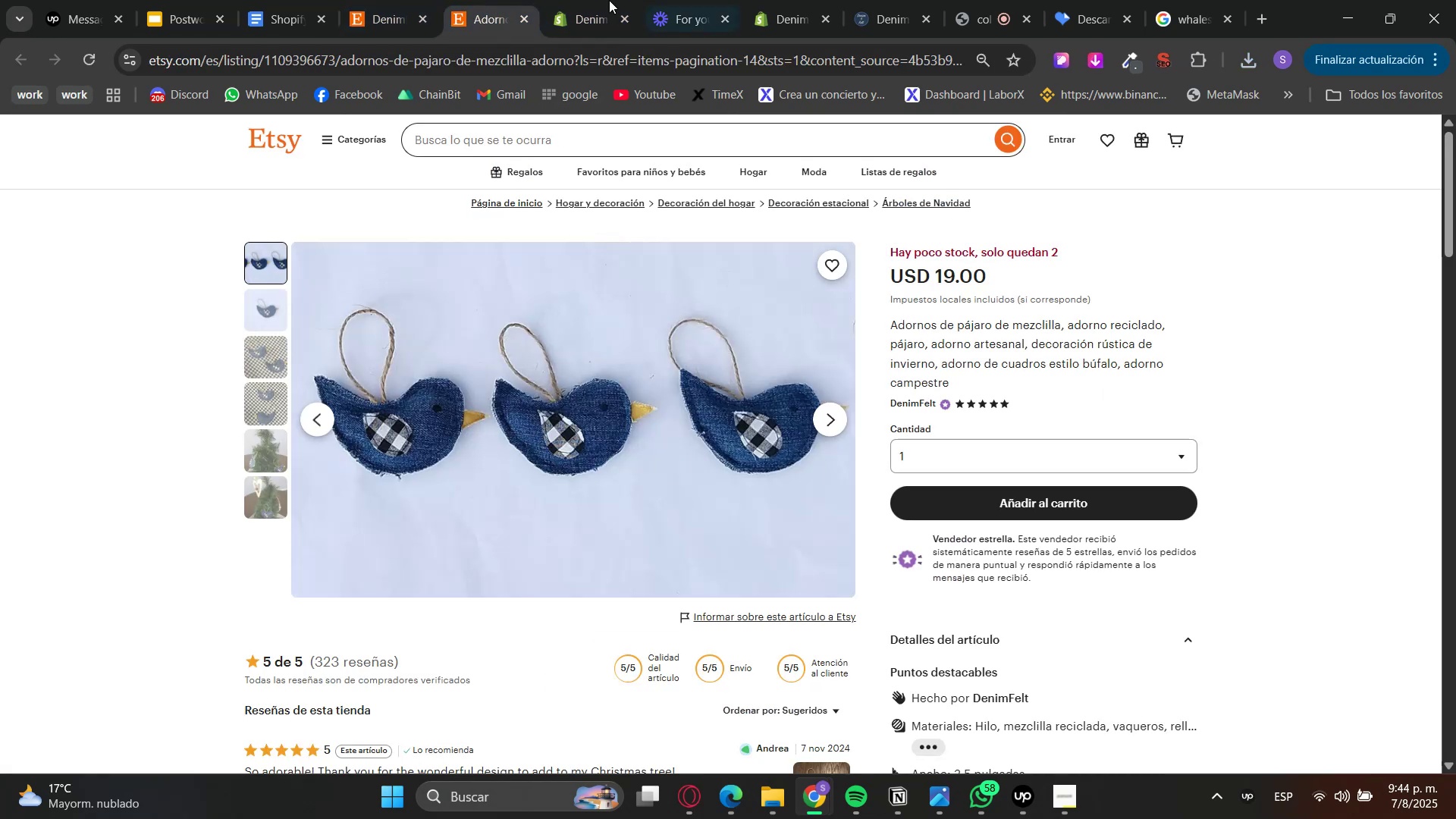 
left_click([601, 0])
 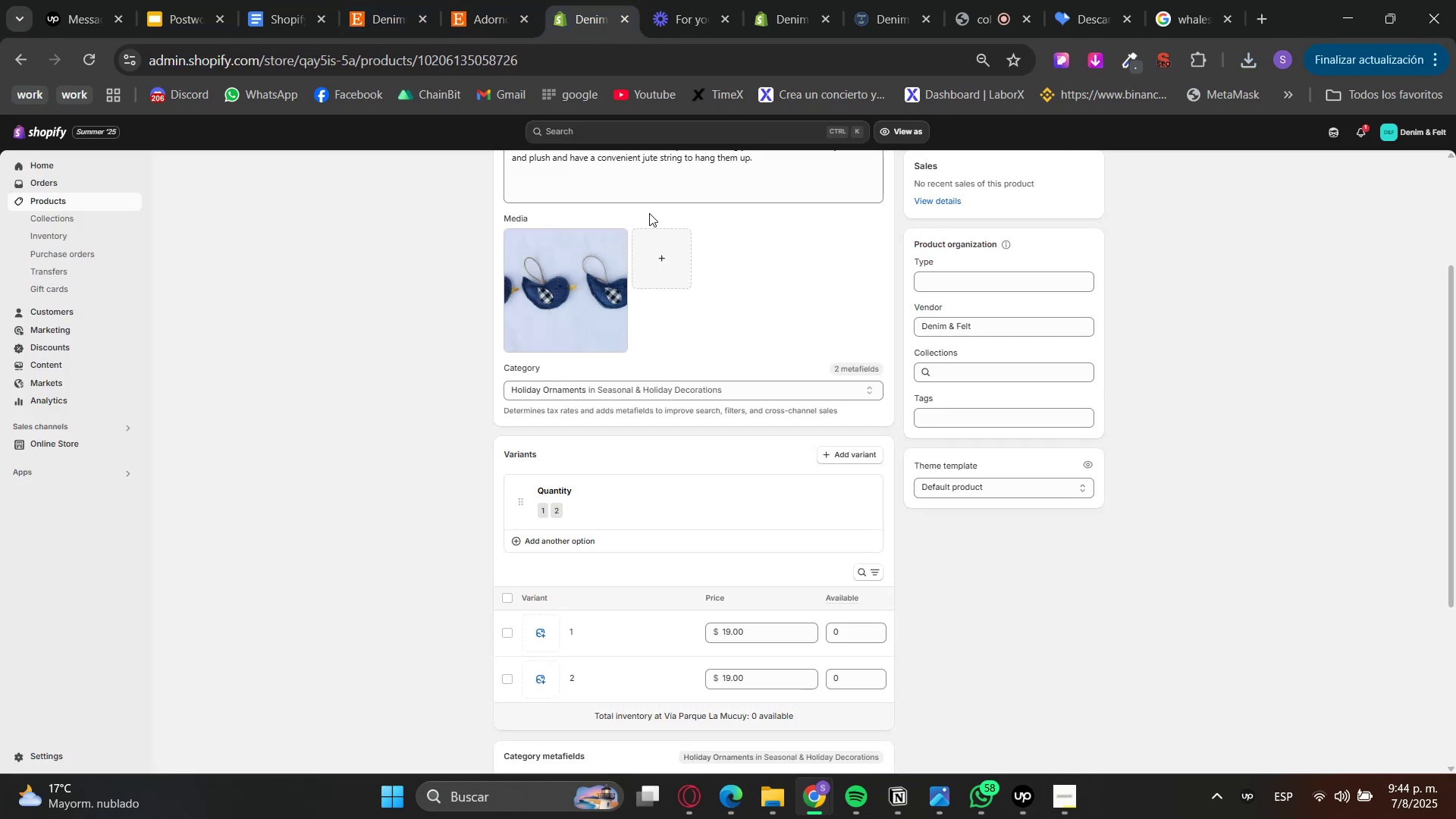 
scroll: coordinate [697, 431], scroll_direction: down, amount: 3.0
 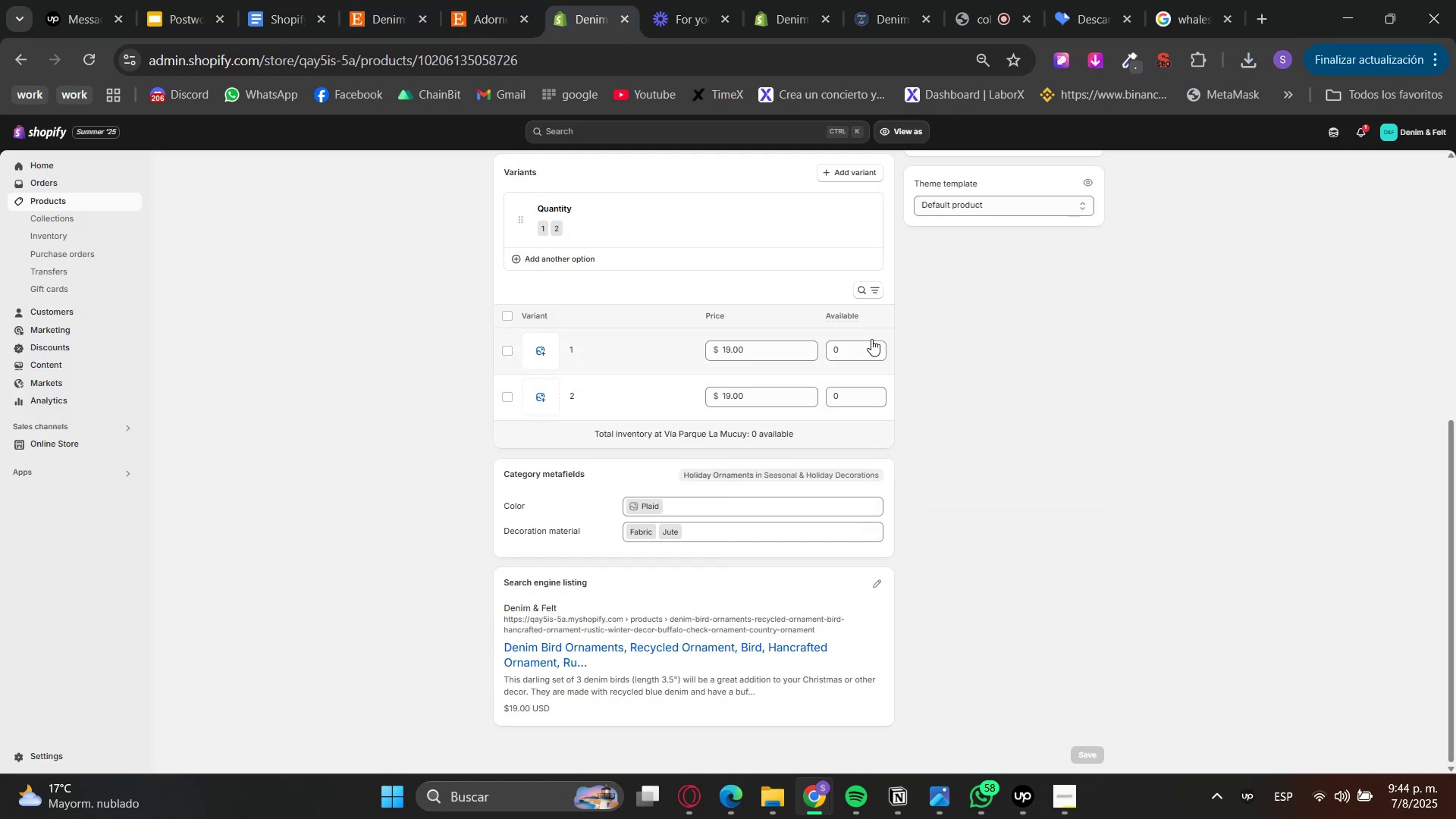 
left_click([858, 350])
 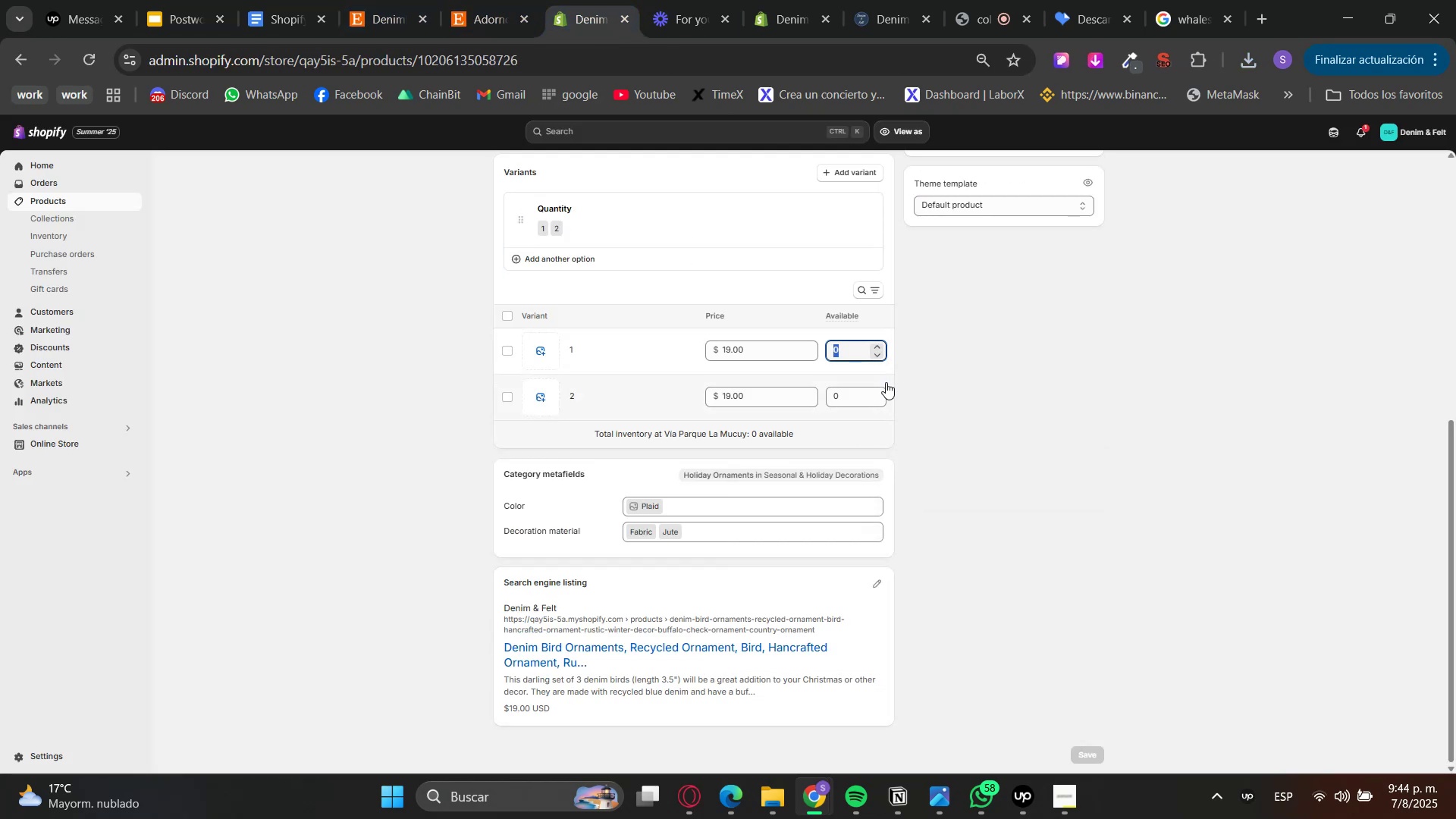 
key(Numpad2)
 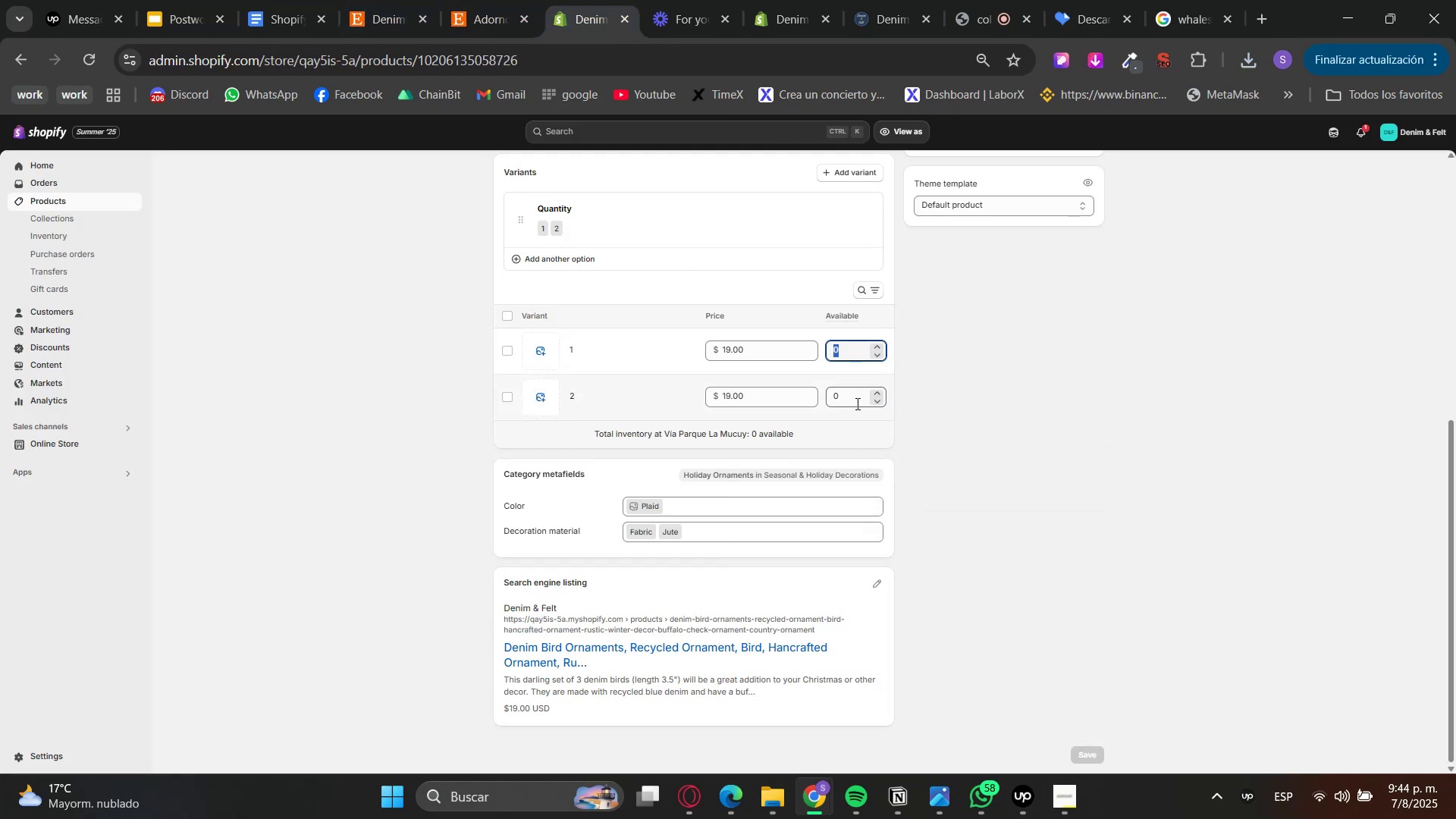 
left_click([855, 402])
 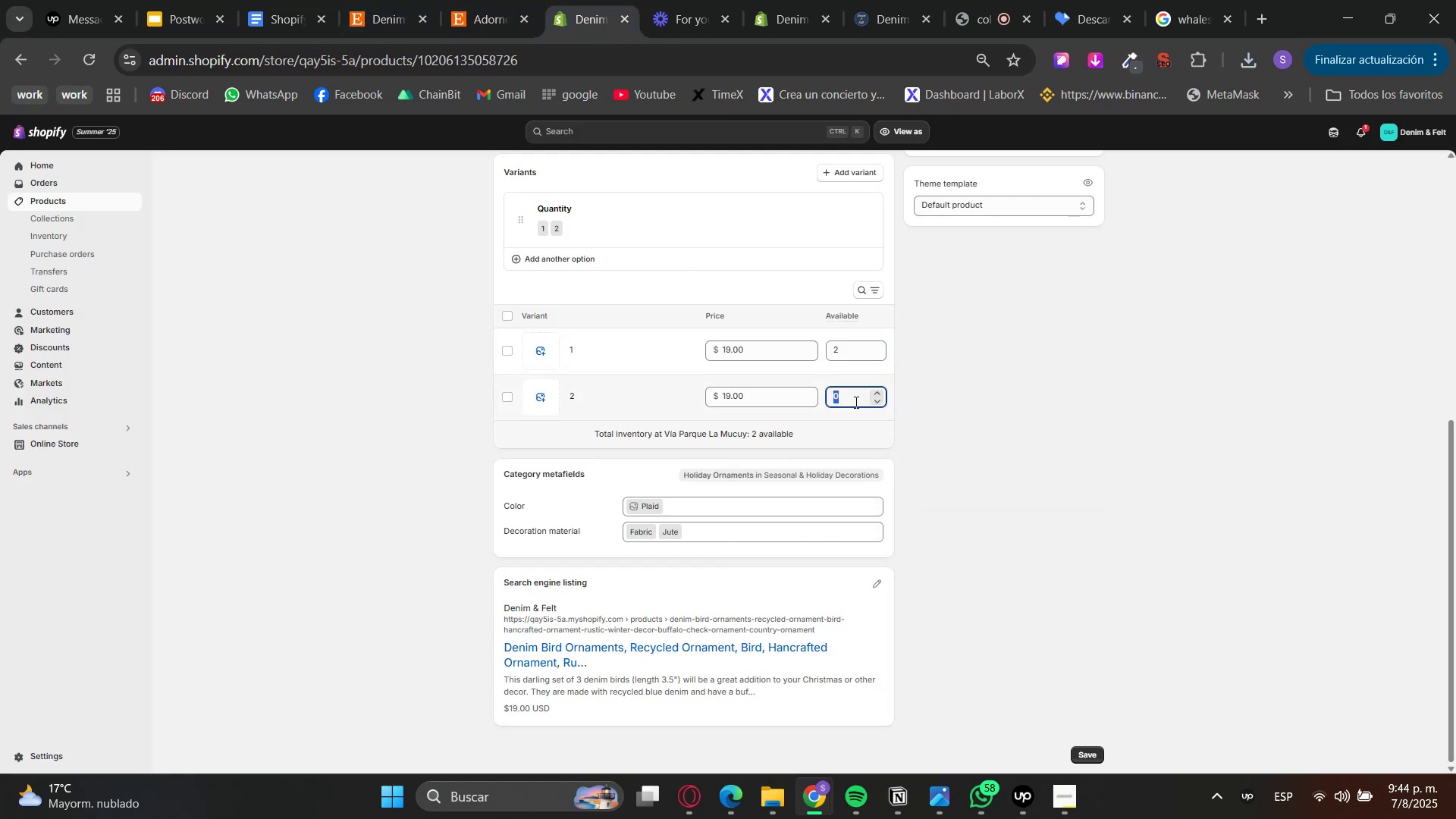 
key(Numpad2)
 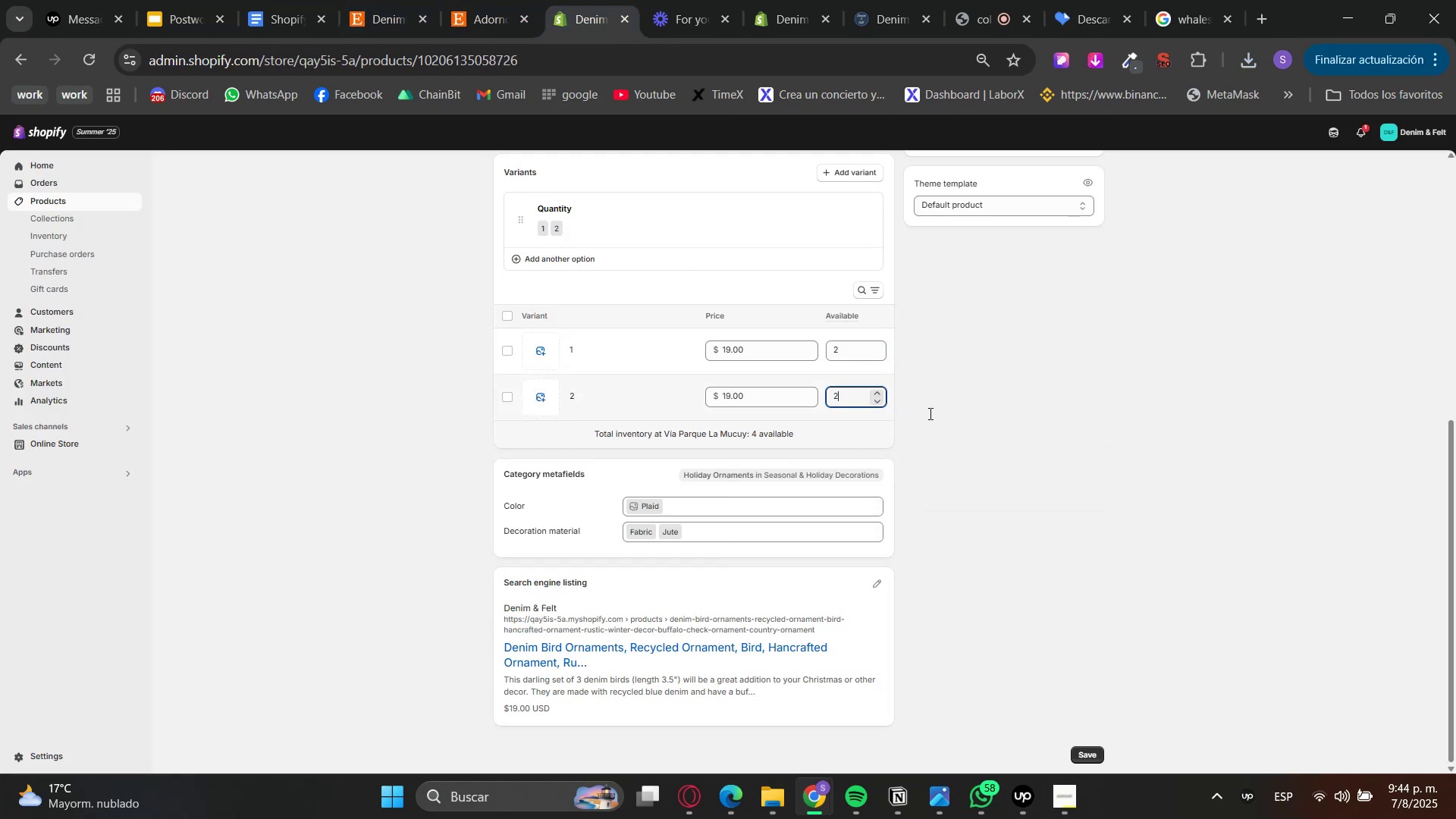 
double_click([1035, 431])
 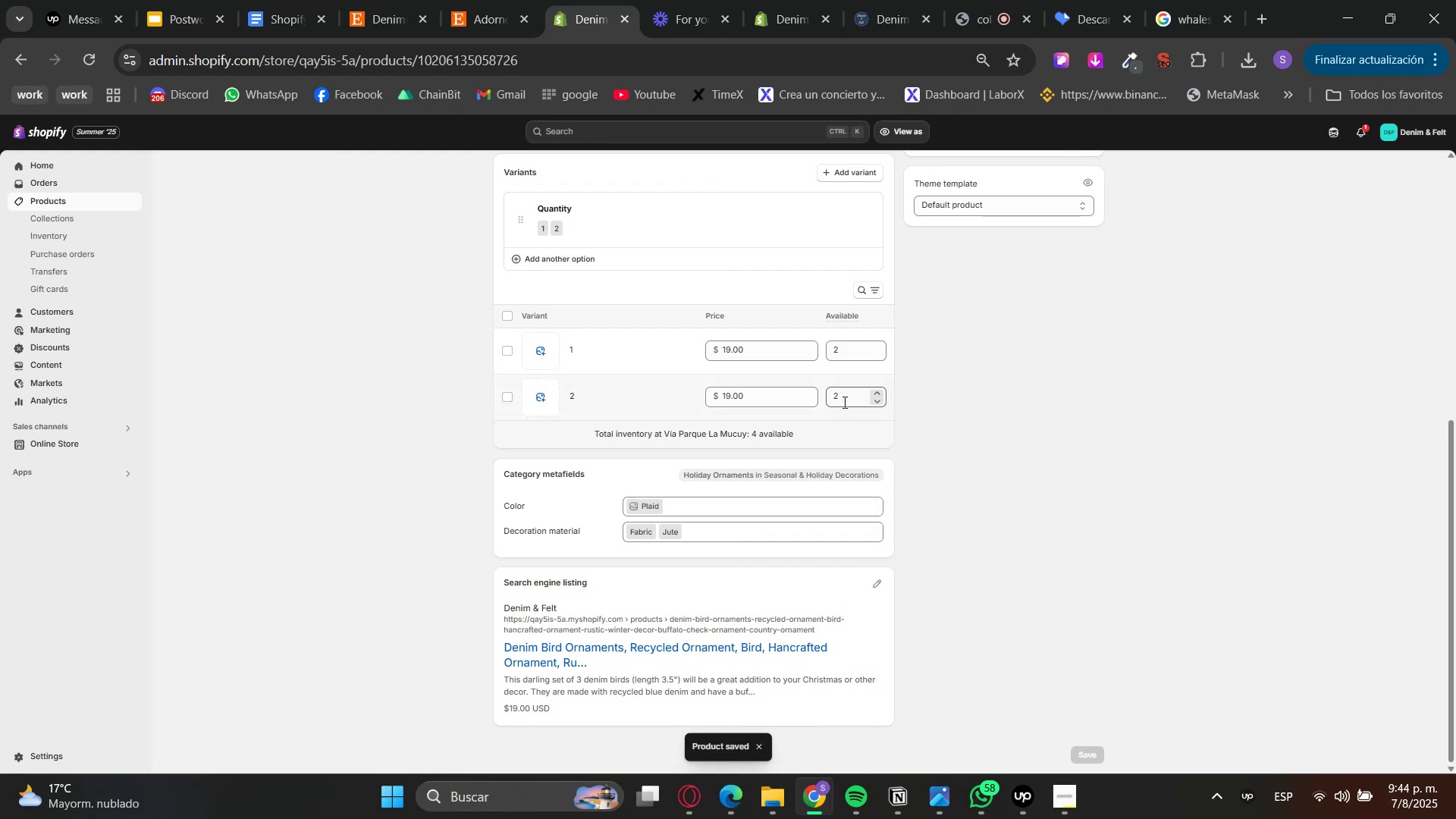 
wait(5.84)
 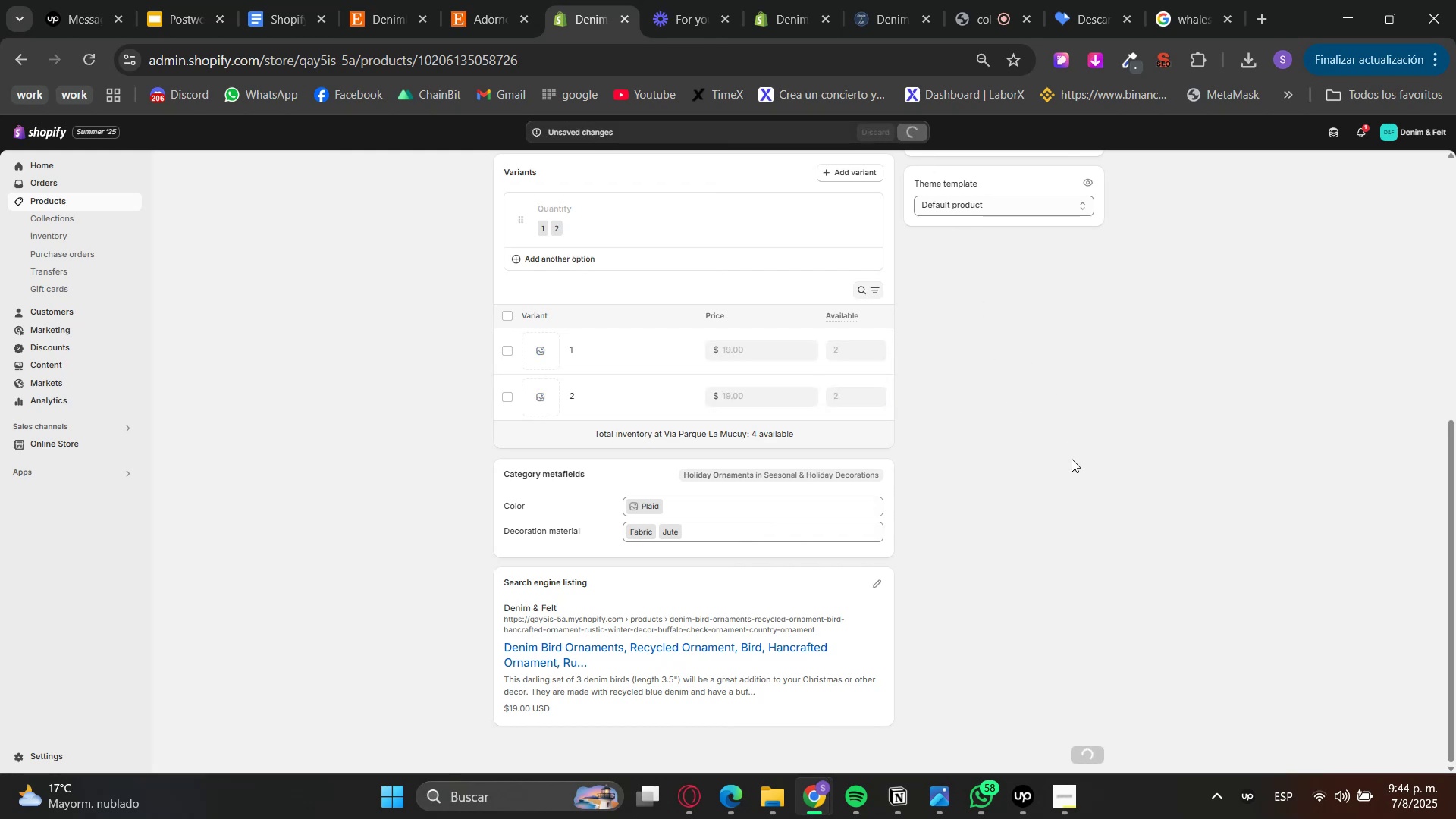 
left_click([846, 389])
 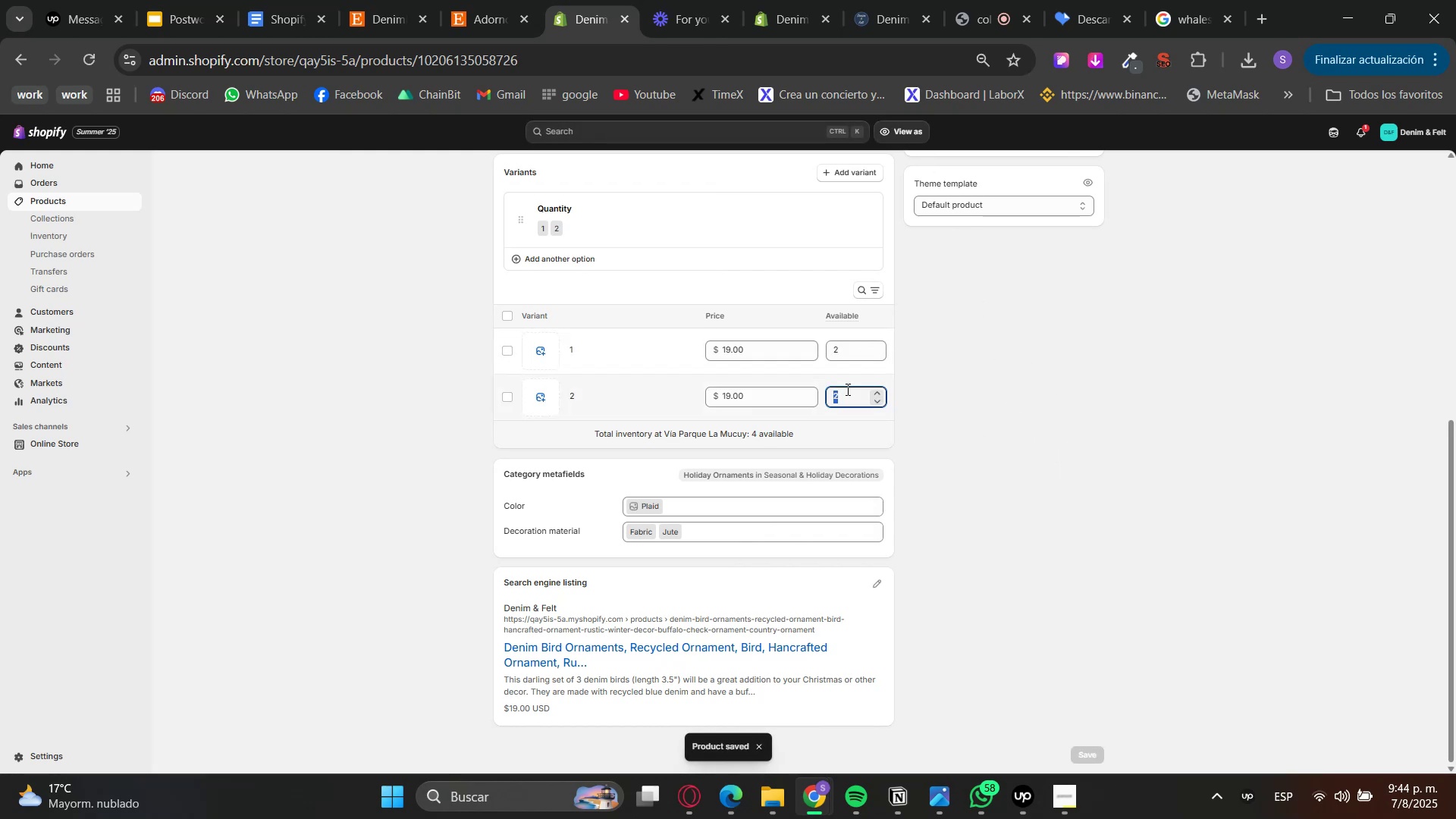 
key(Numpad1)
 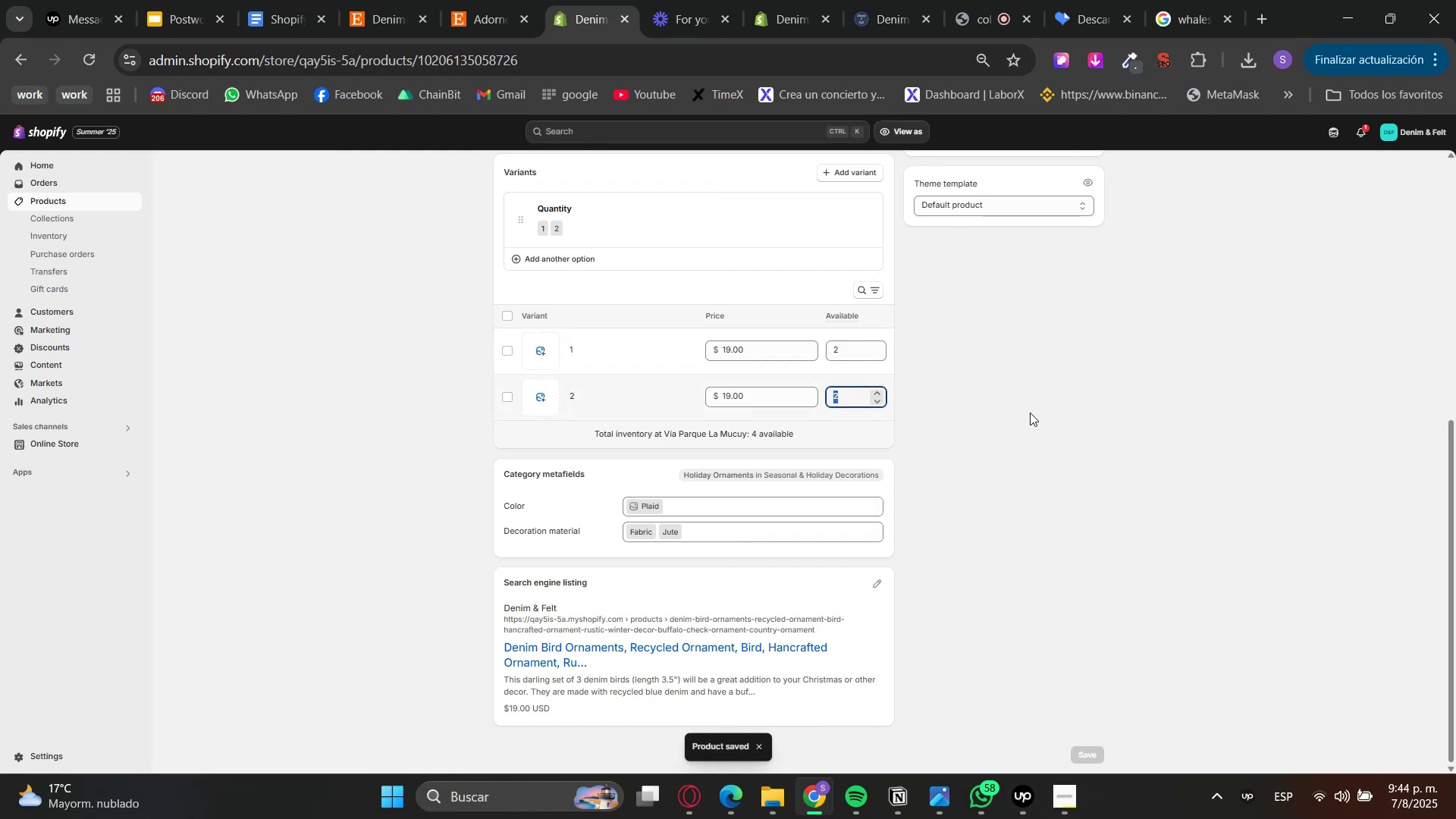 
double_click([1064, 416])
 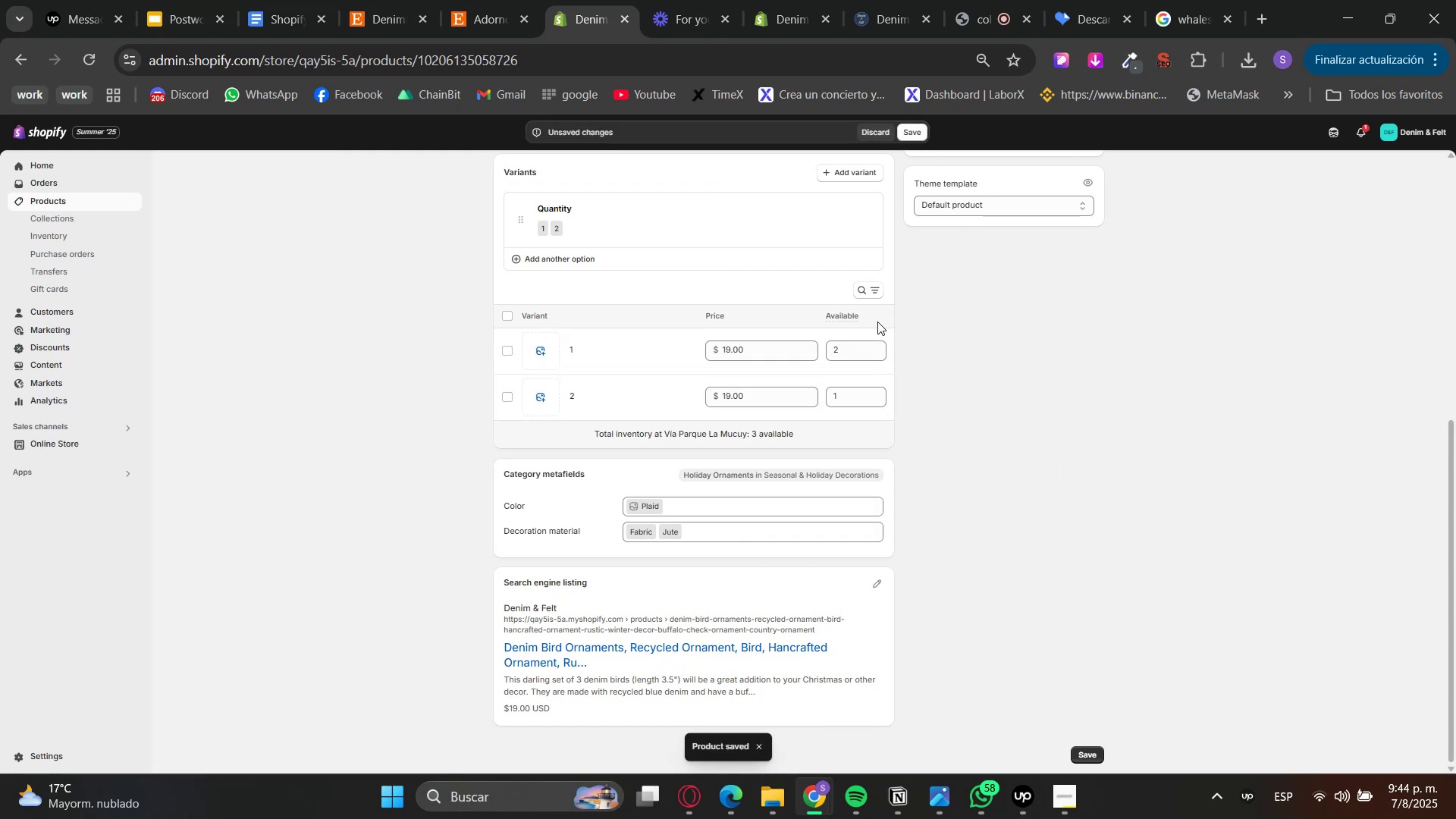 
left_click([851, 394])
 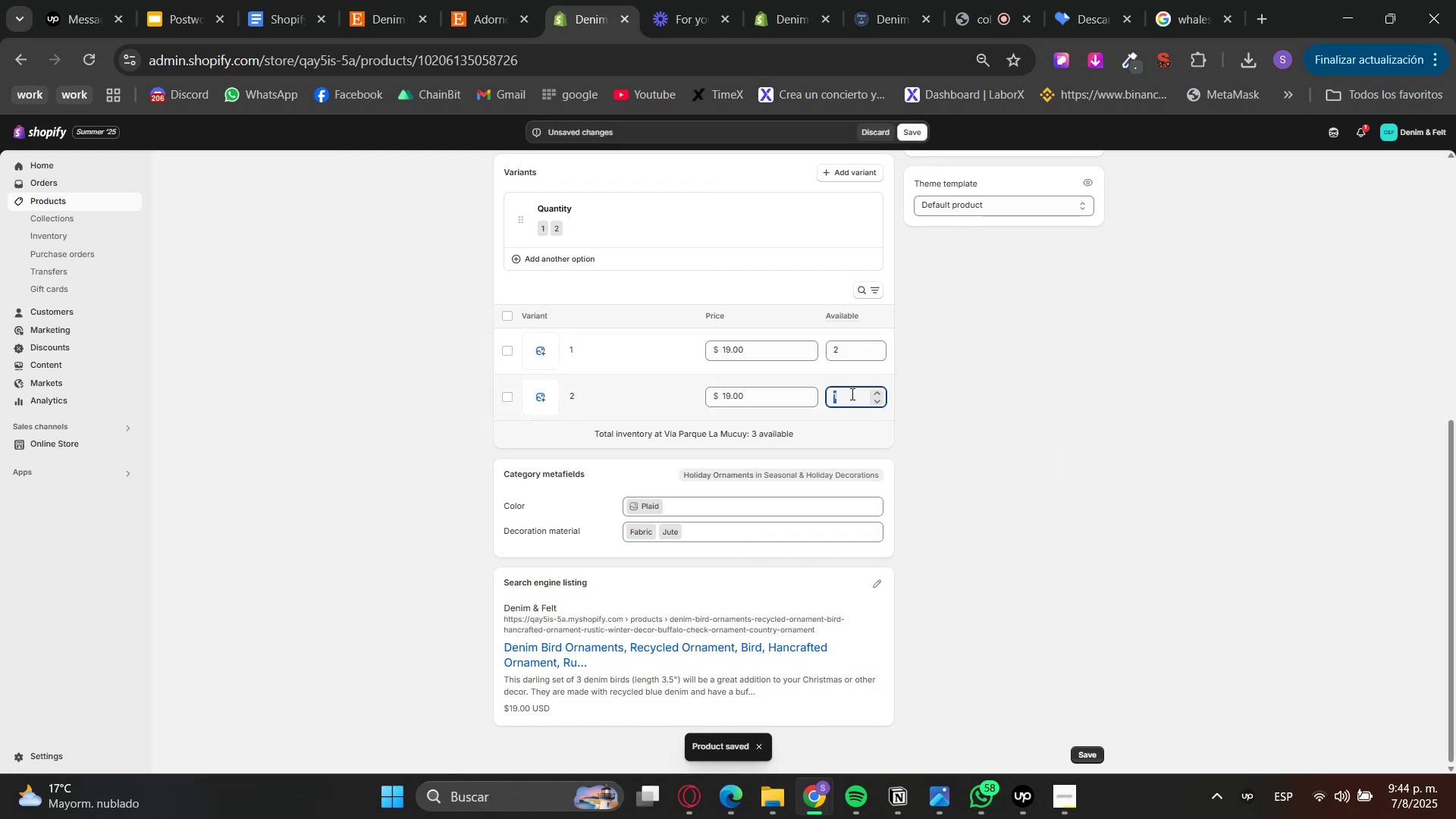 
key(Numpad2)
 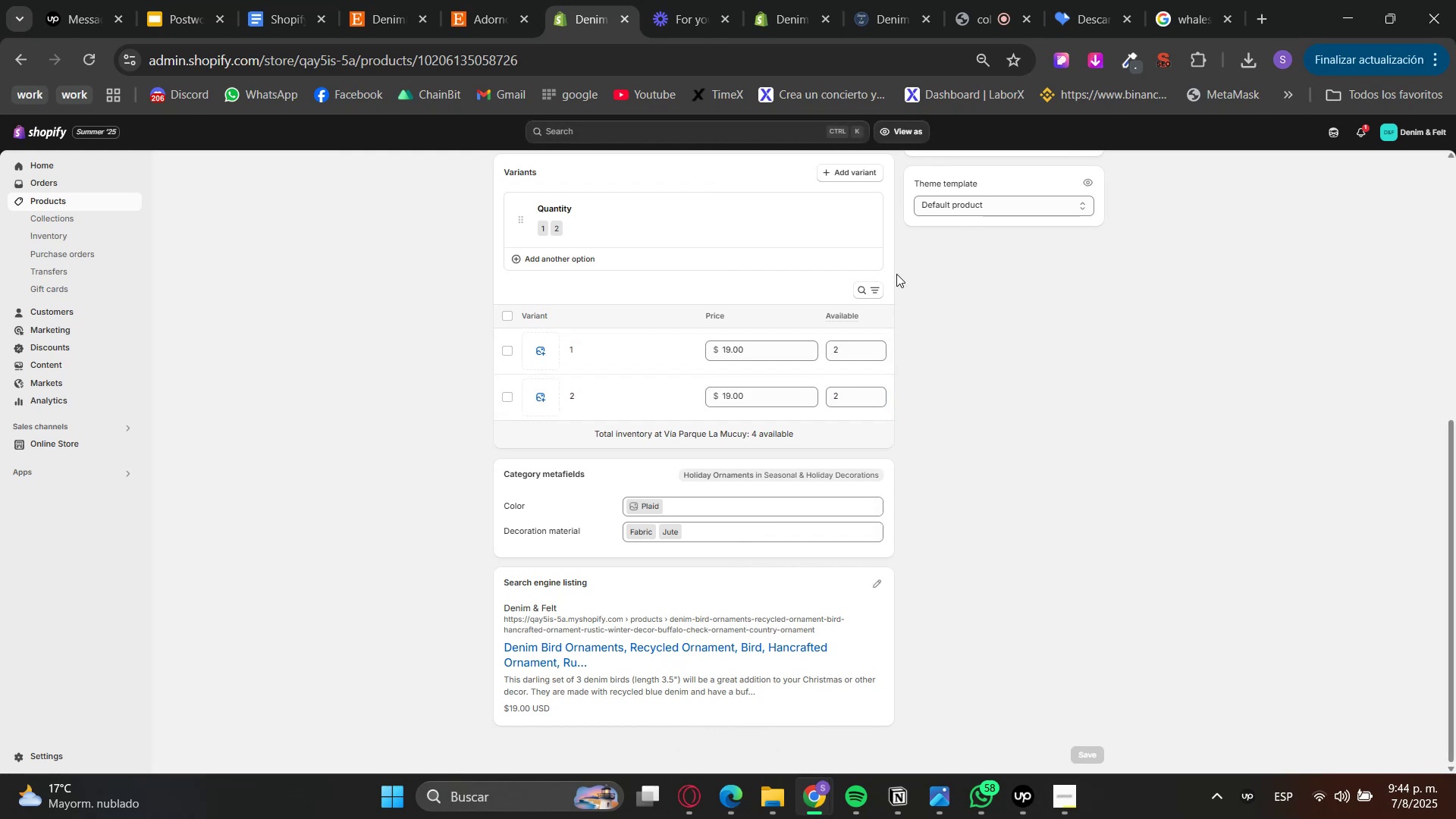 
left_click([537, 0])
 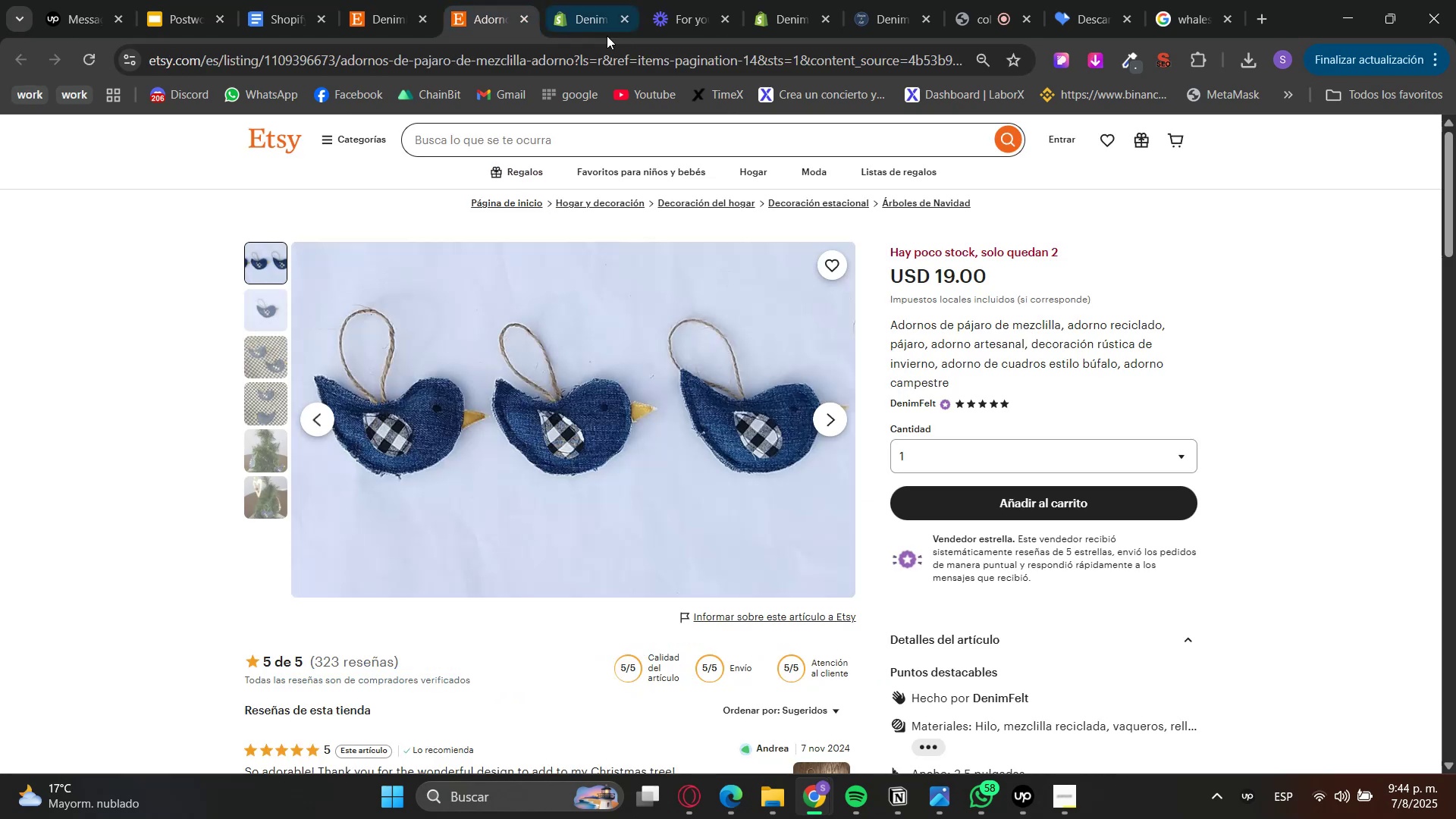 
left_click([591, 0])
 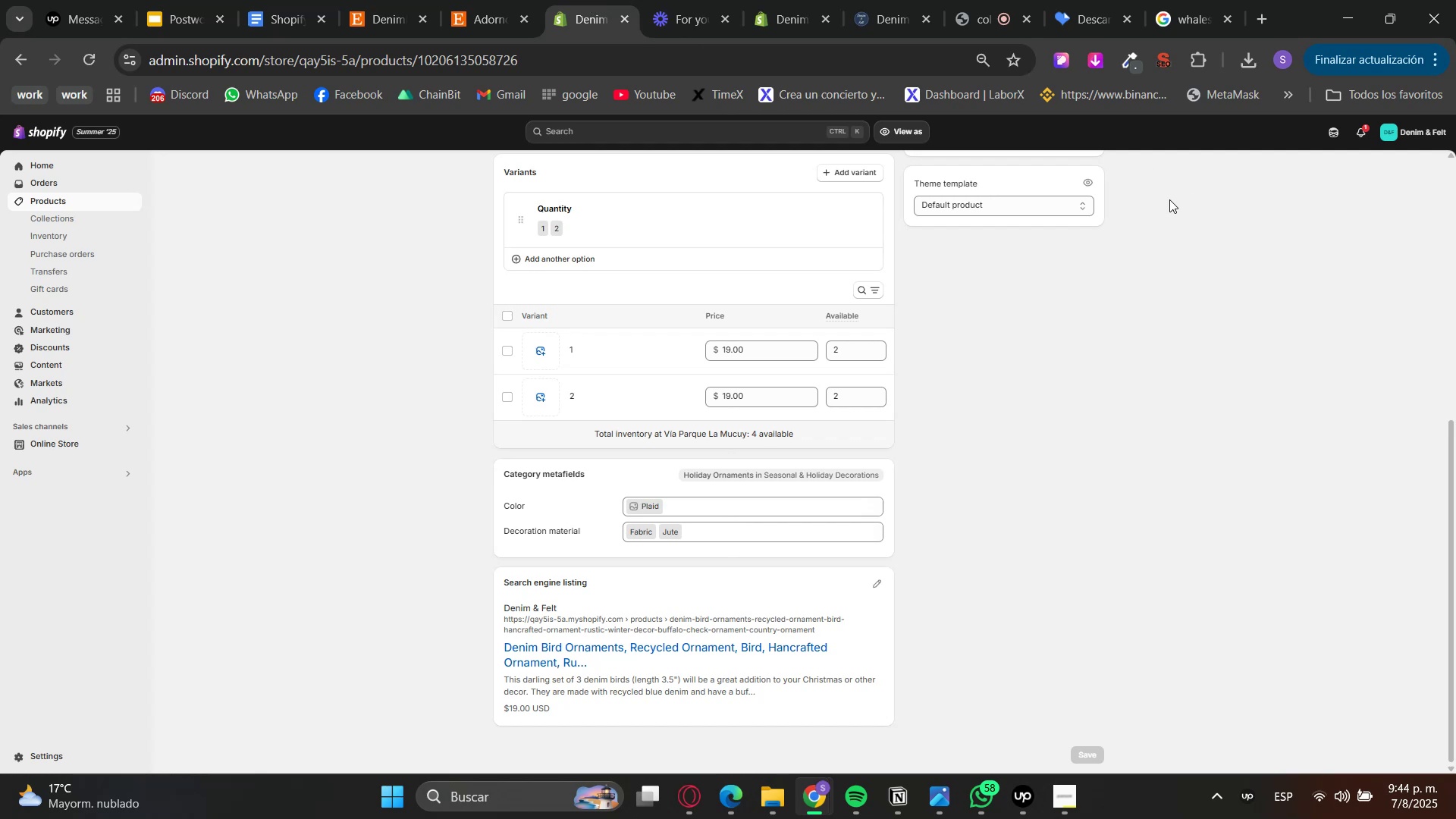 
scroll: coordinate [893, 369], scroll_direction: up, amount: 10.0
 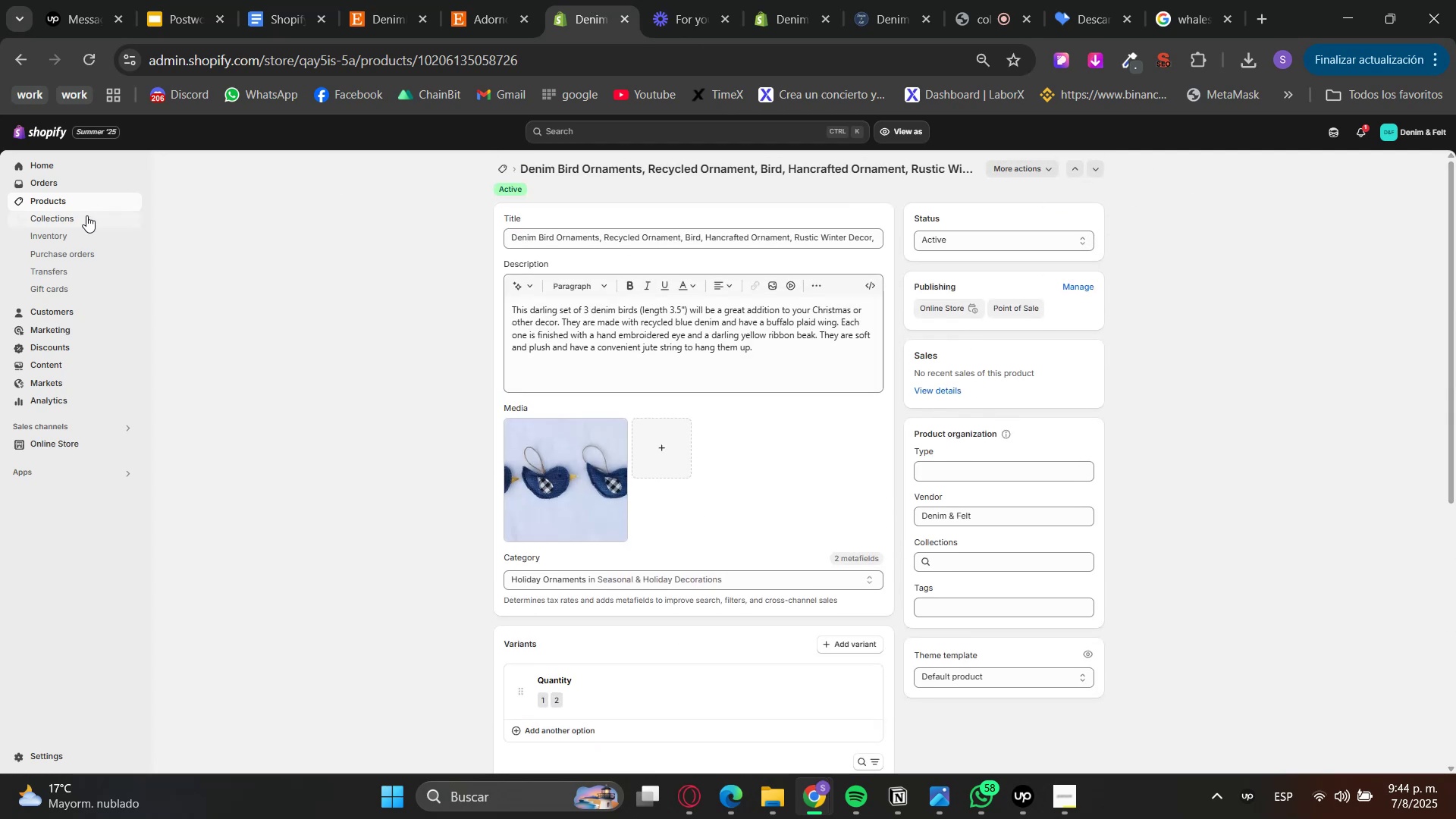 
left_click([74, 196])
 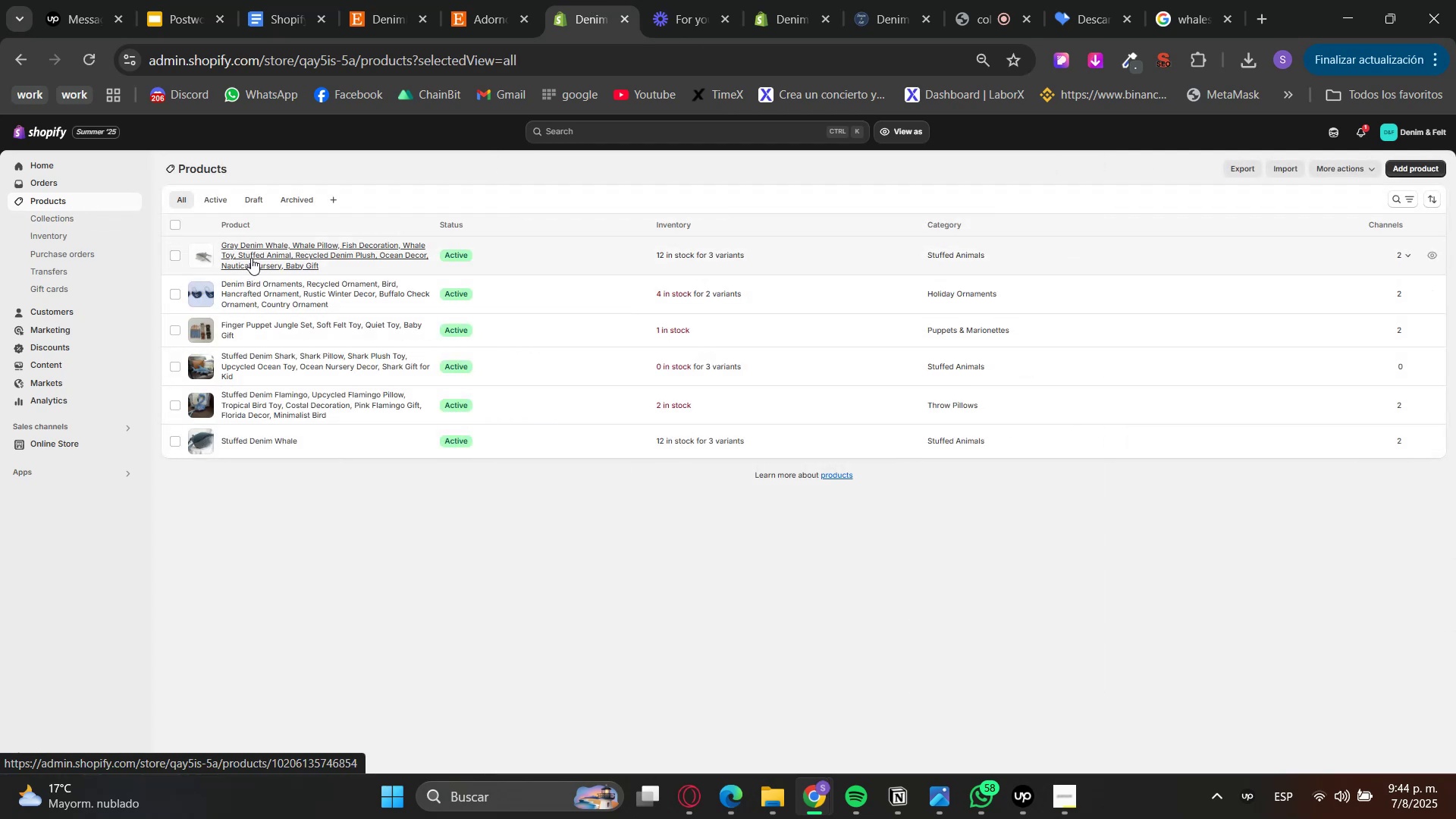 
double_click([470, 0])
 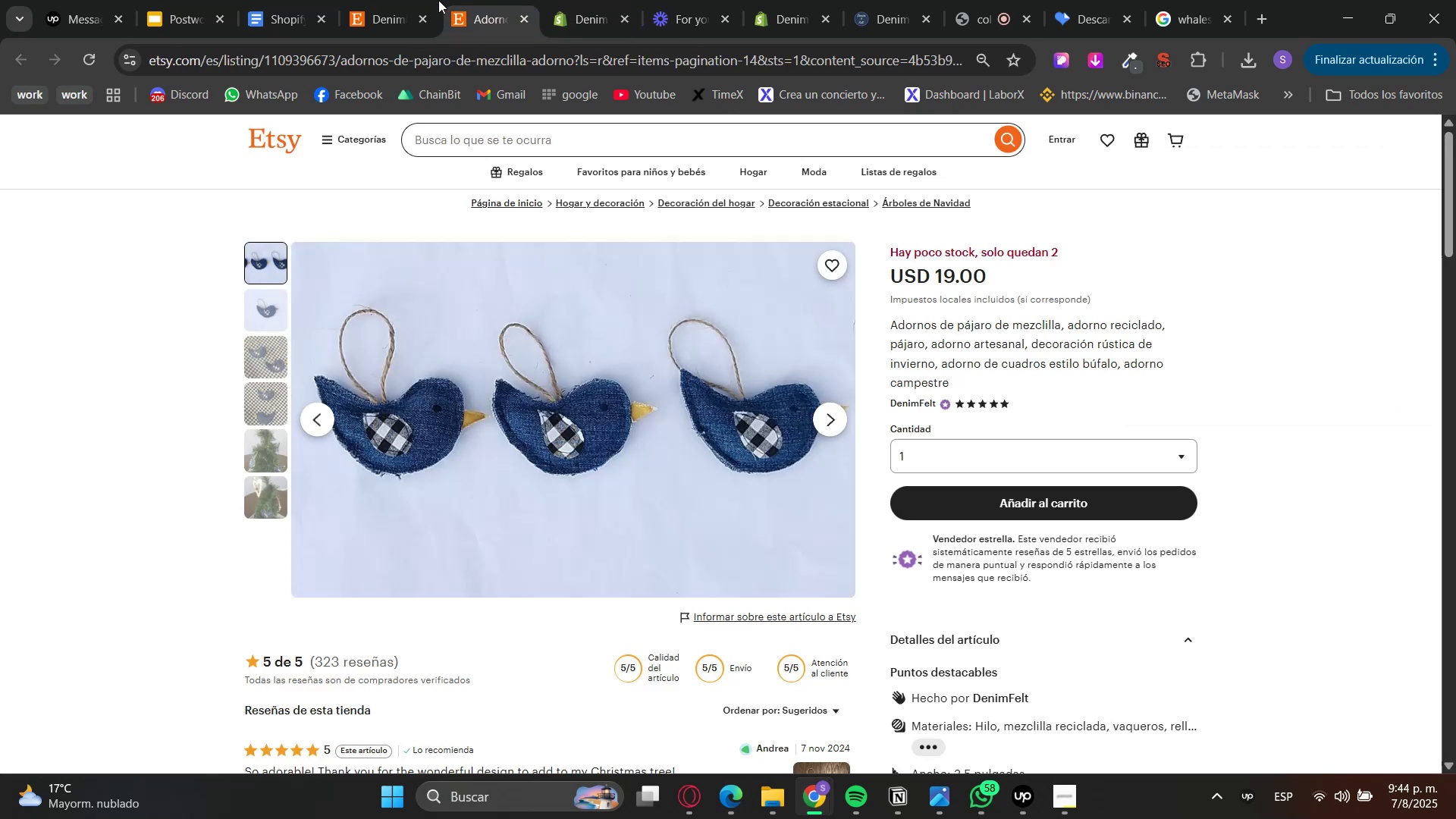 
left_click([422, 0])
 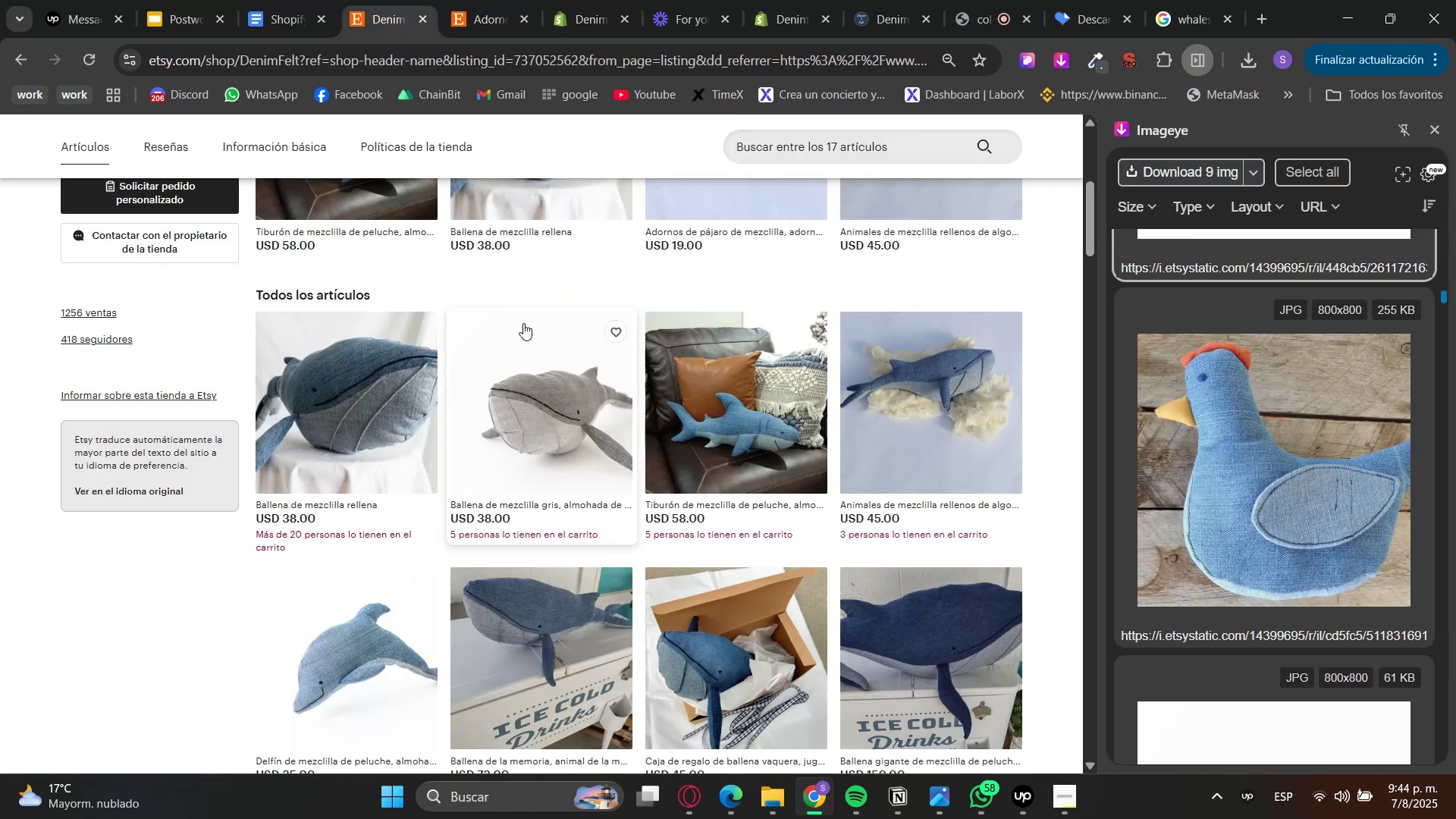 
left_click([525, 366])
 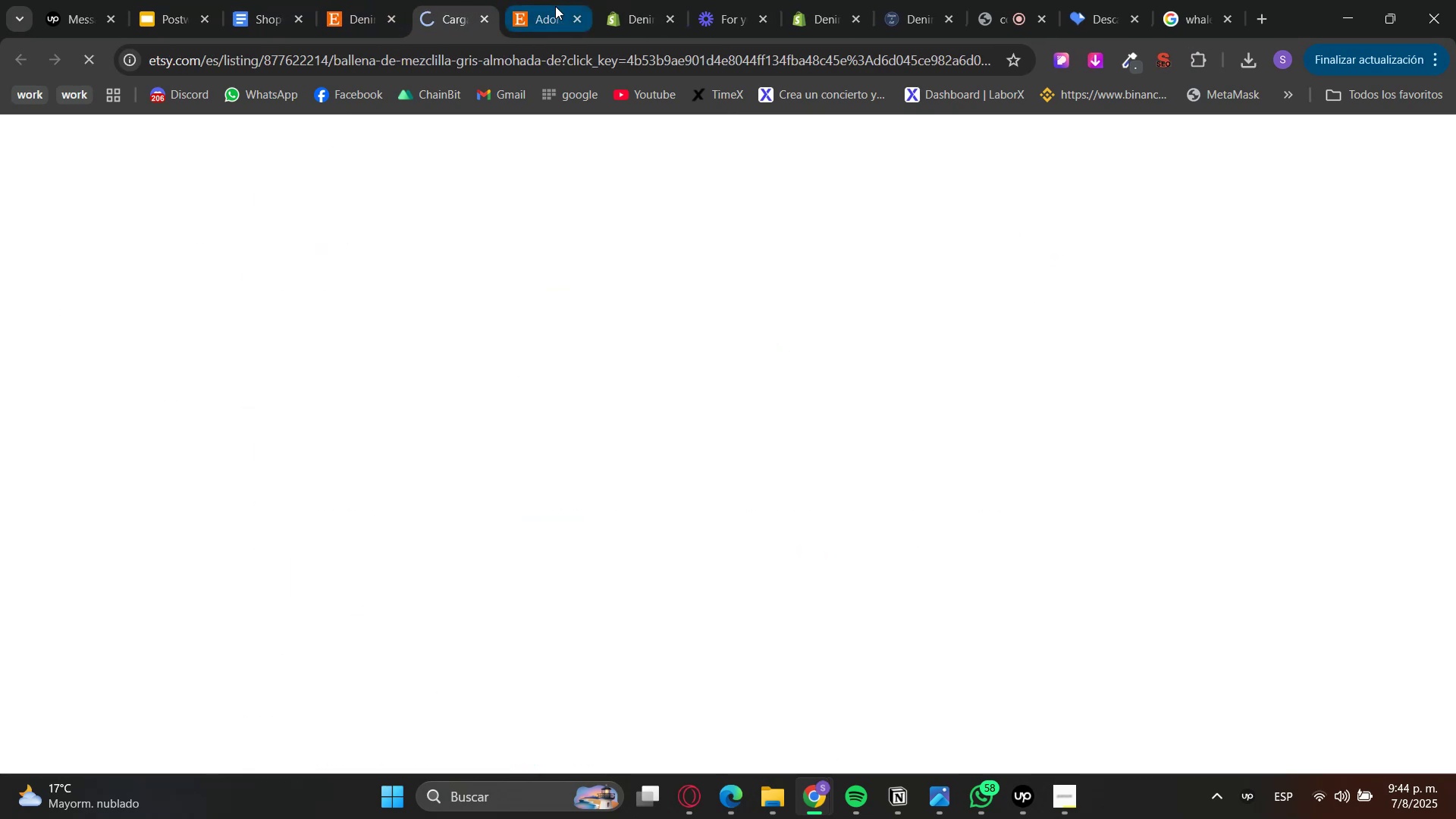 
left_click([574, 23])
 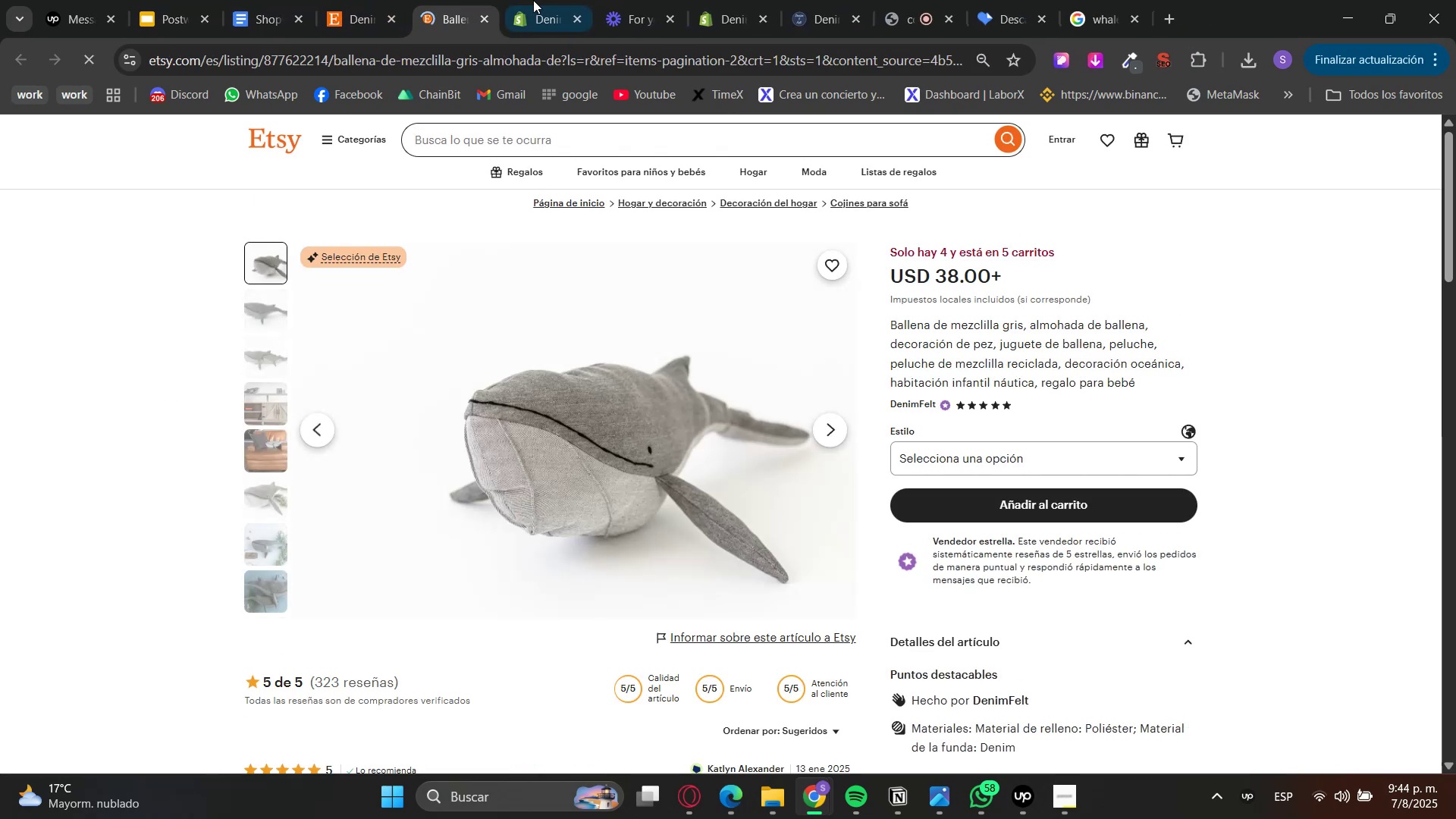 
left_click([557, 0])
 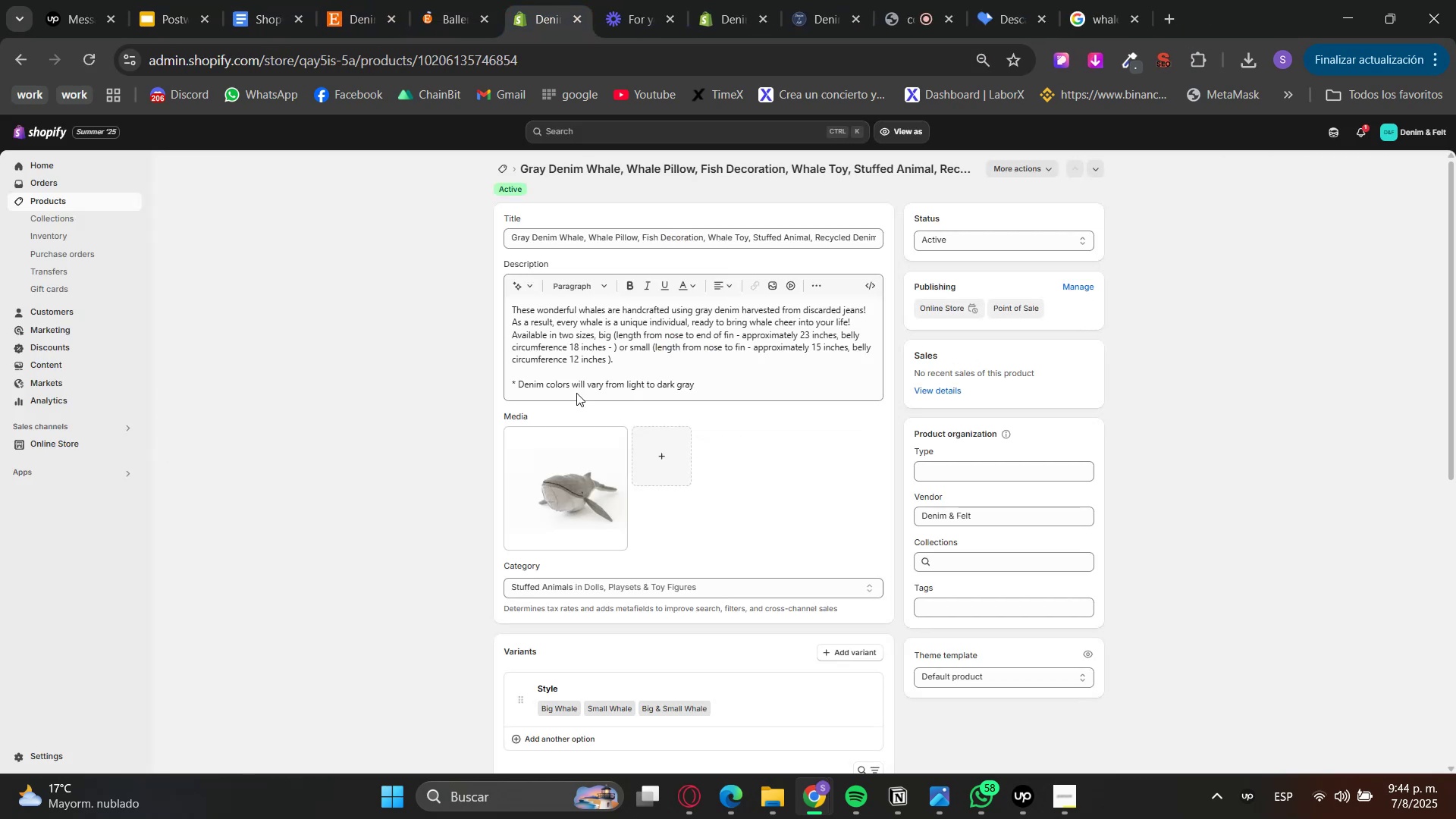 
scroll: coordinate [577, 484], scroll_direction: down, amount: 3.0
 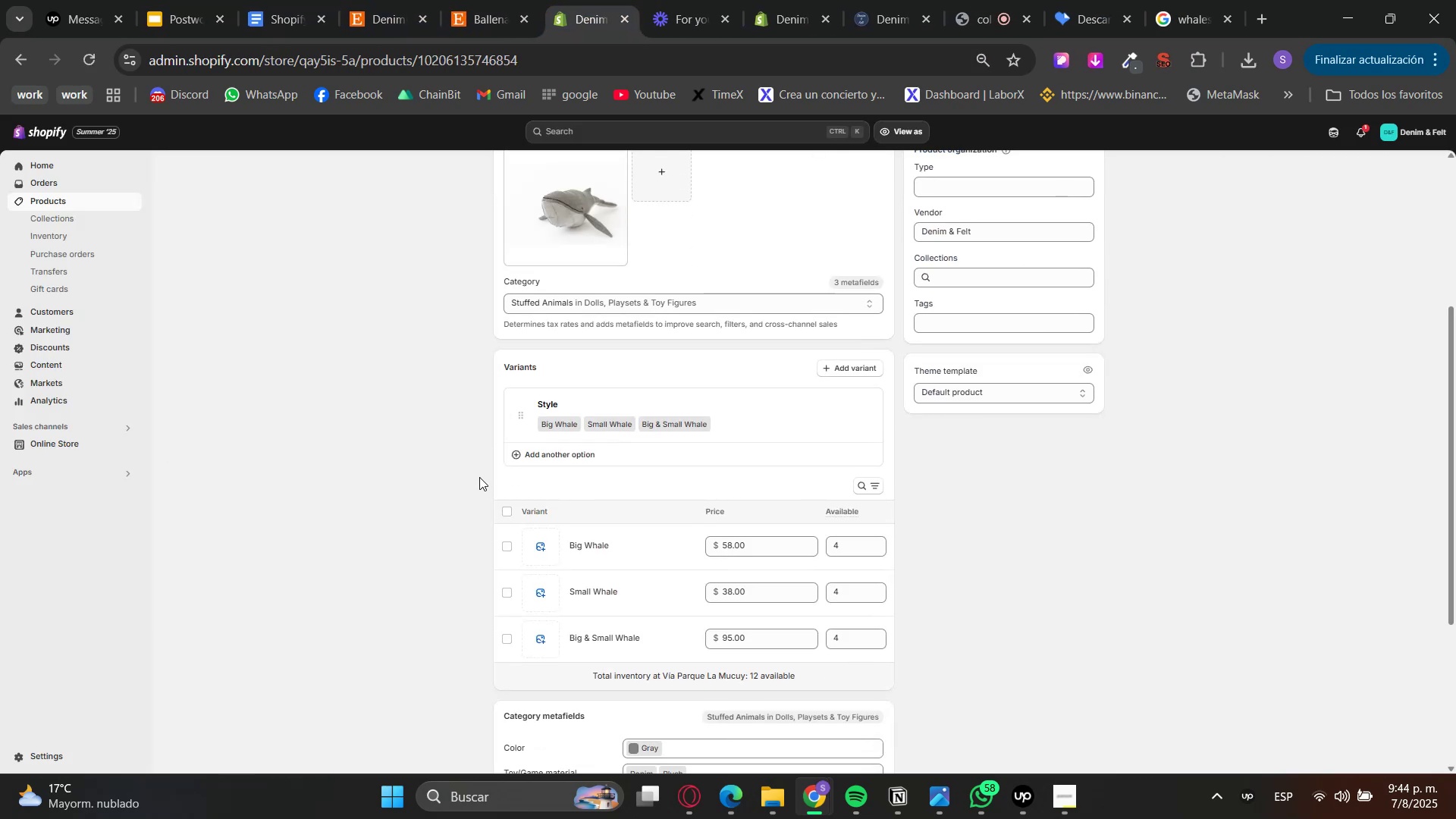 
scroll: coordinate [415, 397], scroll_direction: up, amount: 5.0
 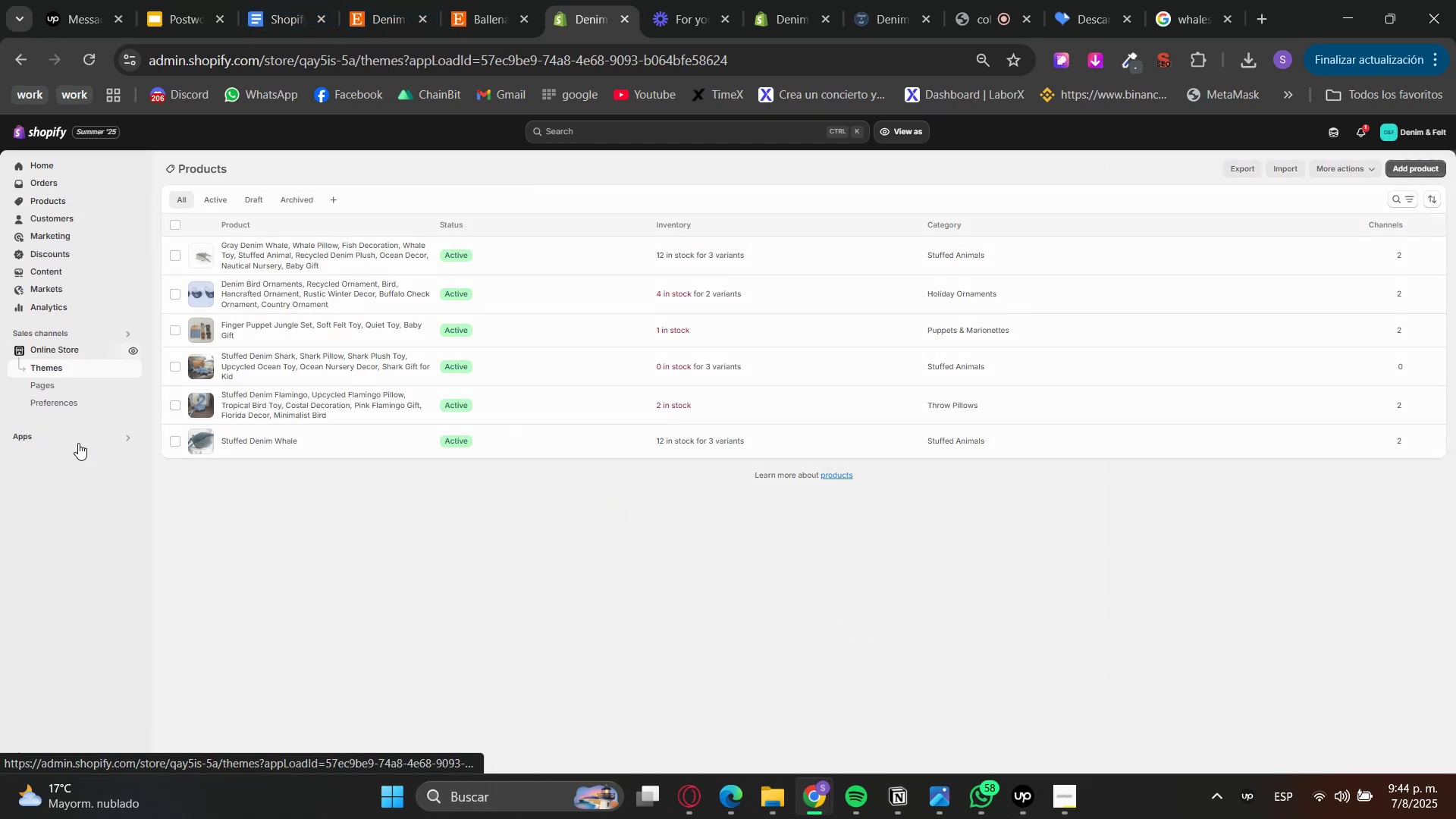 
wait(5.02)
 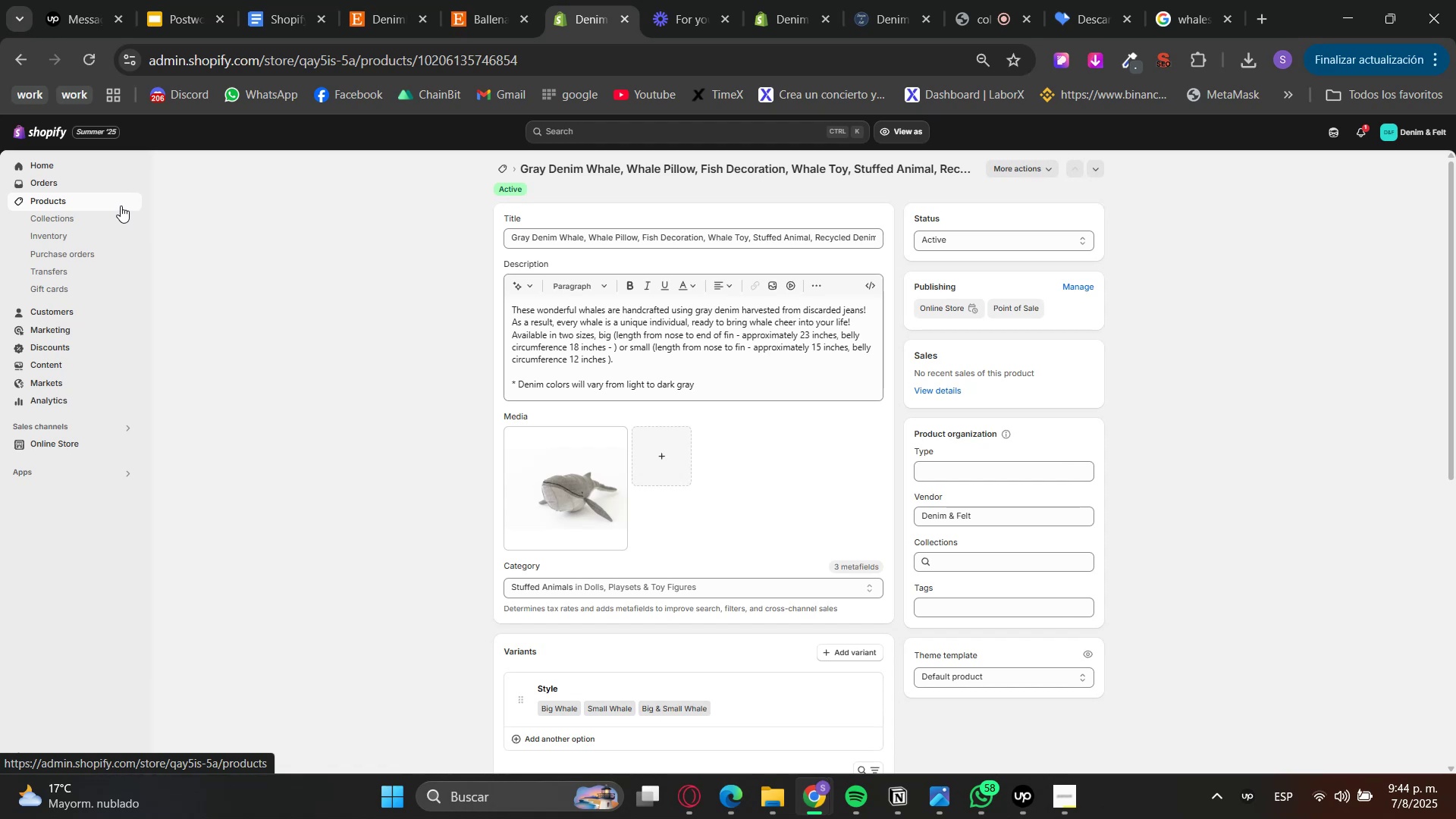 
double_click([783, 0])
 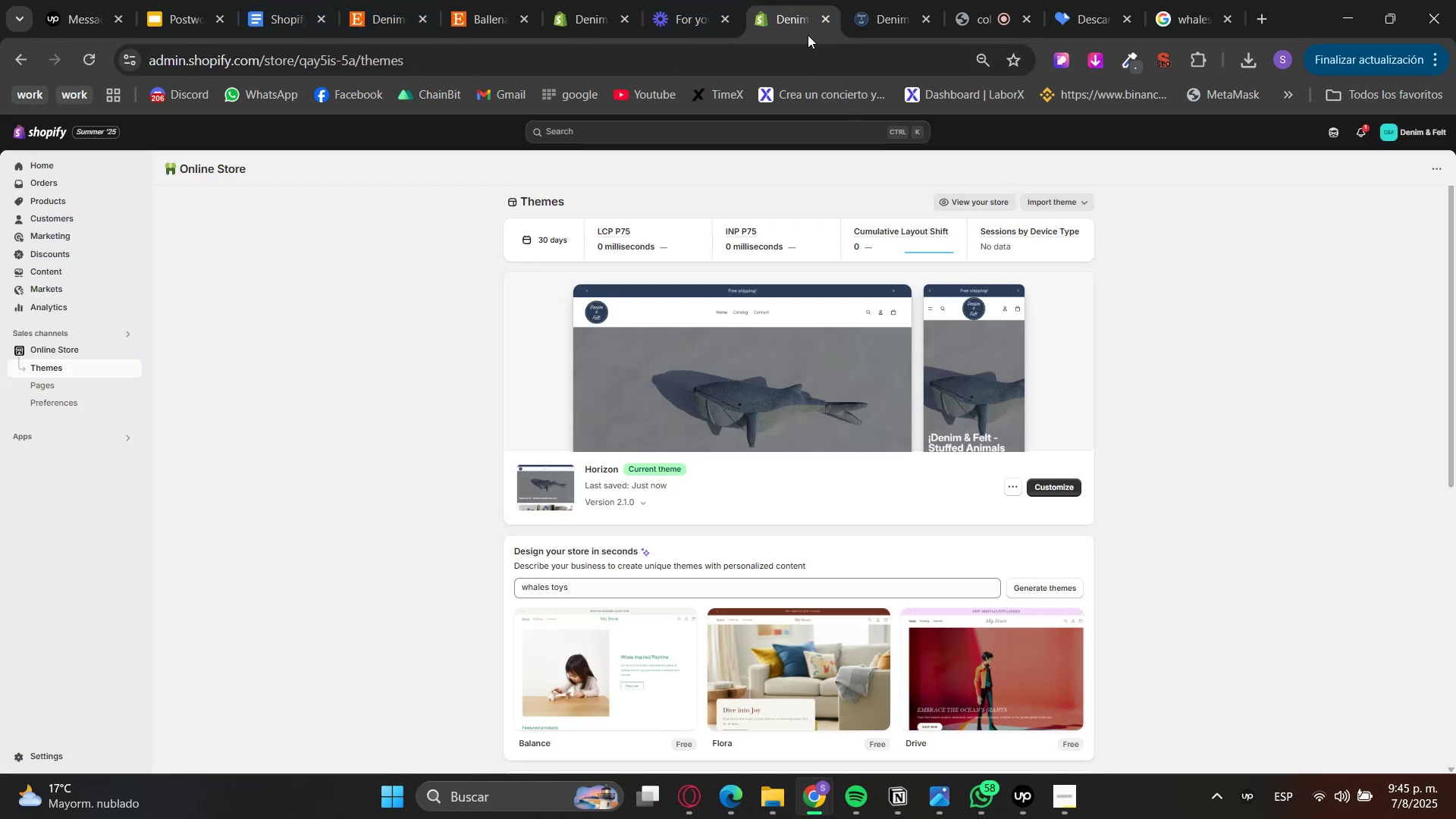 
double_click([686, 0])
 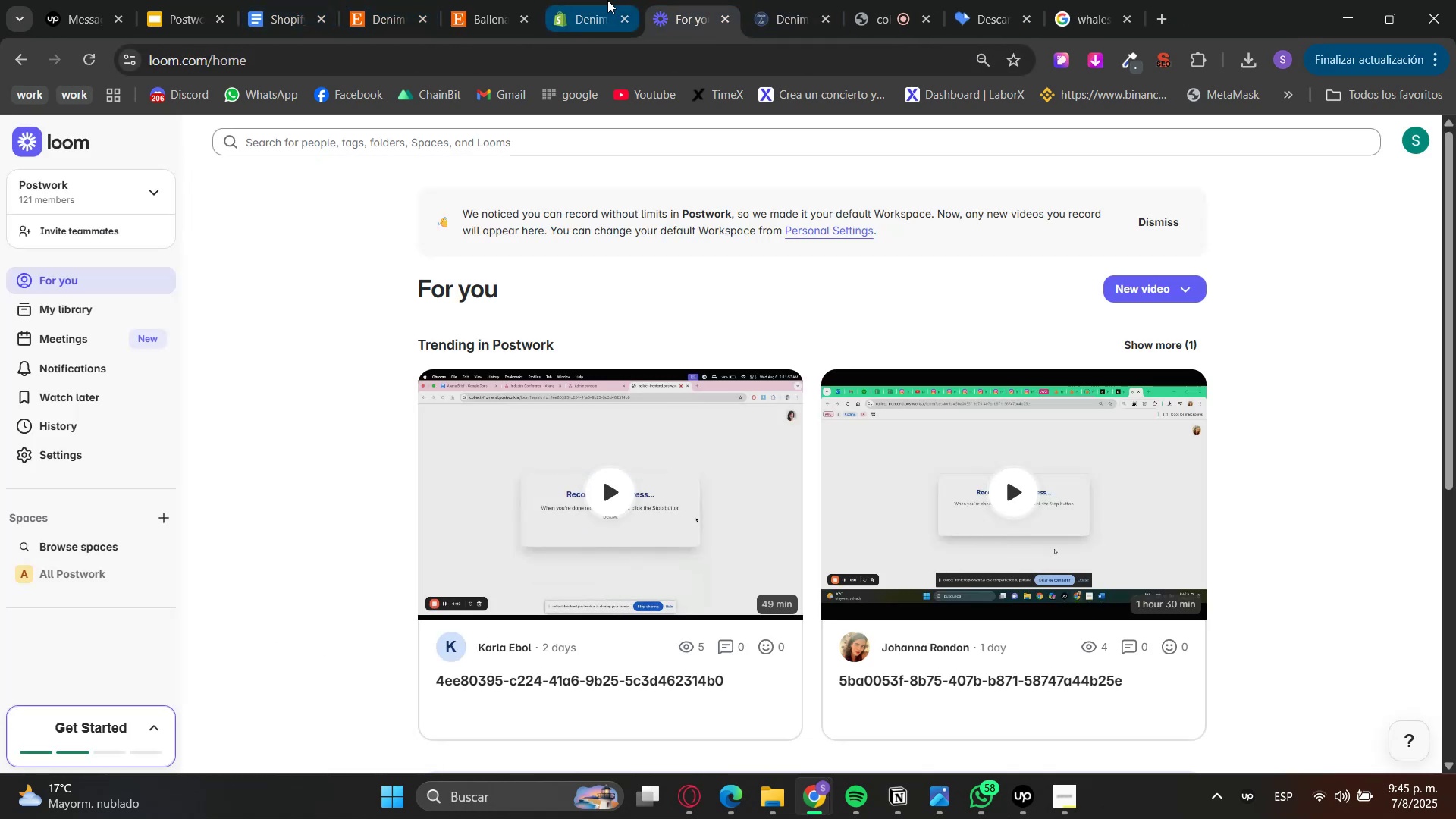 
left_click([607, 0])
 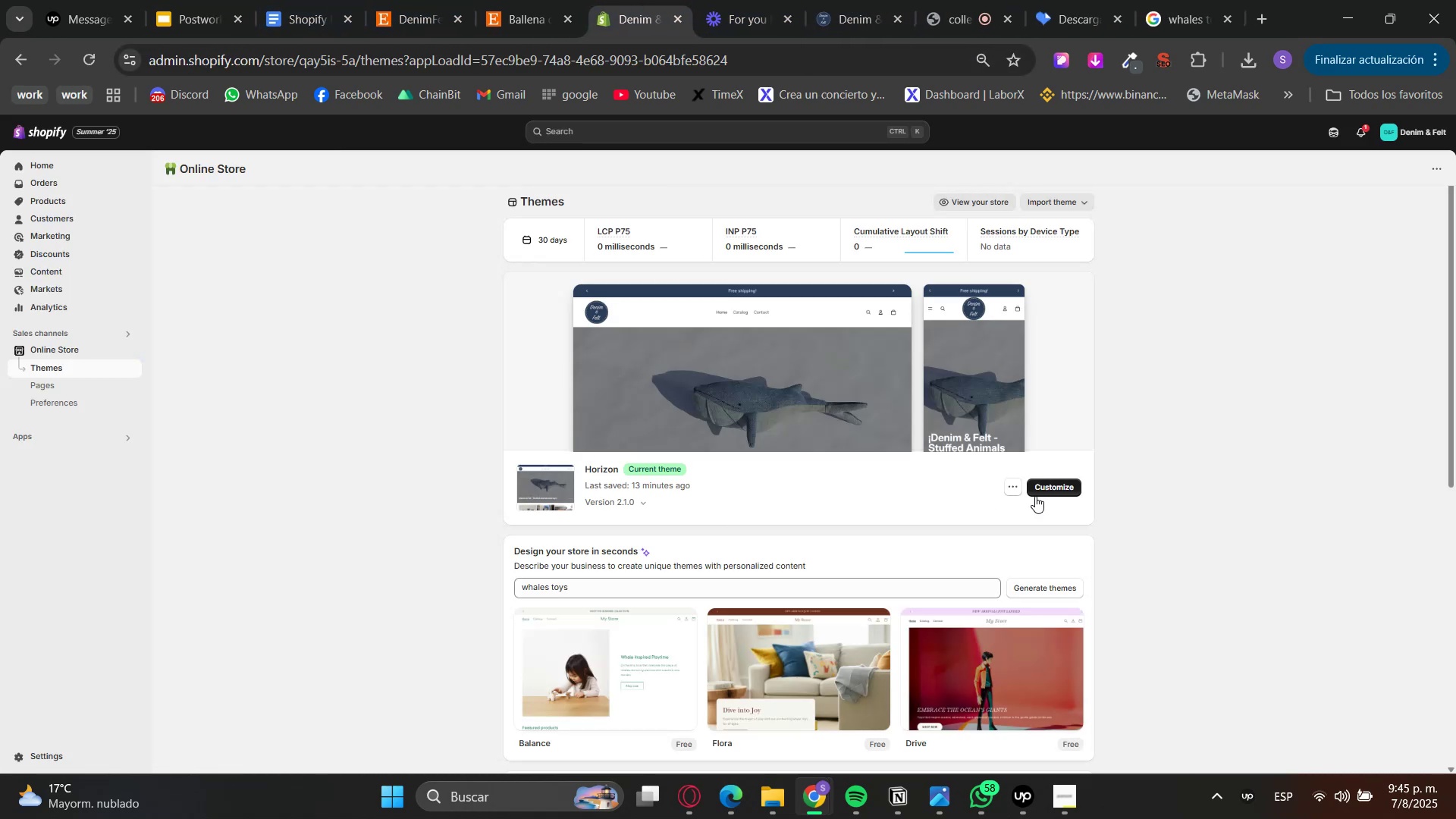 
left_click([1053, 492])
 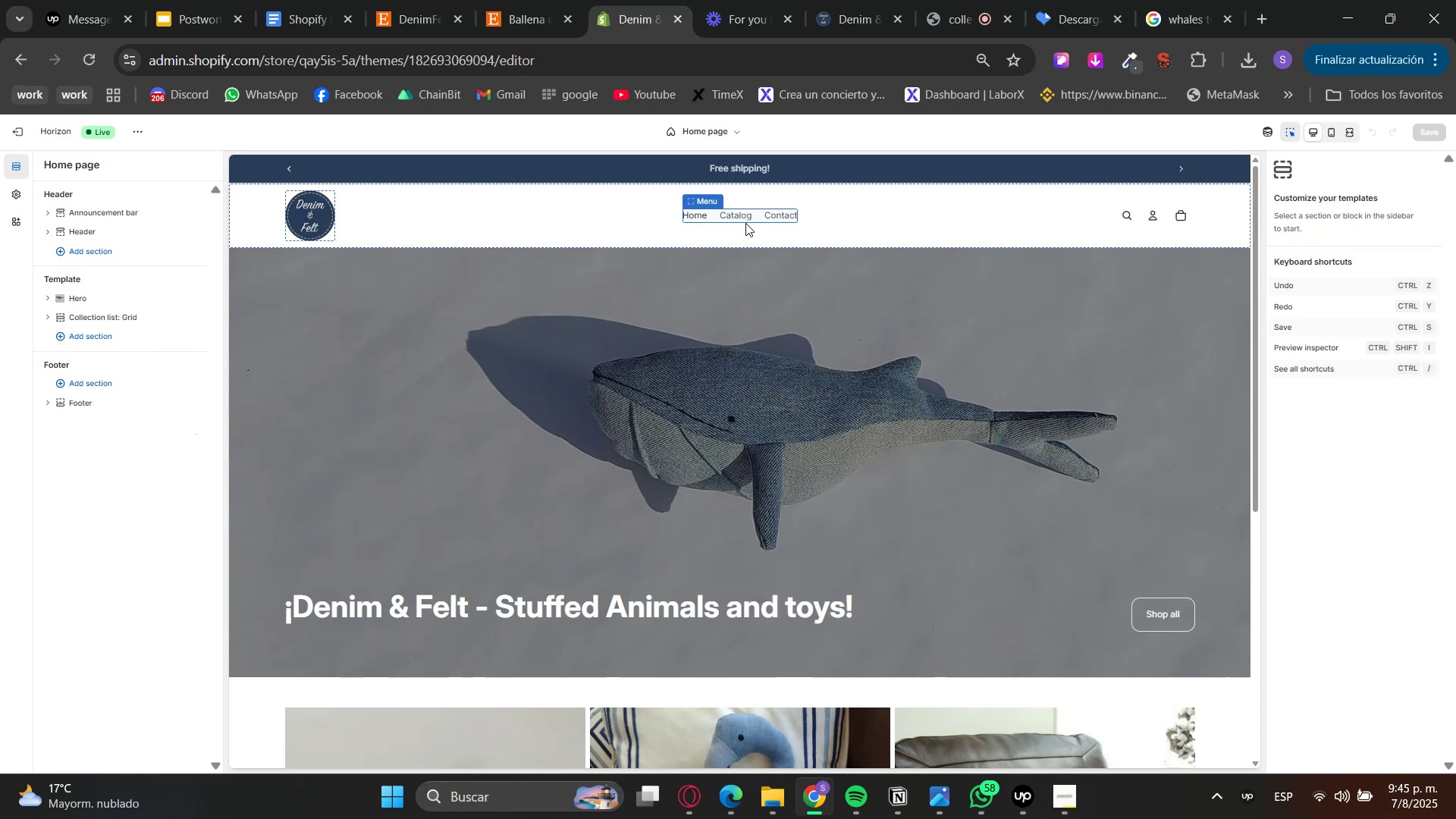 
left_click([1293, 135])
 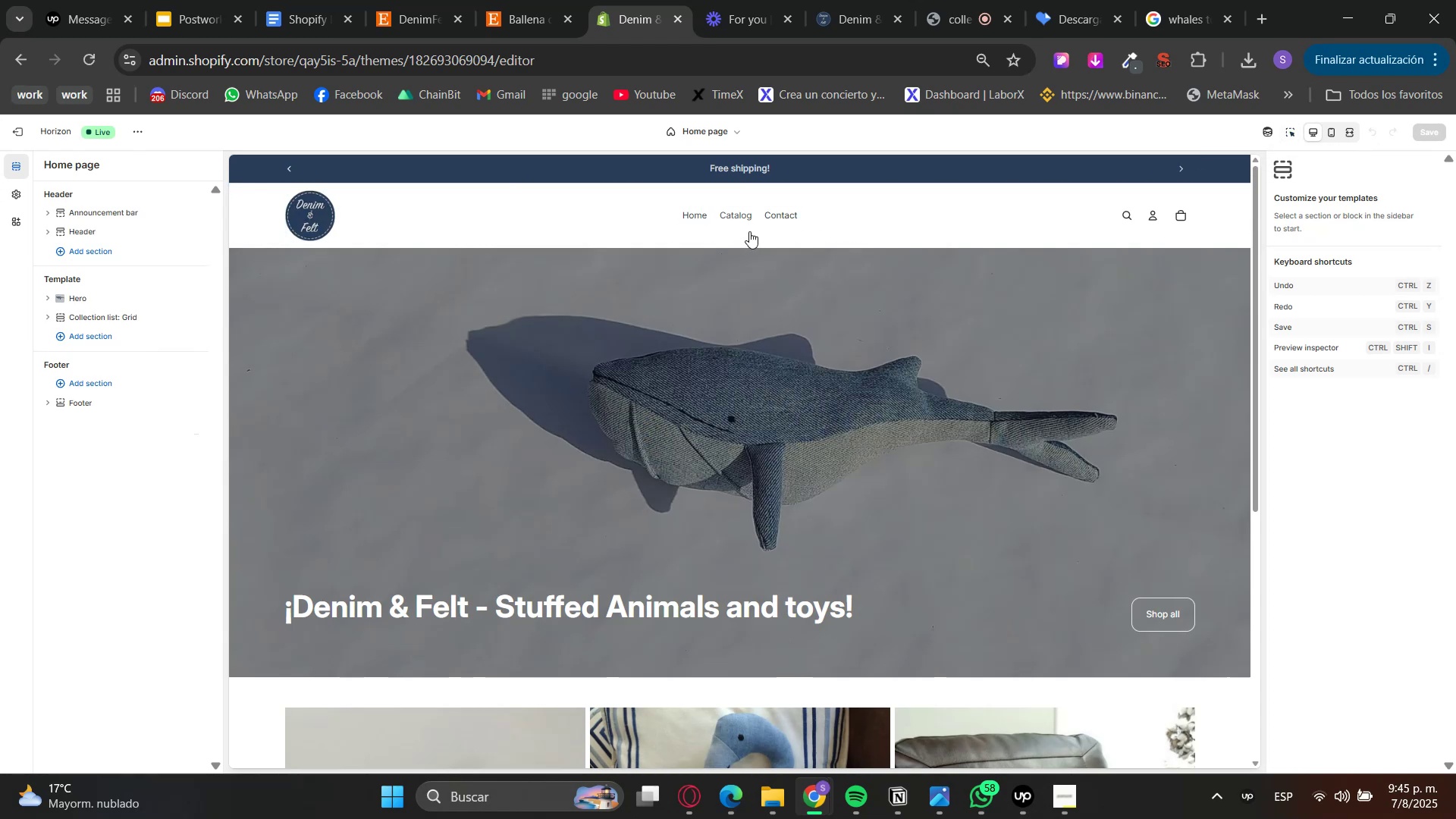 
left_click([736, 219])
 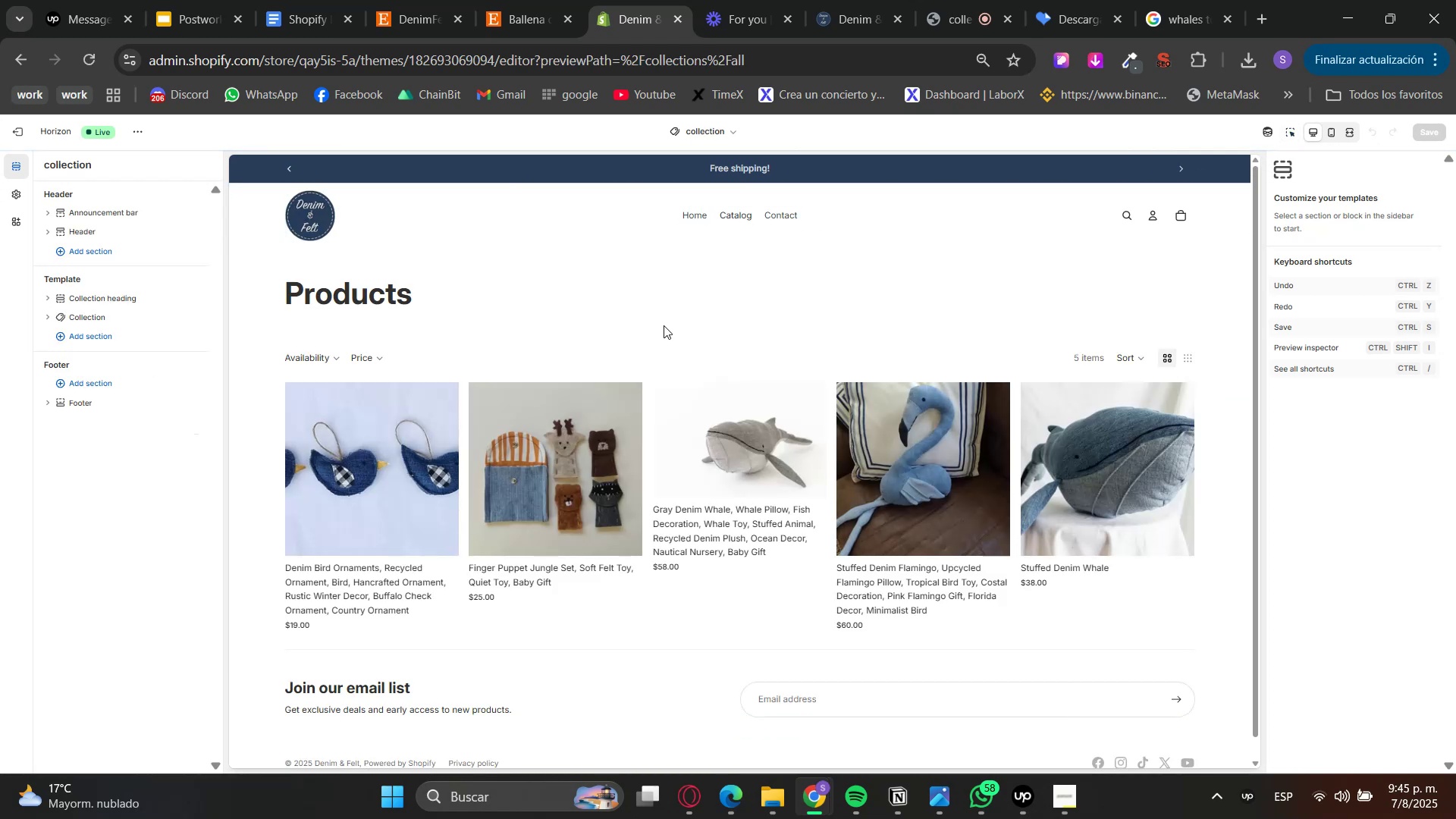 
left_click([1289, 123])
 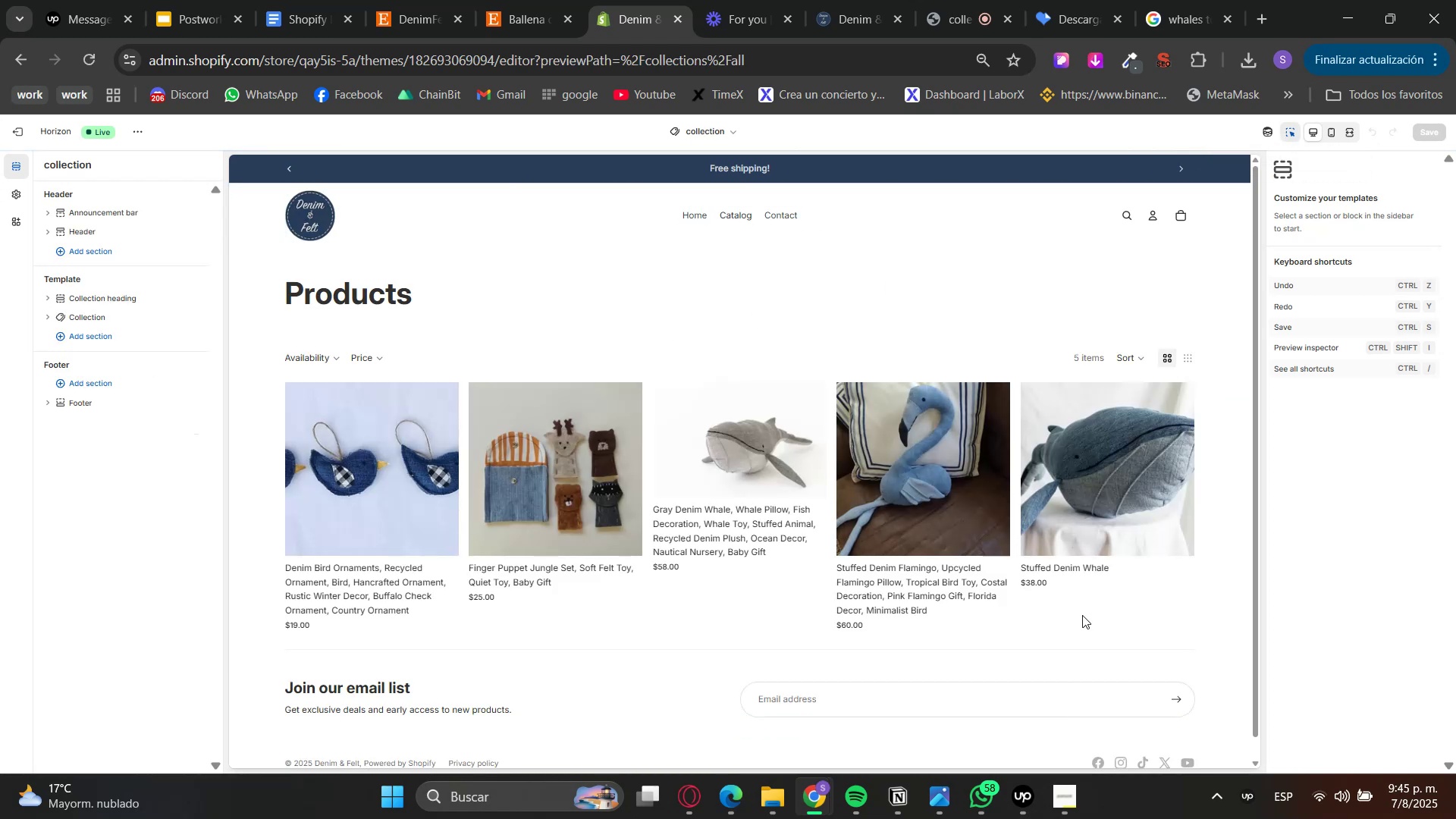 
left_click([1081, 613])
 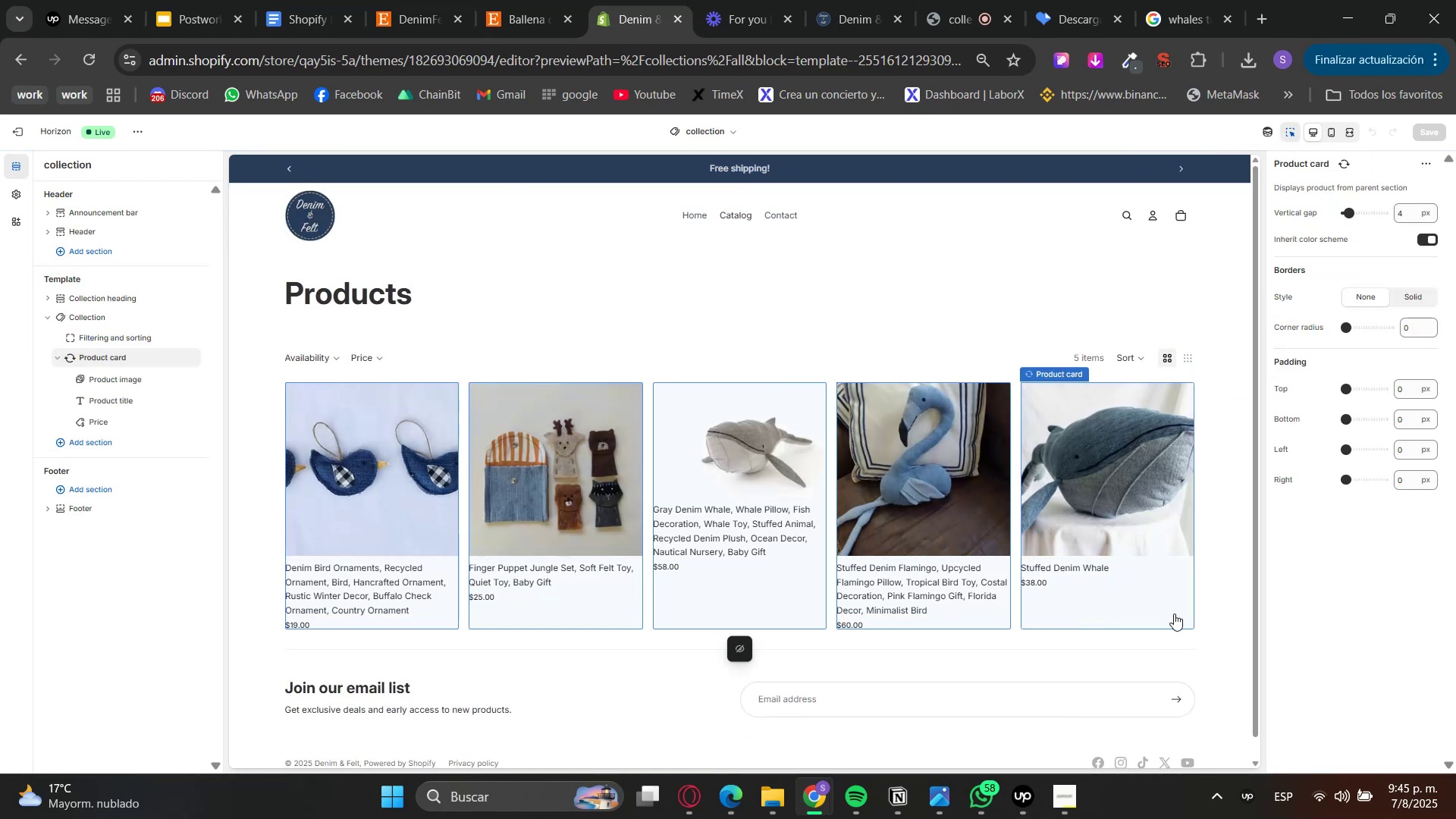 
left_click([1200, 604])
 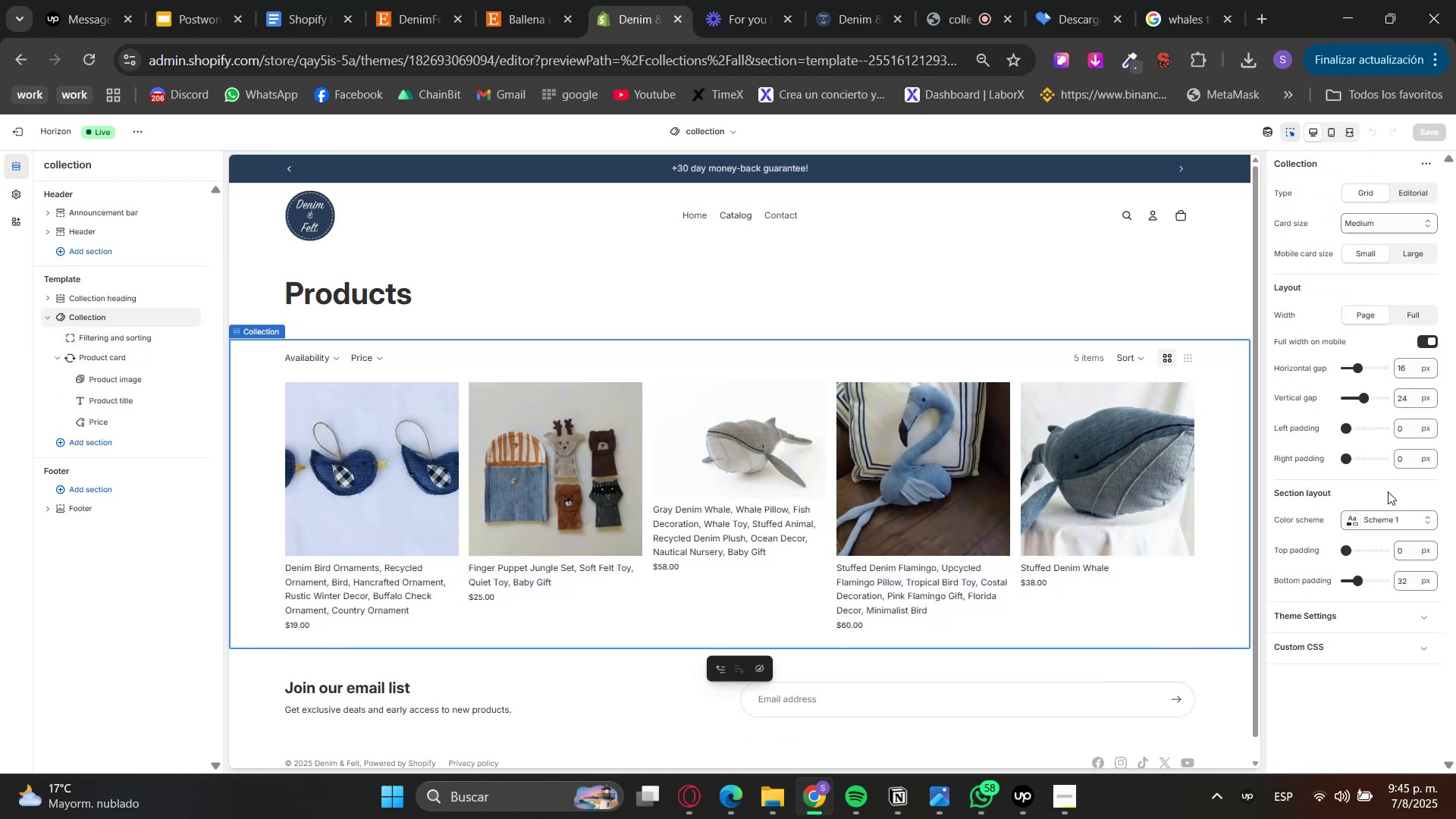 
left_click([102, 339])
 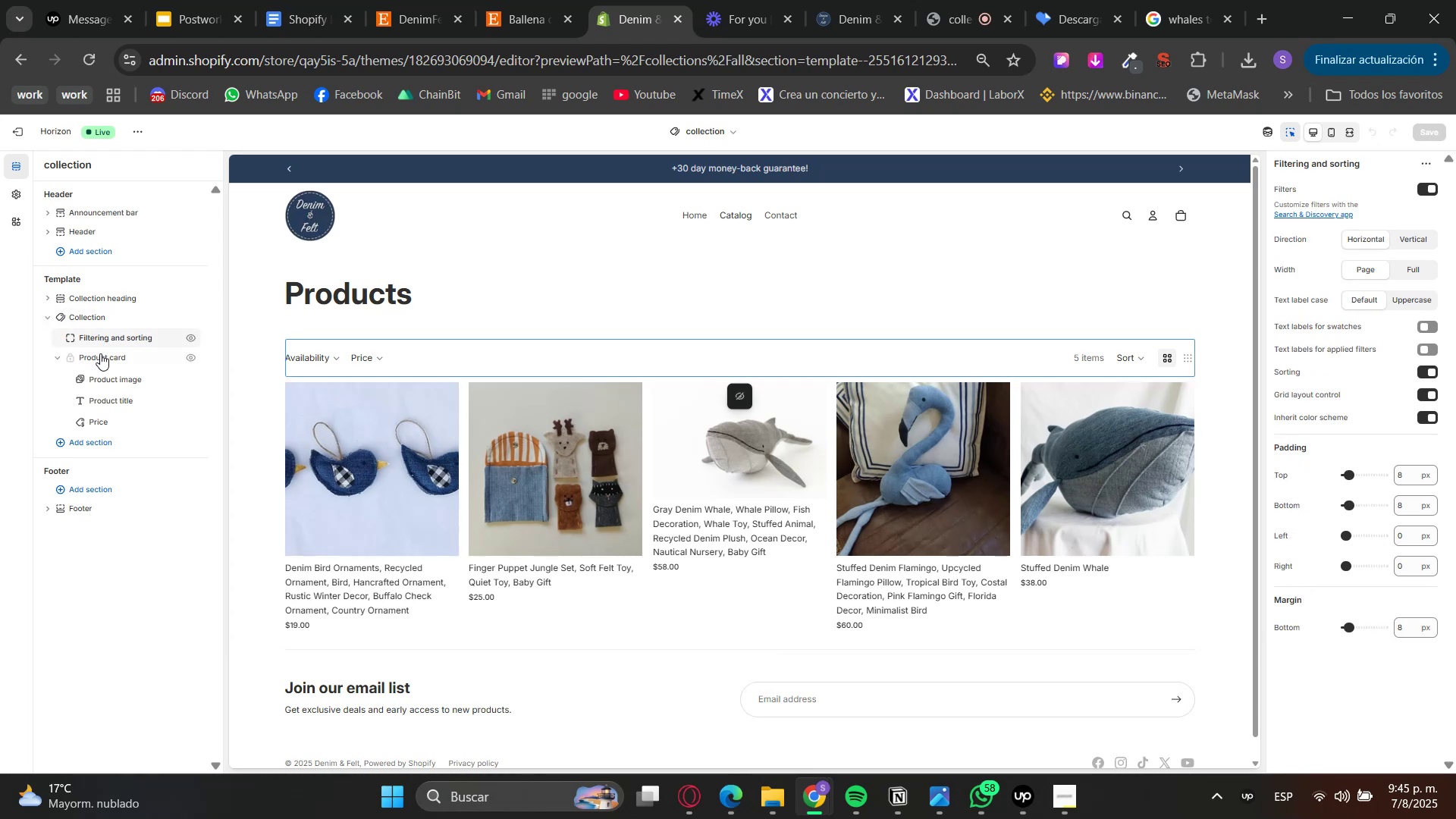 
left_click([98, 359])
 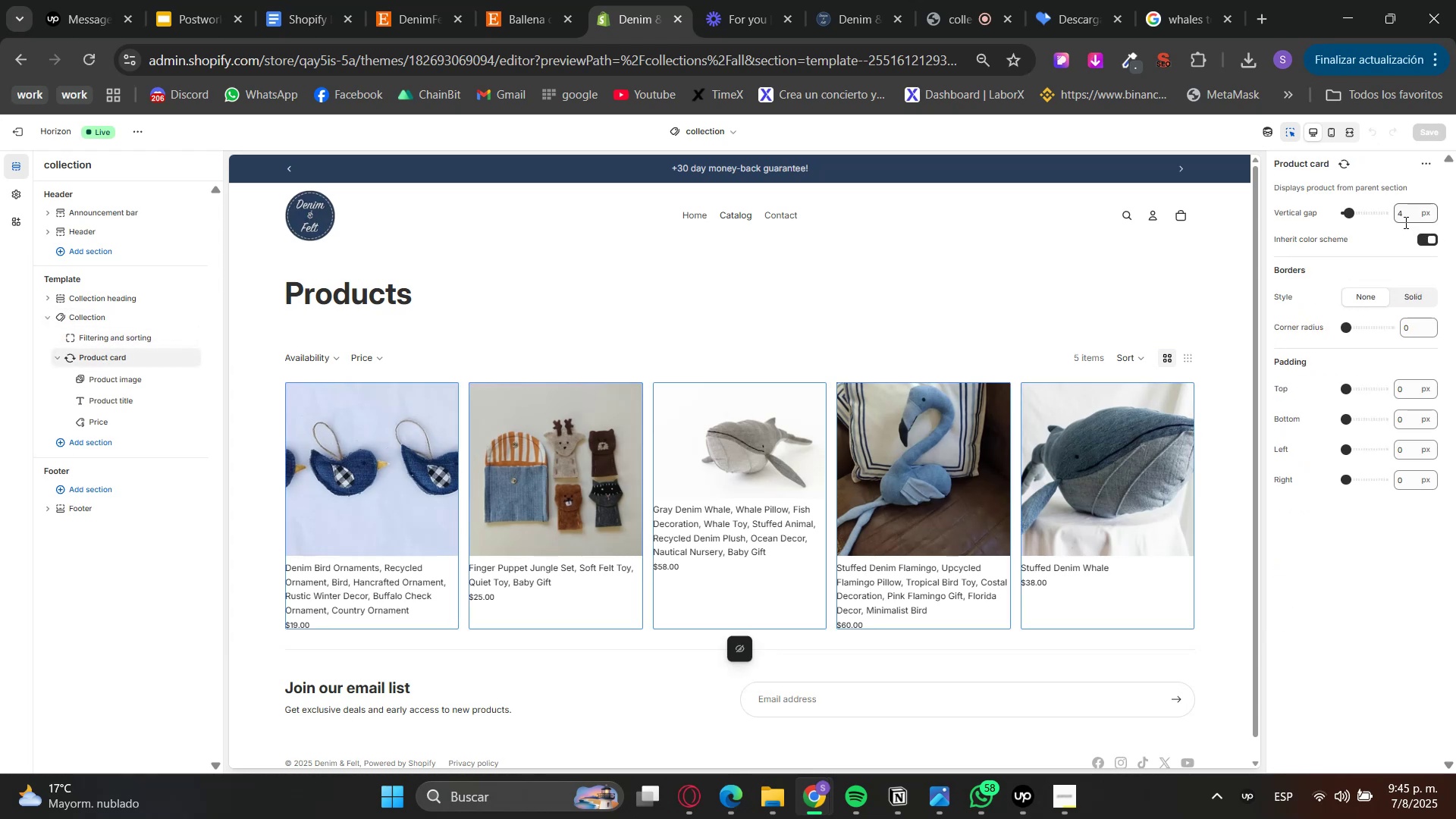 
left_click([1405, 216])
 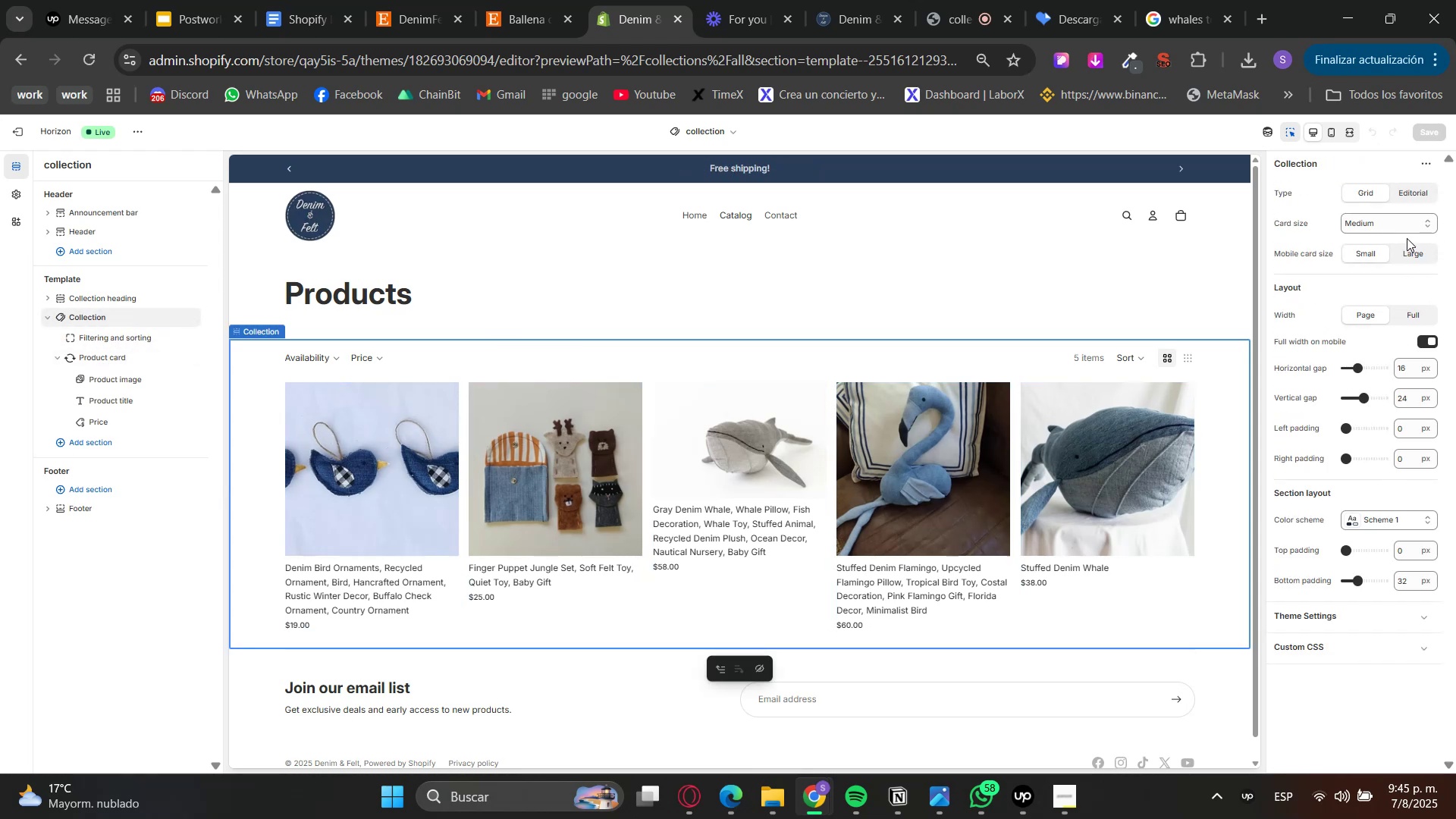 
left_click([1398, 224])
 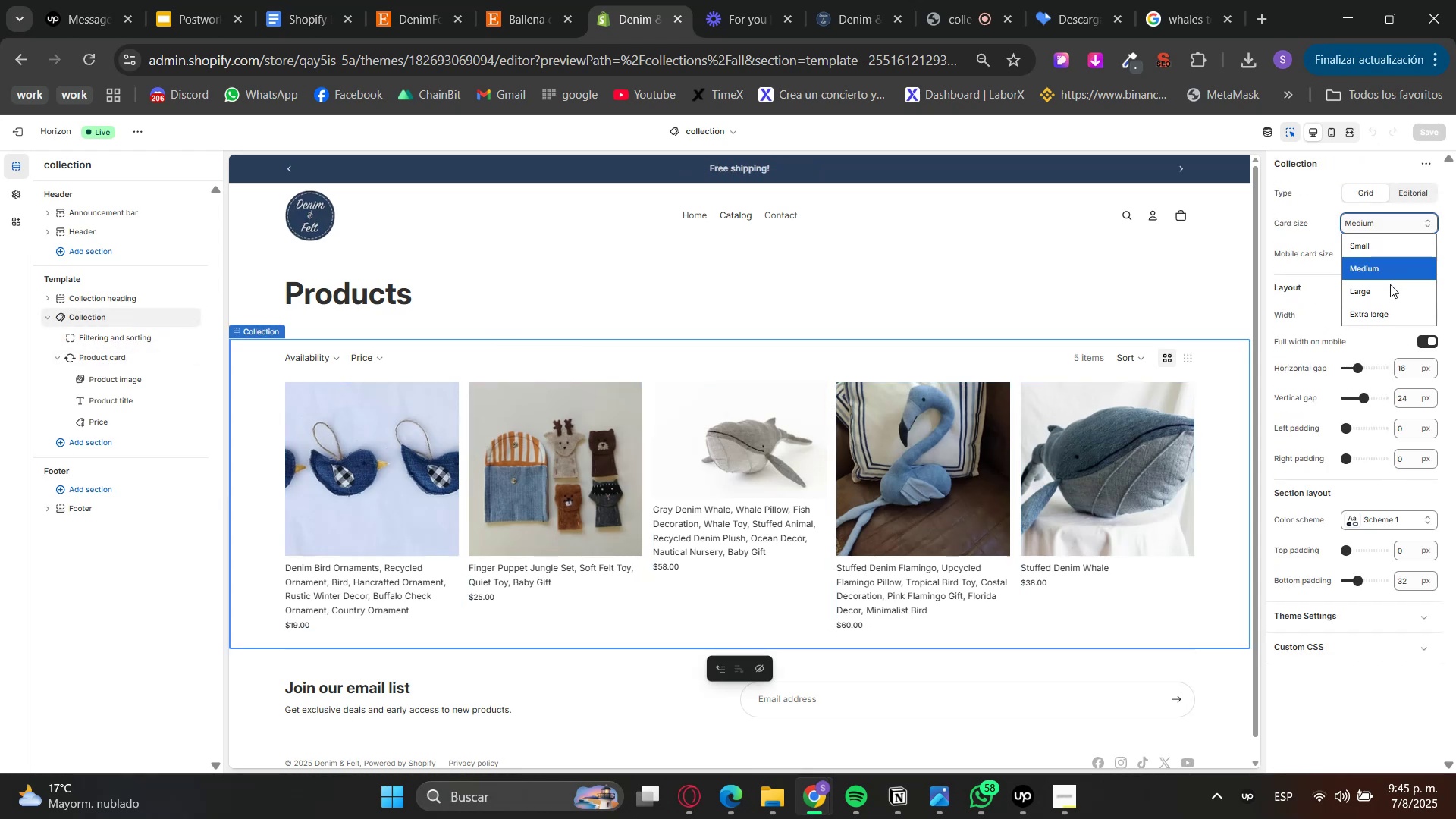 
left_click([1389, 290])
 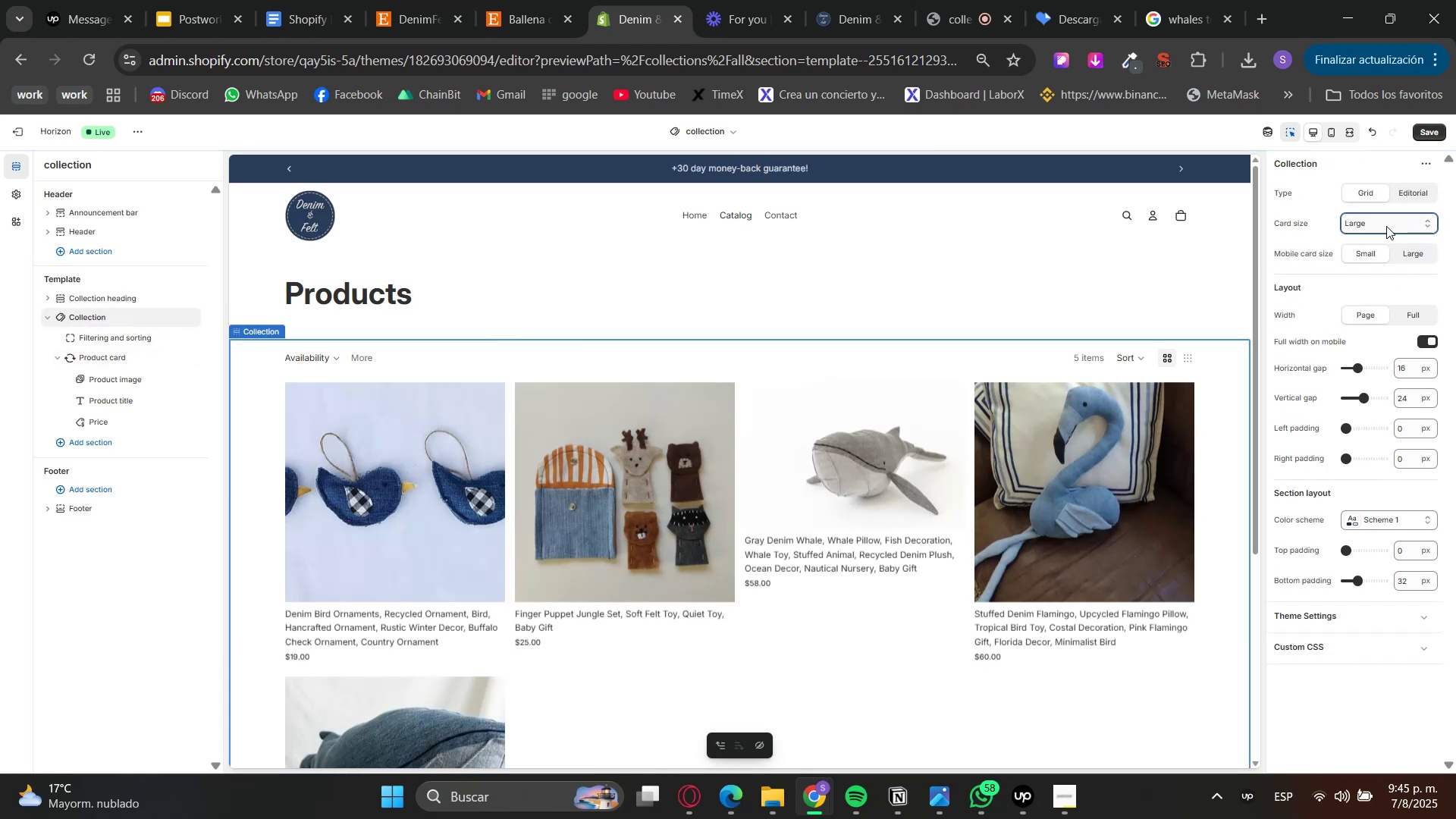 
left_click([1386, 226])
 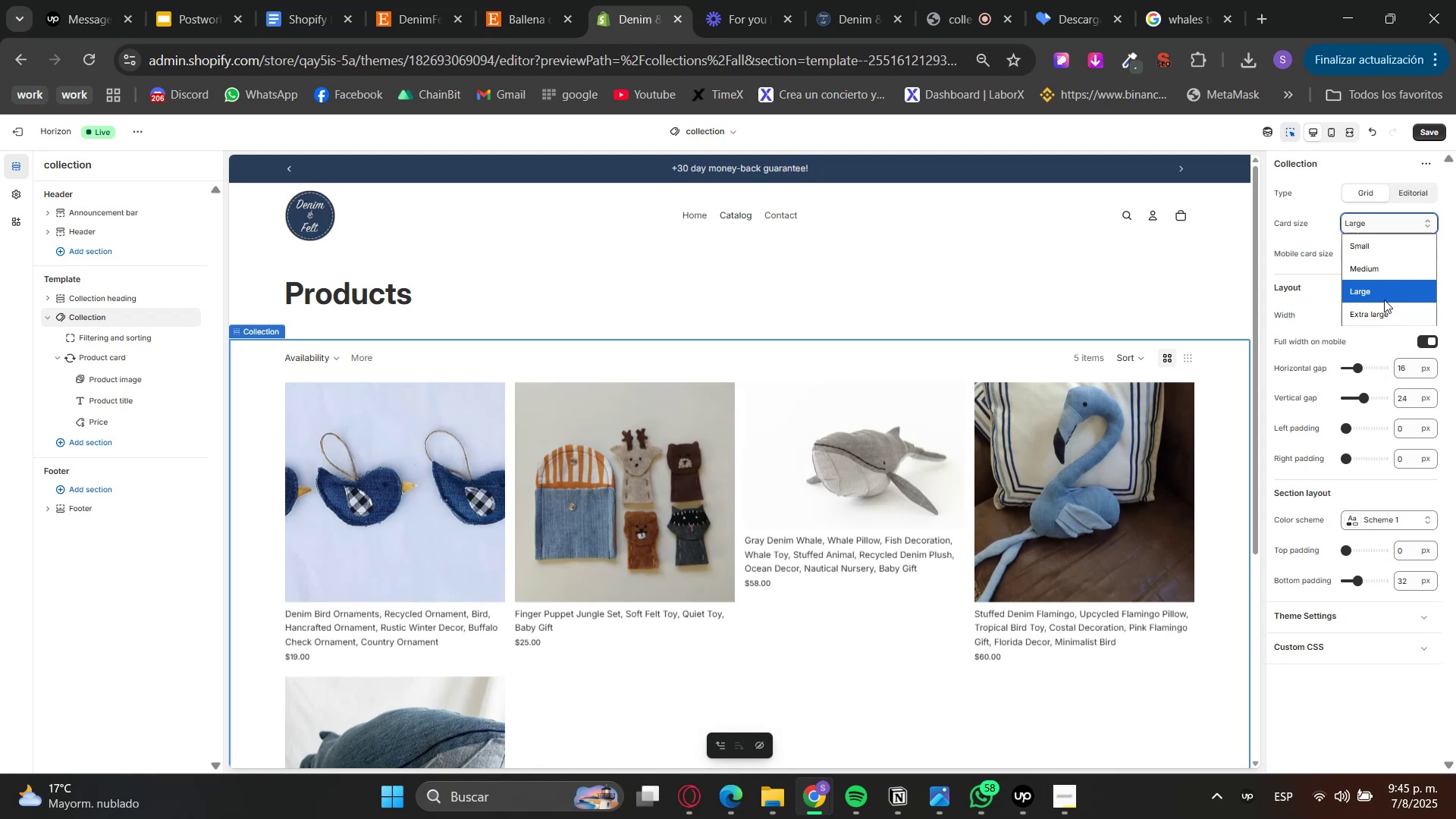 
left_click([1384, 311])
 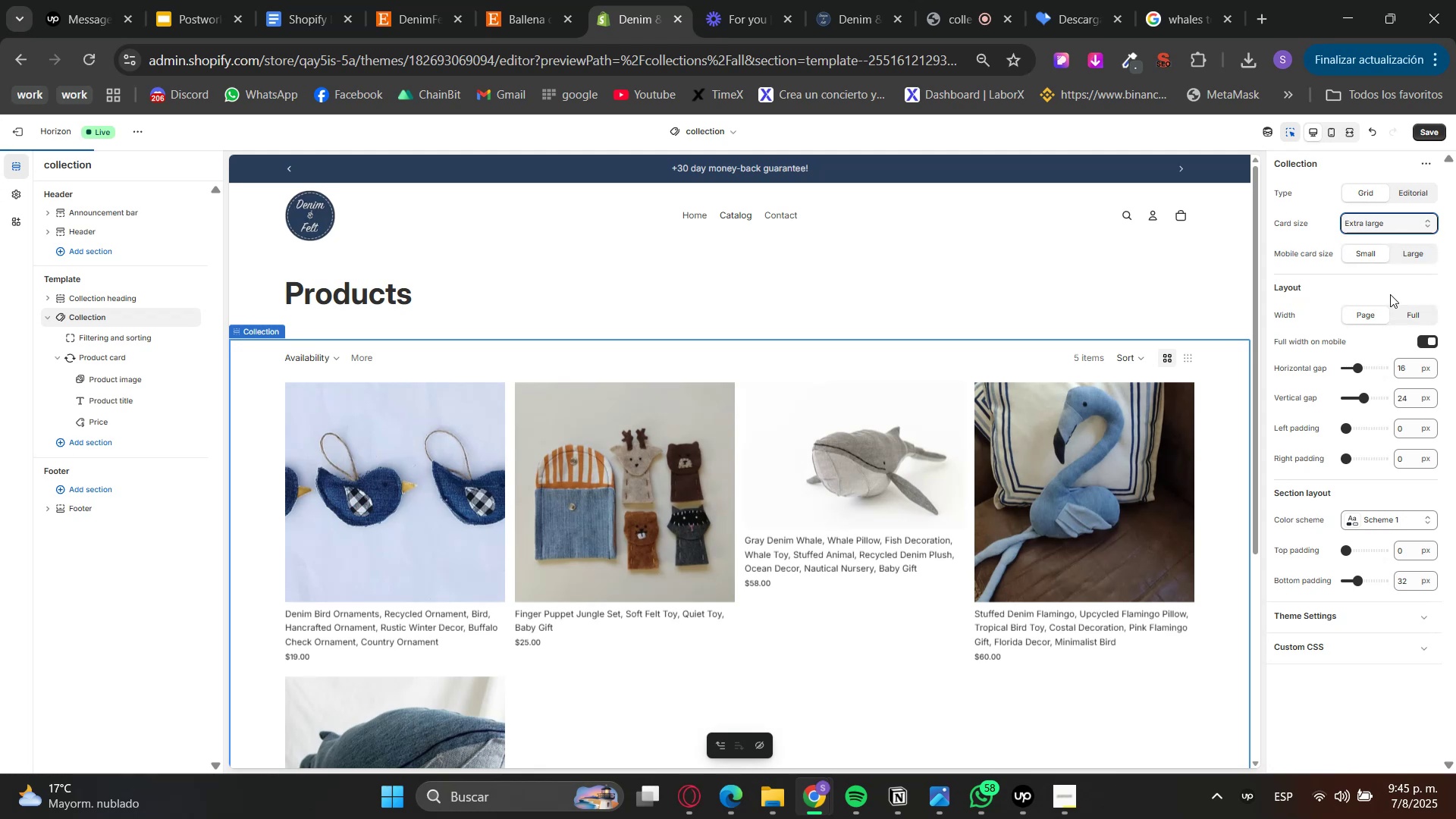 
mouse_move([1389, 247])
 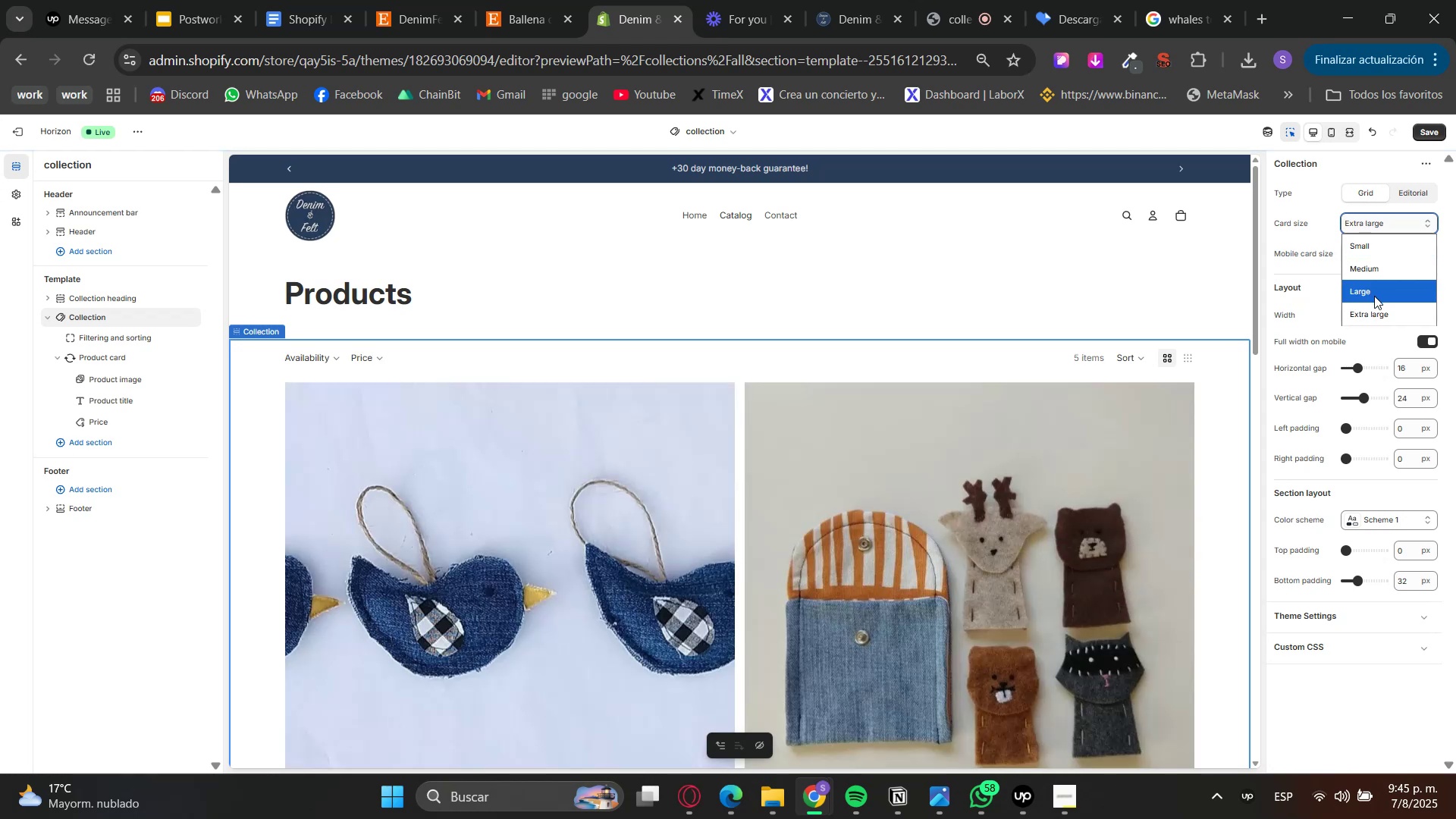 
double_click([1374, 296])
 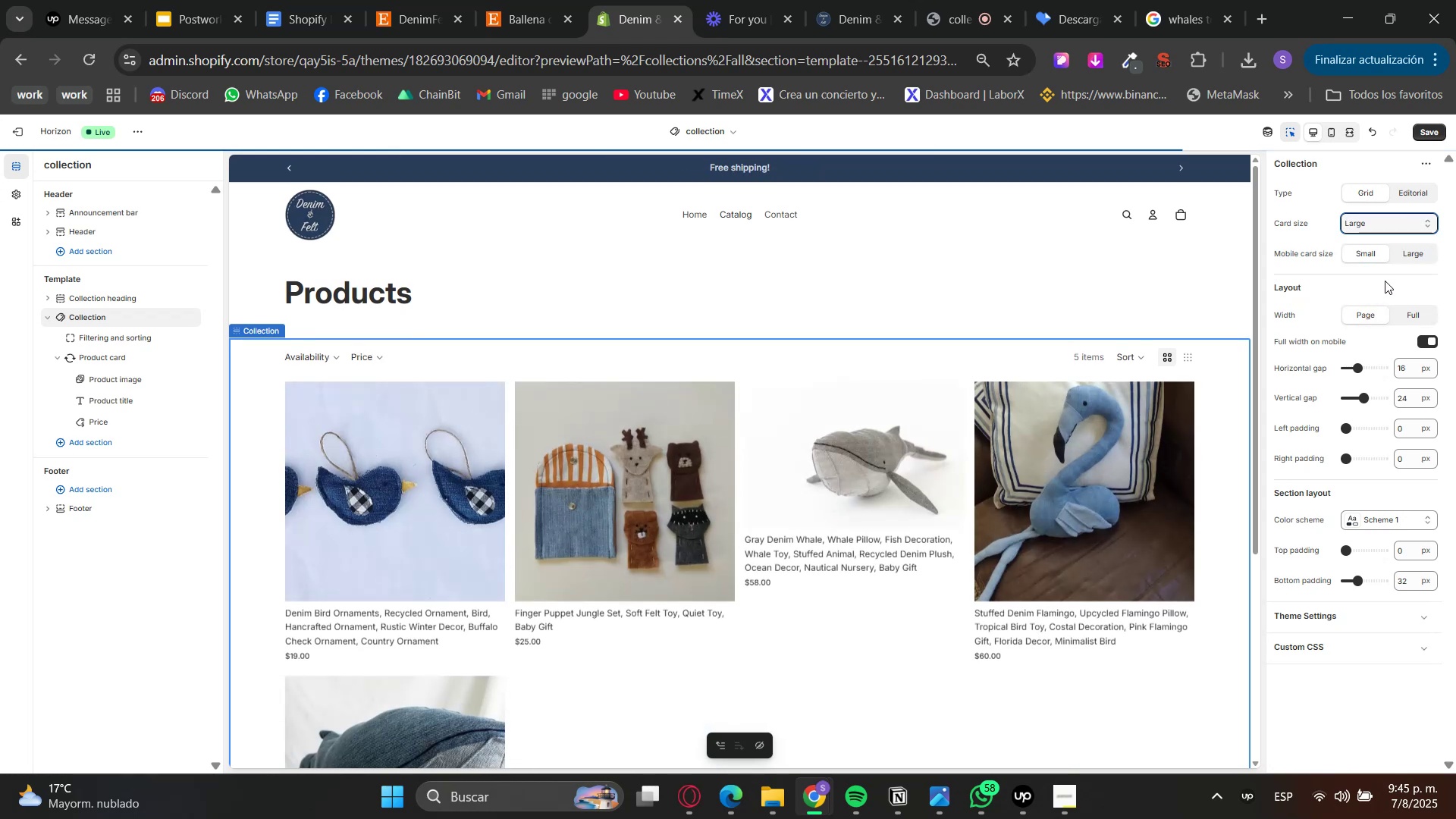 
left_click([1416, 251])
 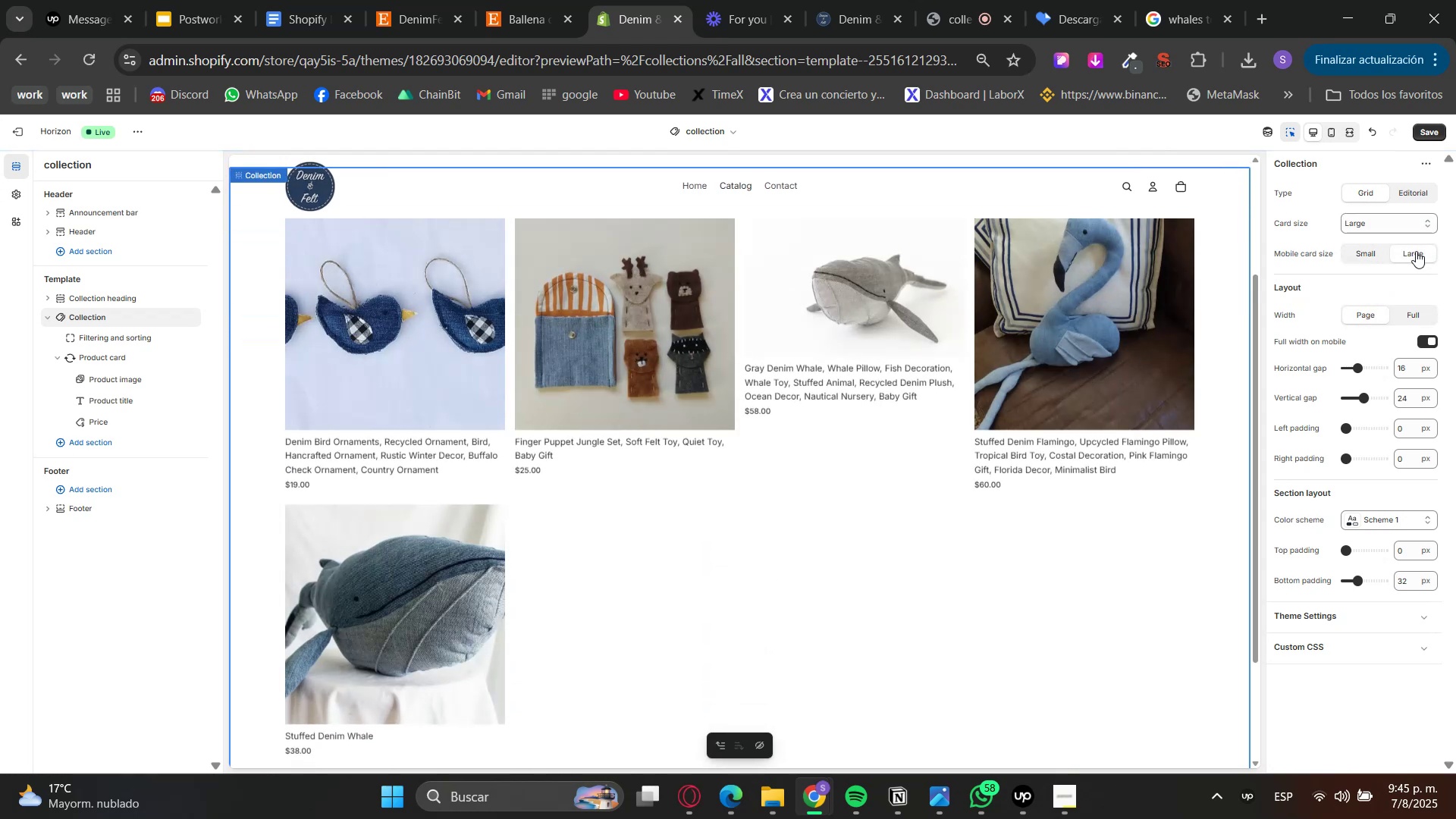 
left_click([1376, 250])
 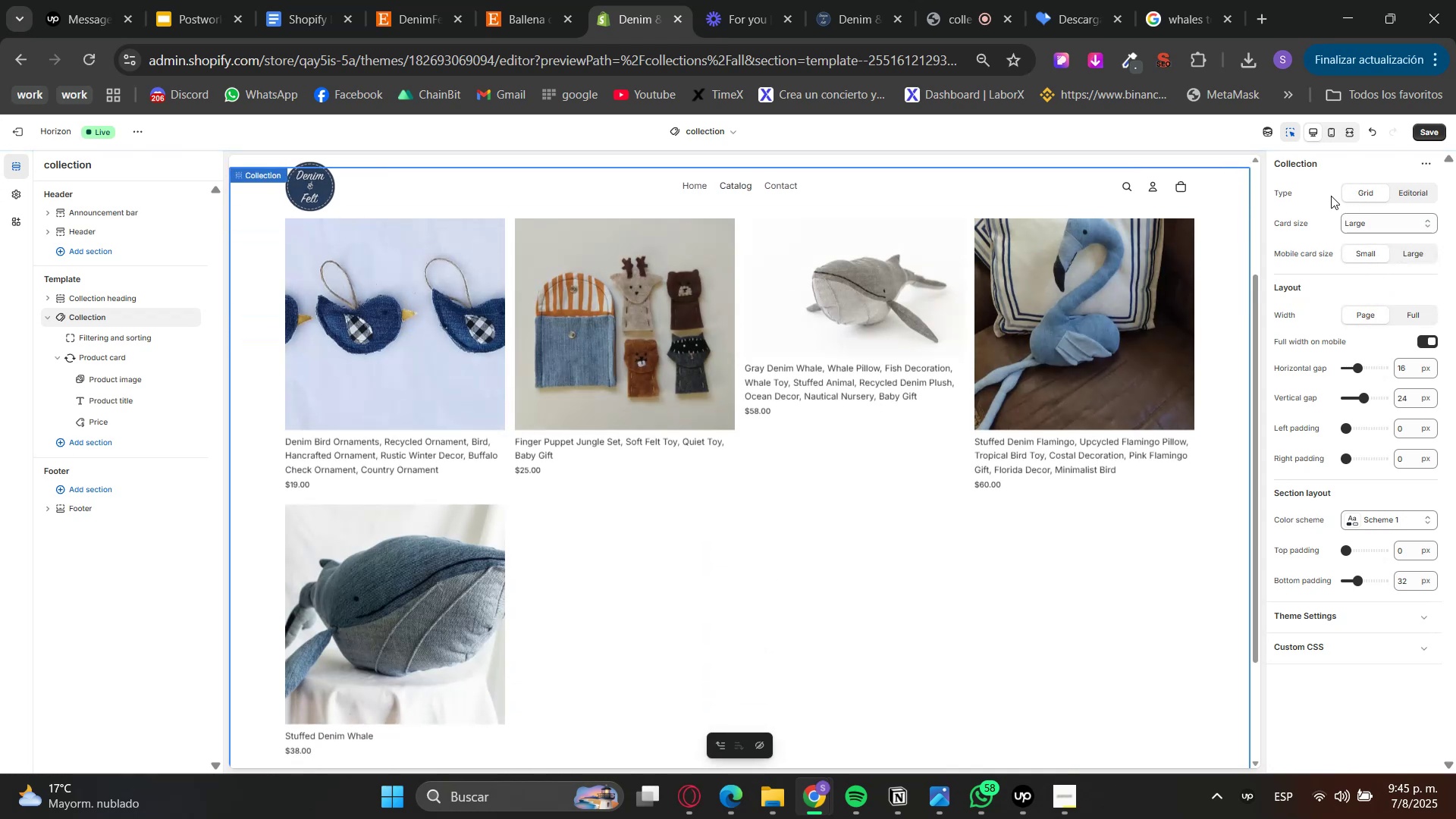 
left_click([1291, 134])
 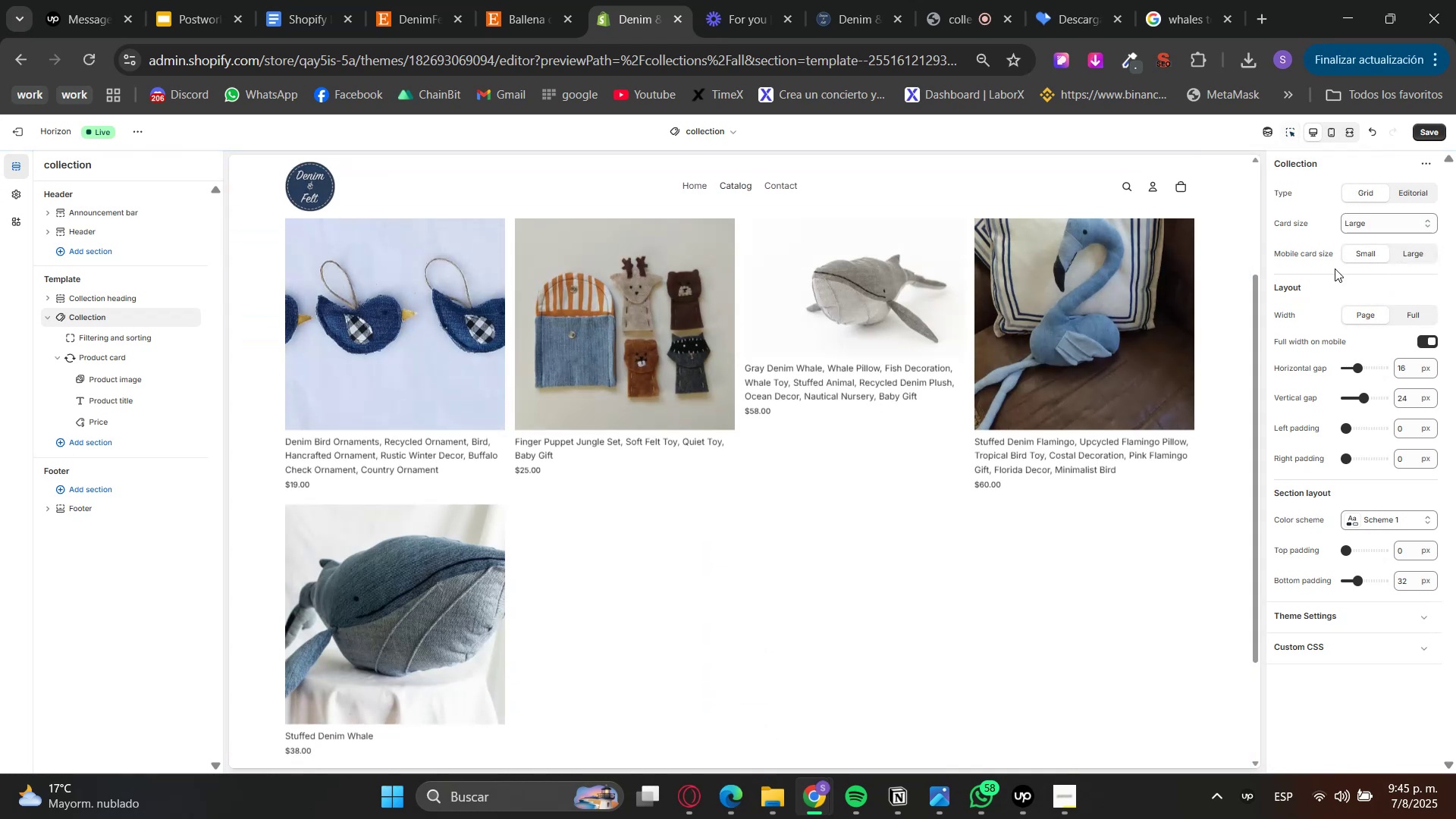 
scroll: coordinate [1160, 562], scroll_direction: up, amount: 3.0
 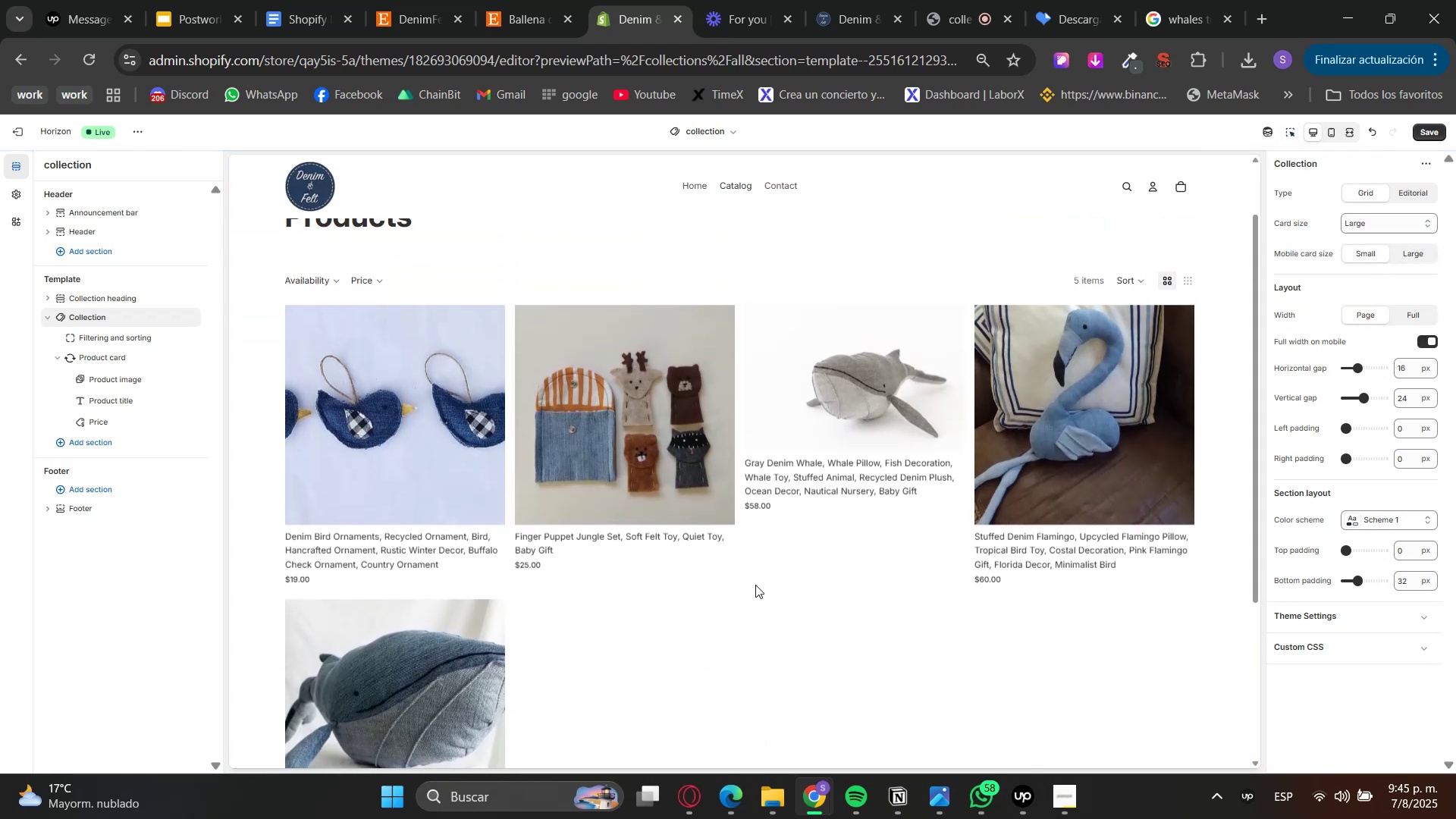 
scroll: coordinate [755, 585], scroll_direction: down, amount: 2.0
 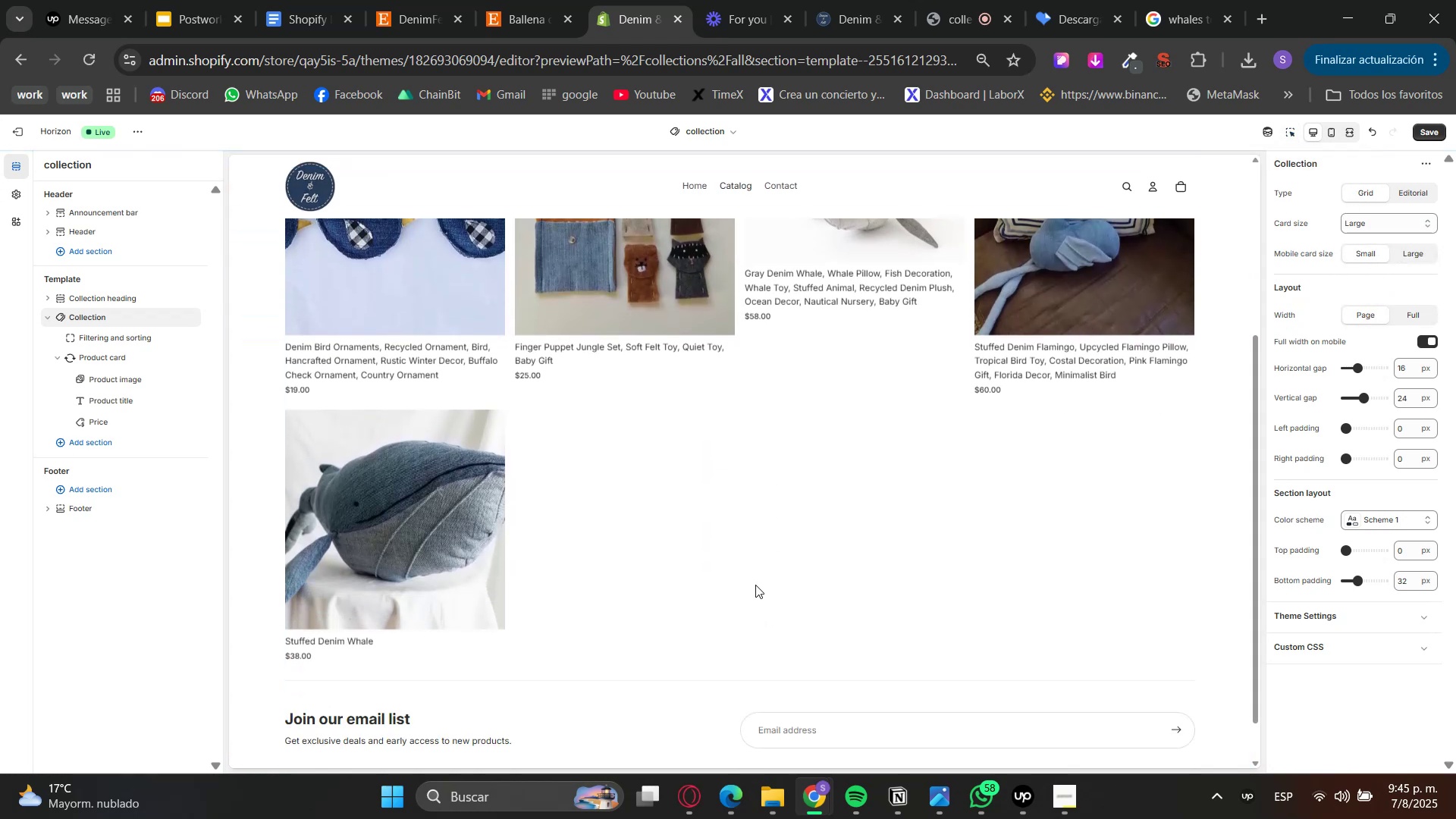 
scroll: coordinate [755, 585], scroll_direction: up, amount: 1.0
 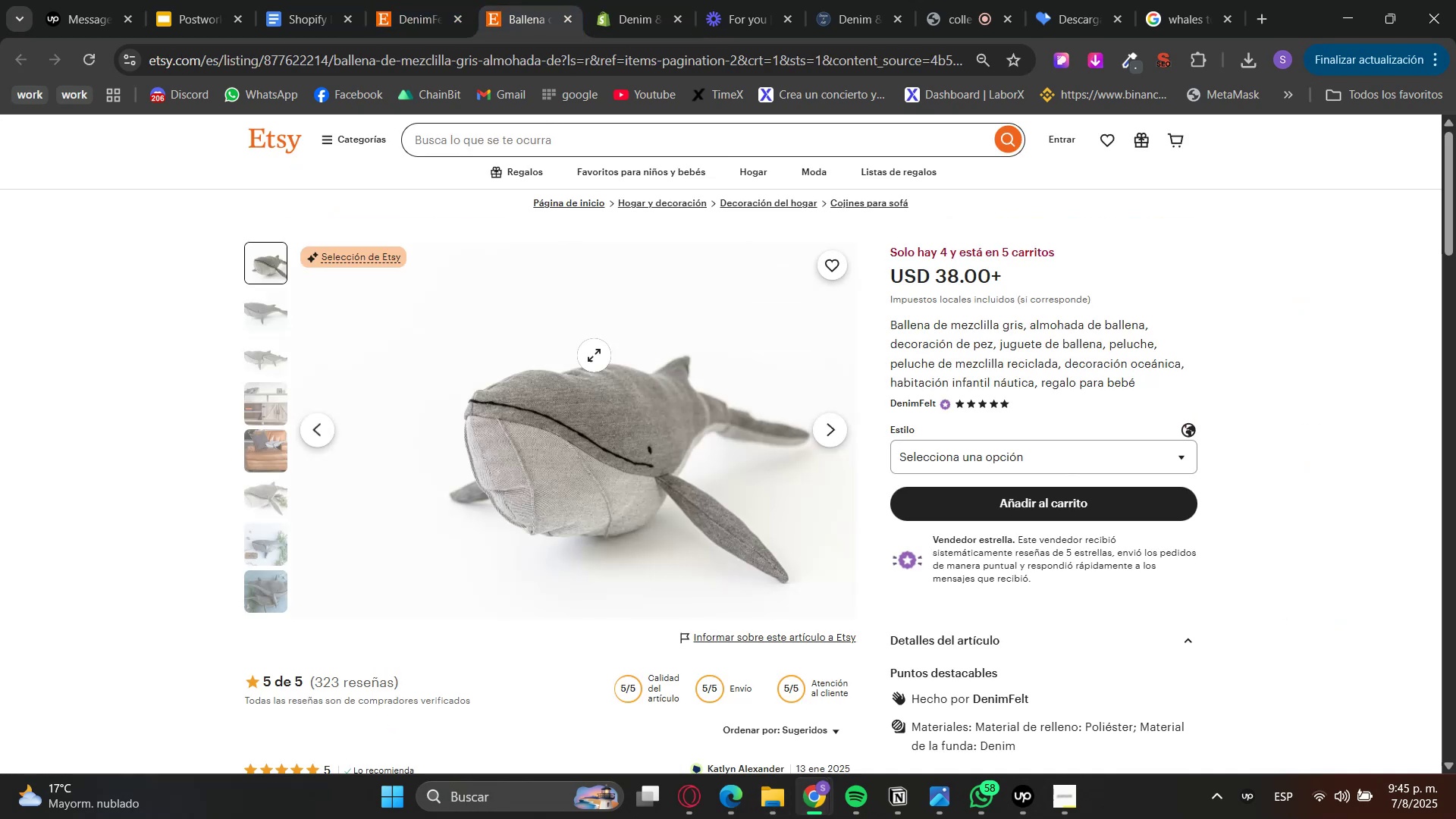 
left_click([266, 304])
 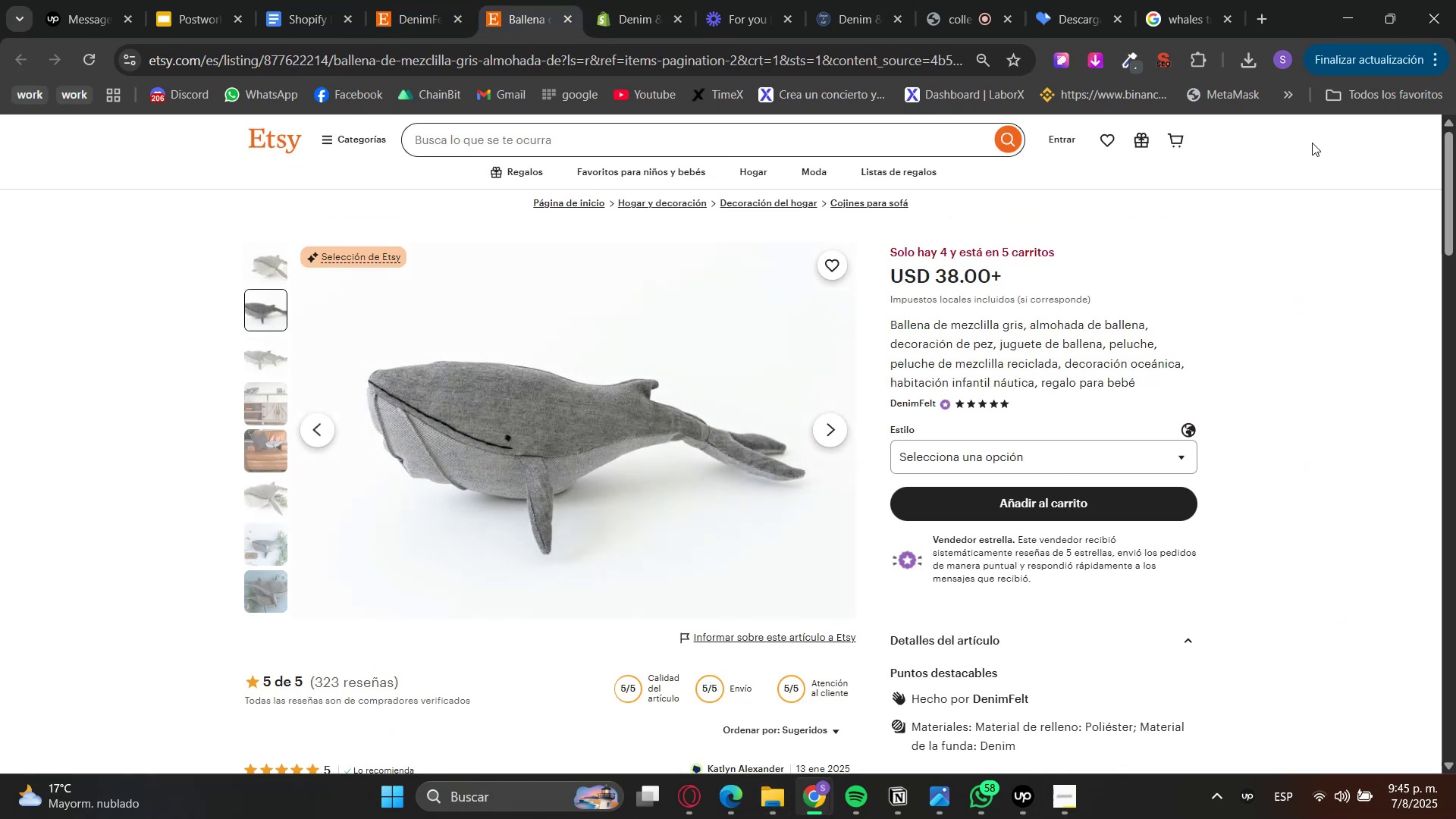 
left_click([1096, 64])
 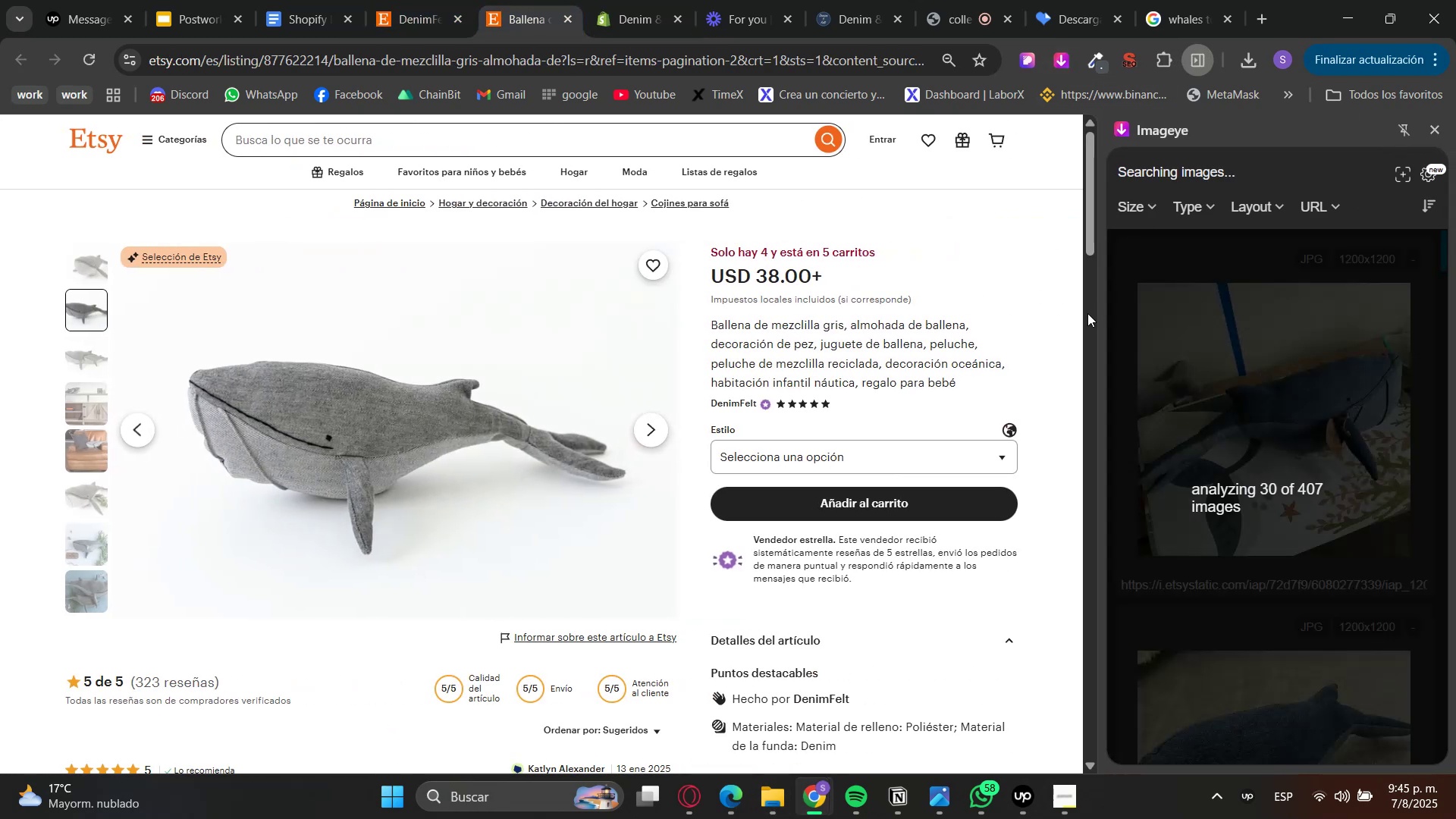 
mouse_move([1228, 406])
 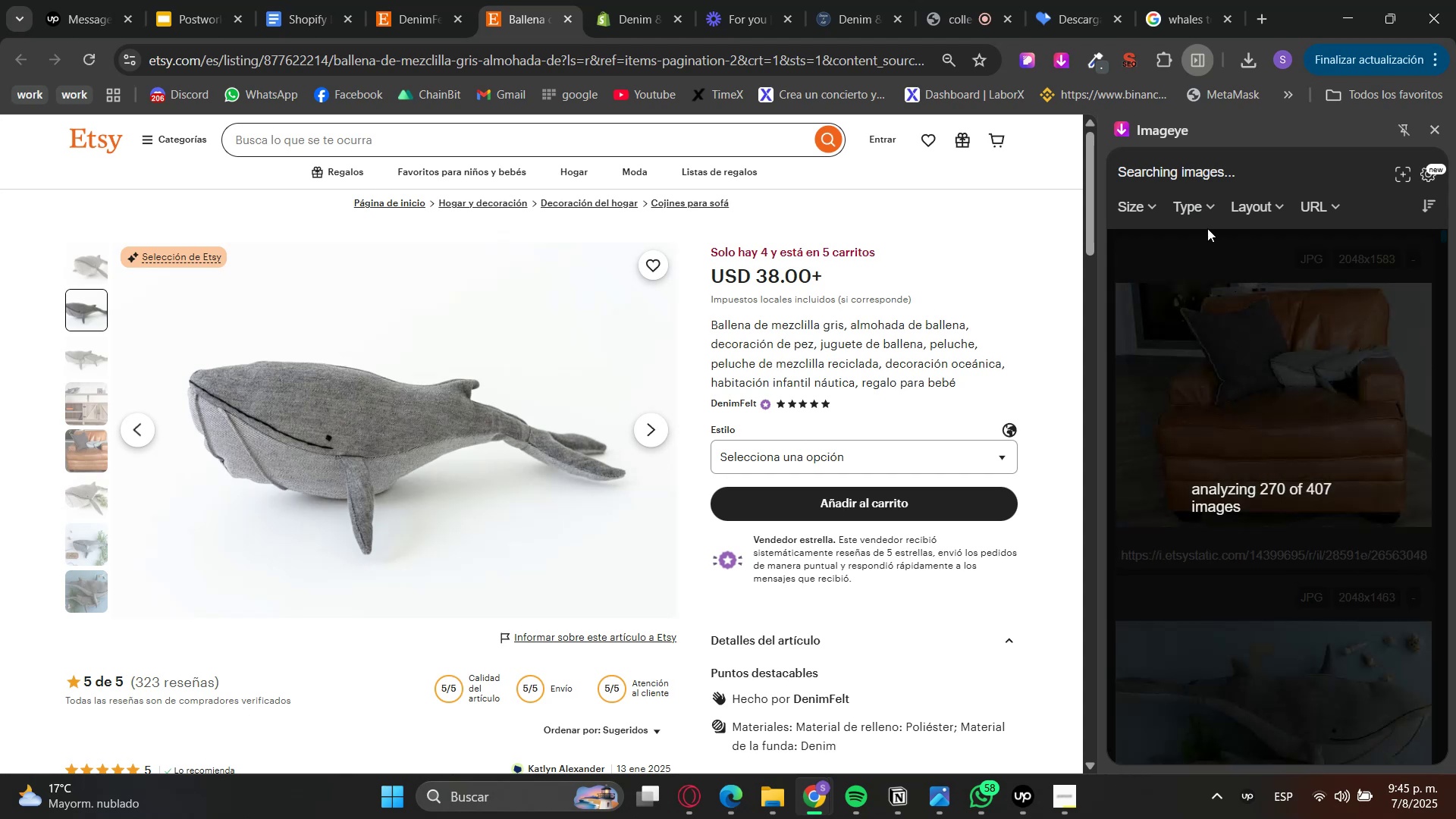 
left_click([1198, 208])
 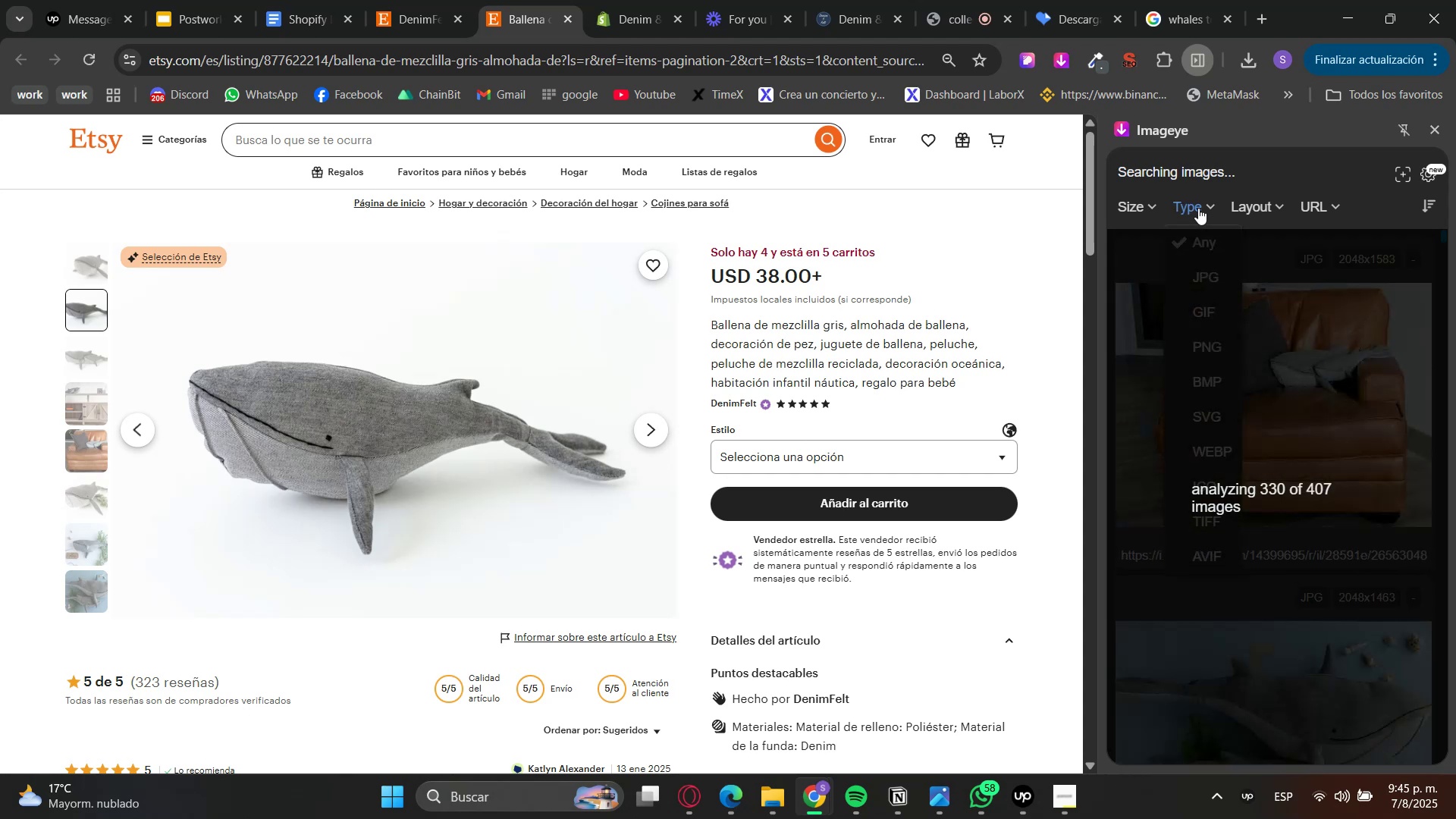 
left_click([1198, 208])
 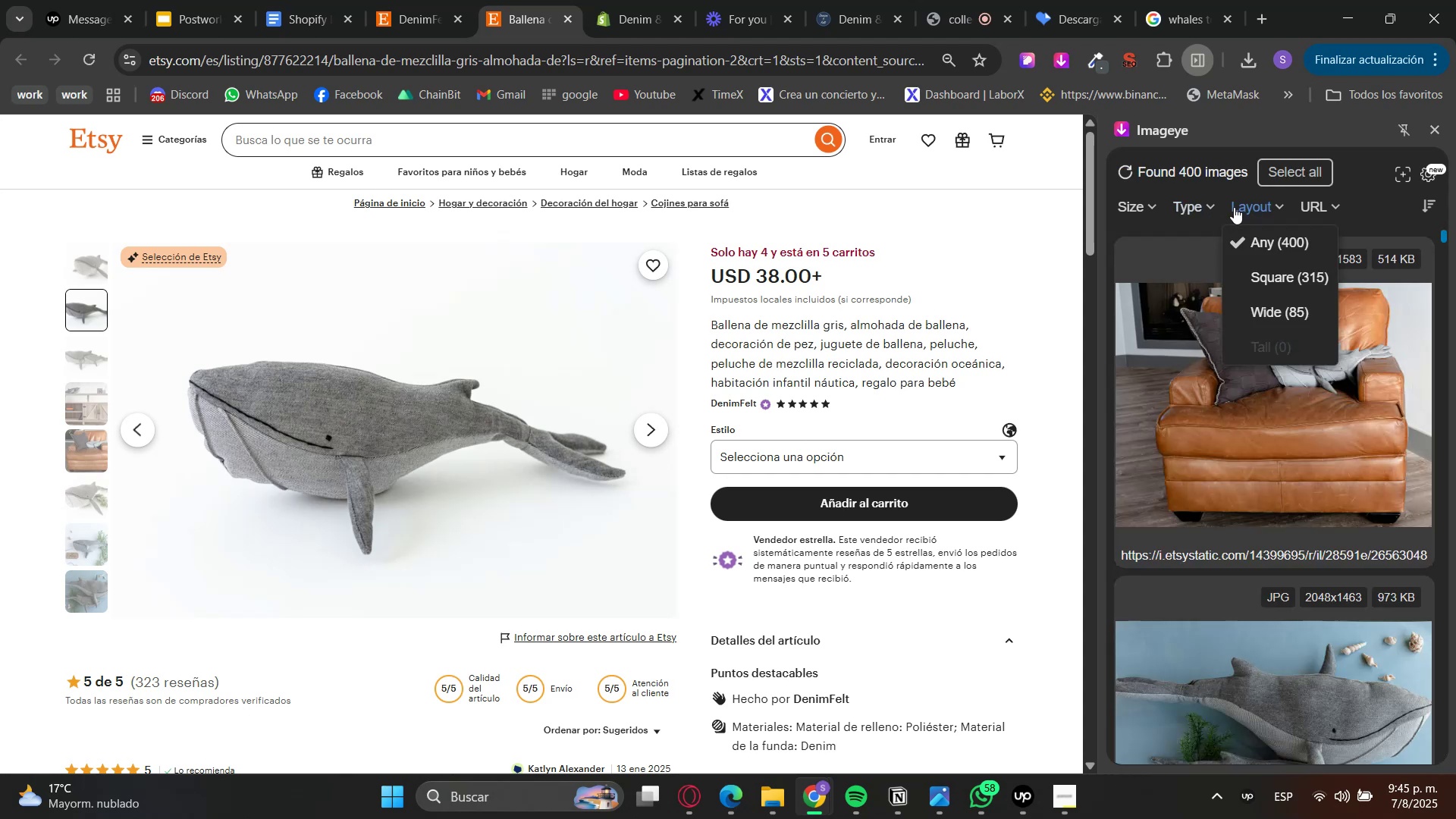 
left_click([1261, 280])
 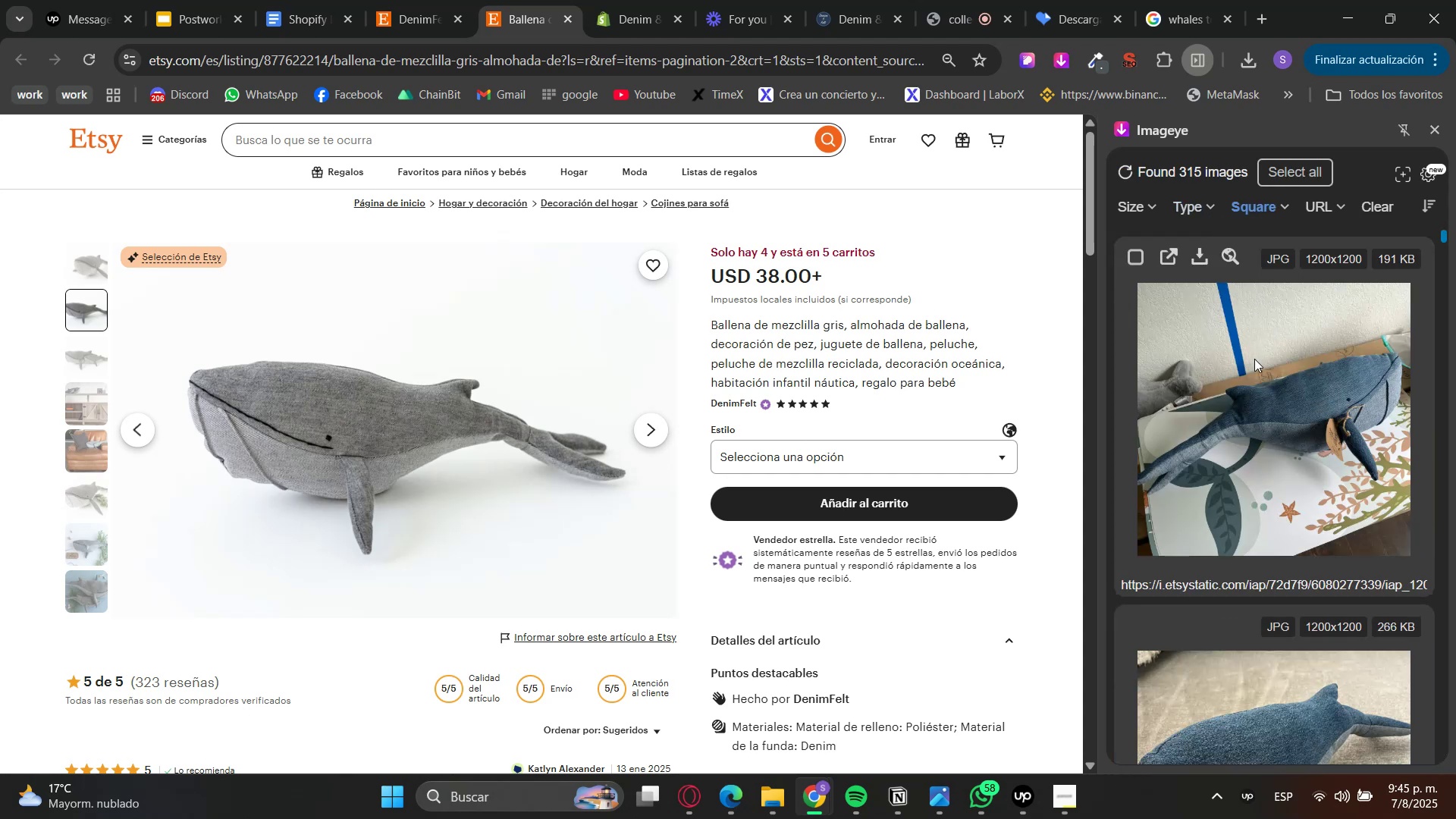 
scroll: coordinate [1282, 476], scroll_direction: down, amount: 90.0
 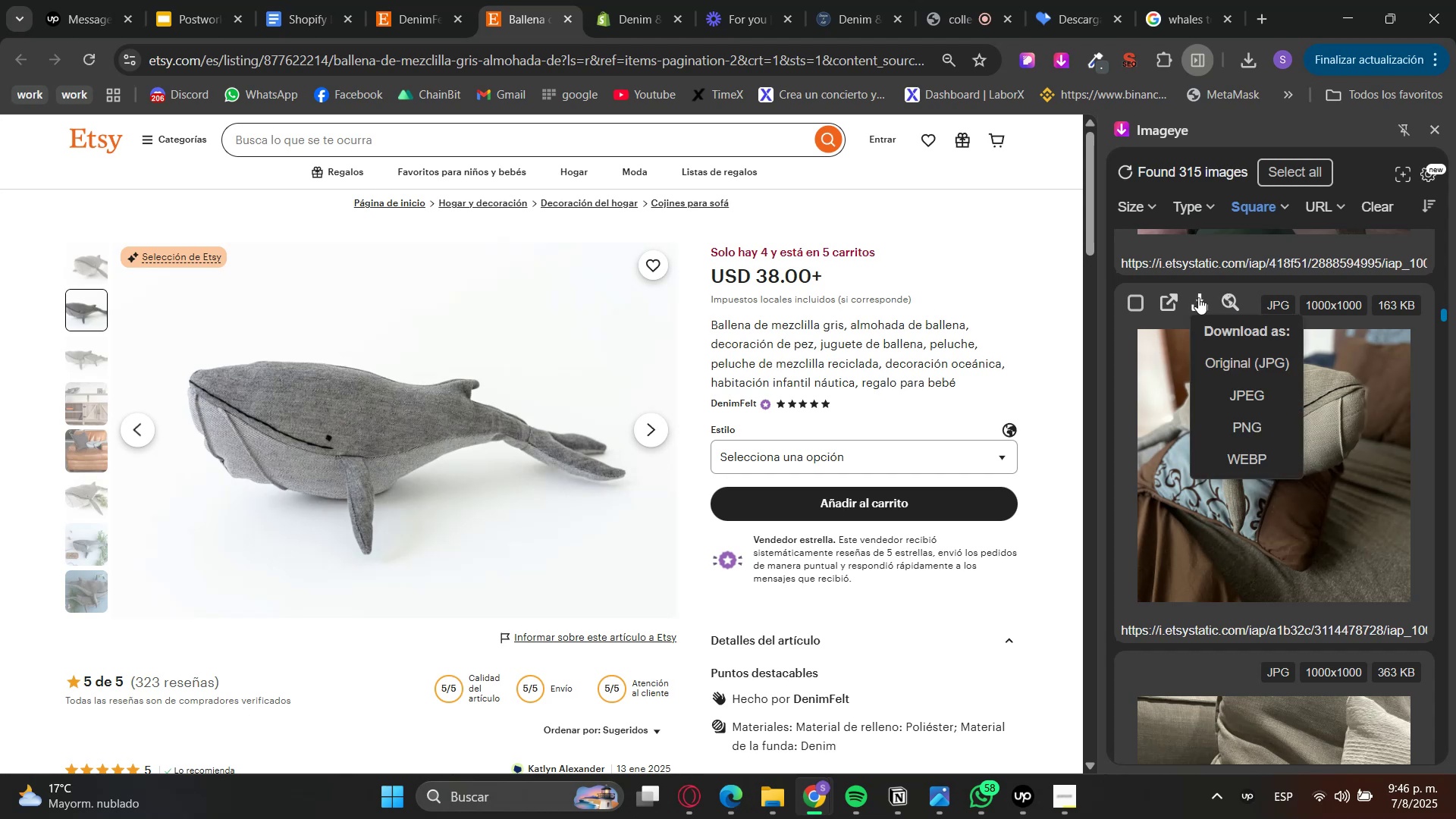 
left_click([1198, 297])
 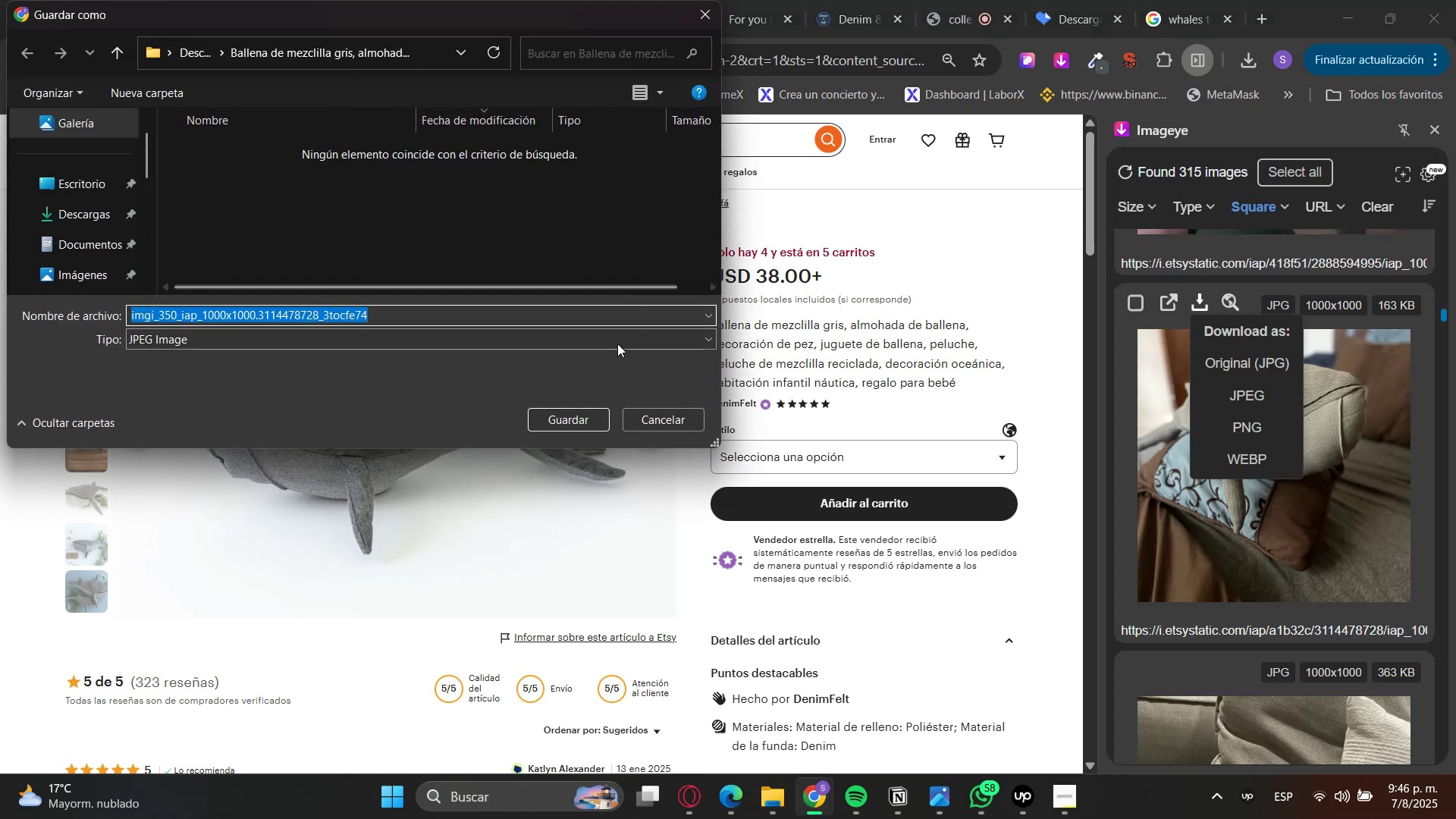 
left_click([83, 224])
 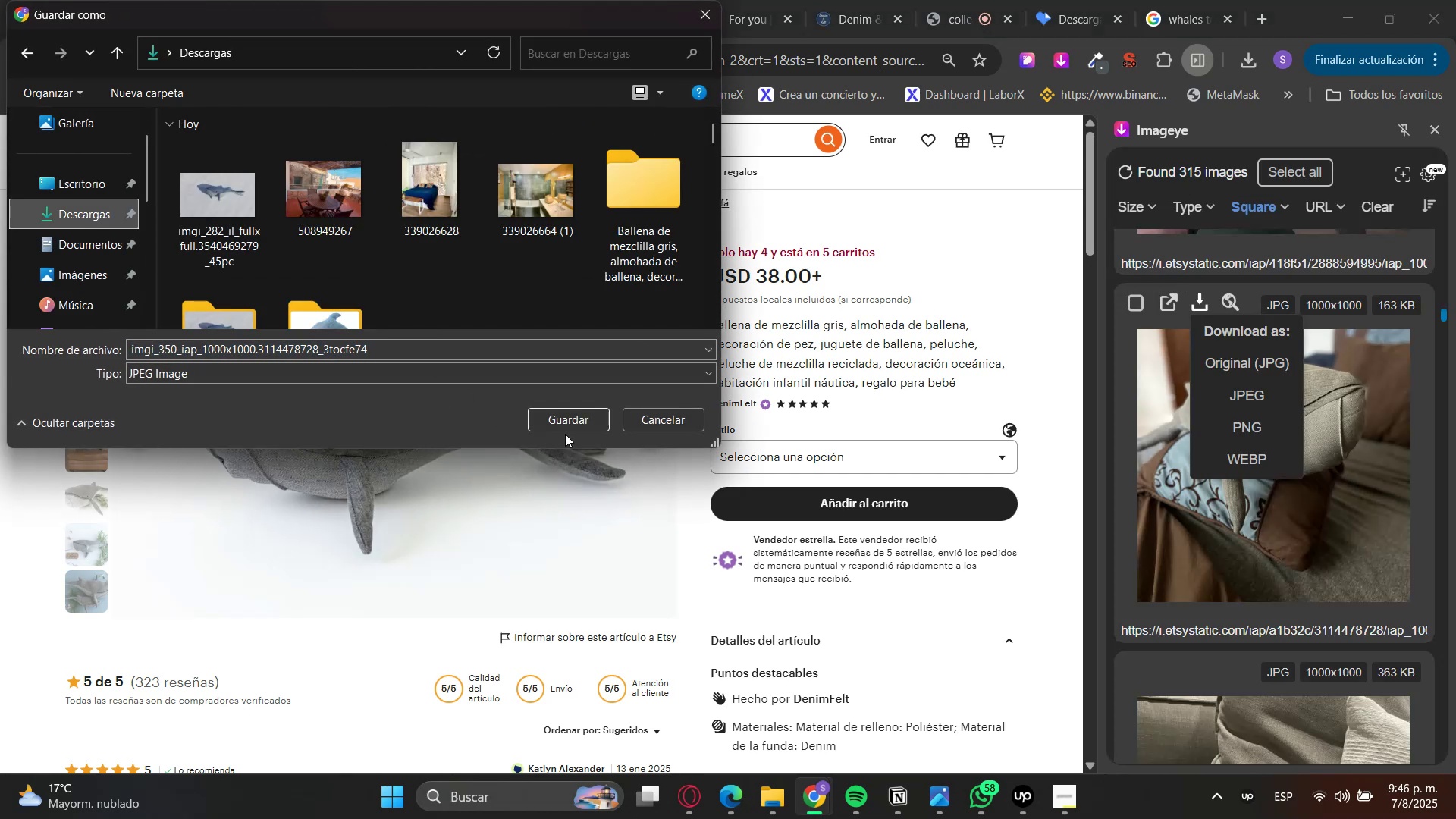 
left_click([574, 416])
 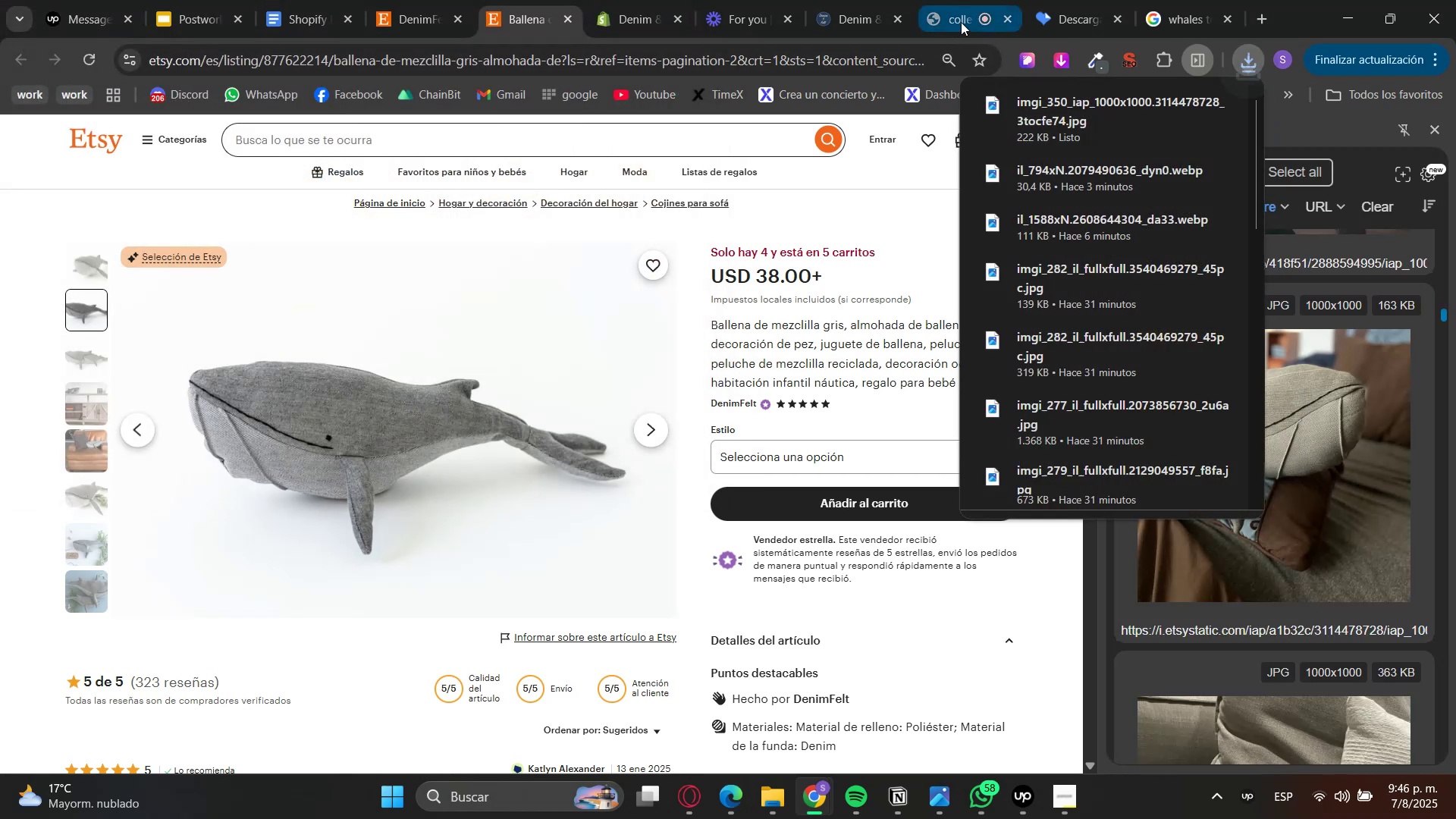 
mouse_move([1017, 0])
 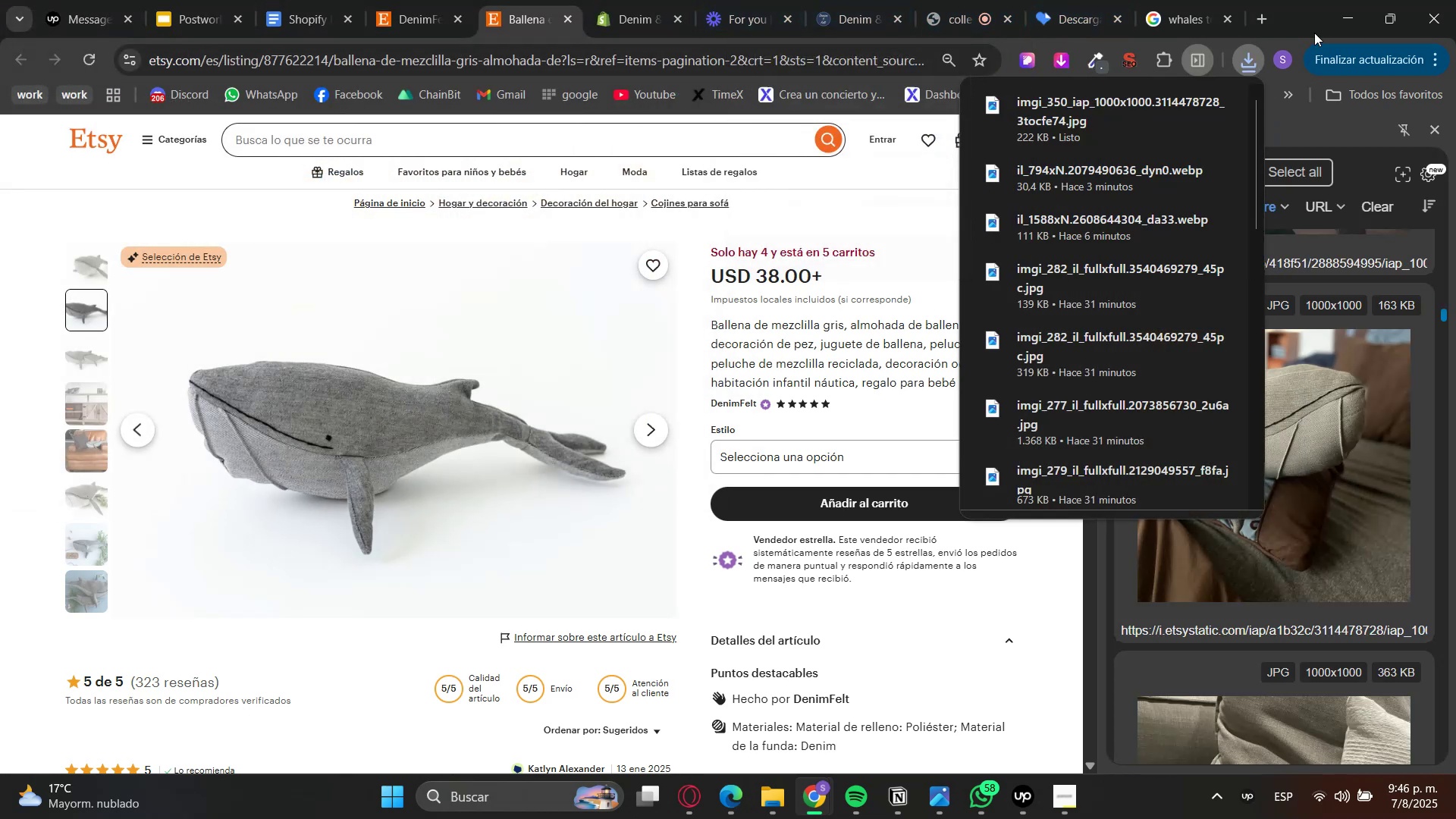 
left_click([1266, 16])
 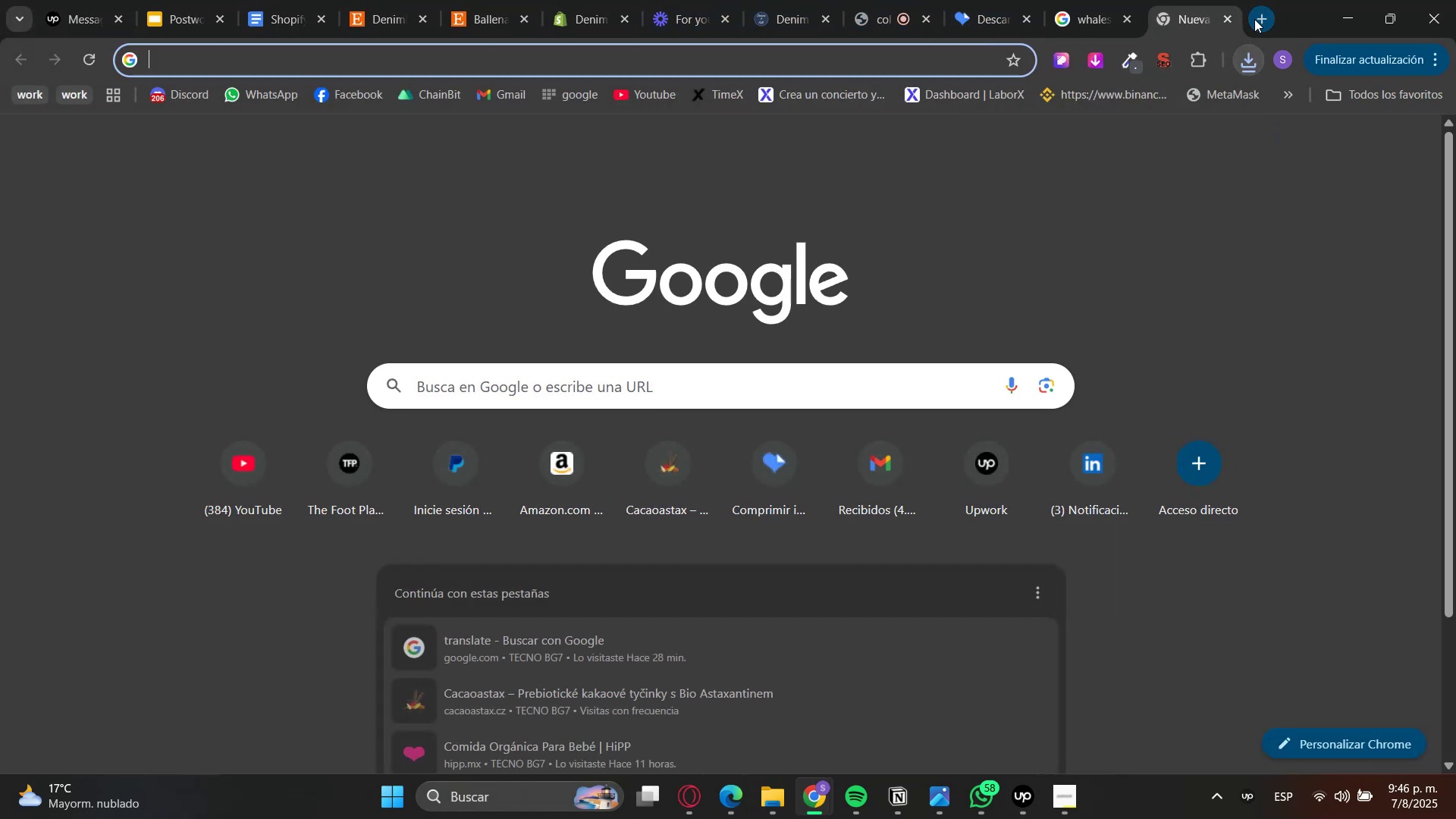 
type(phot)
 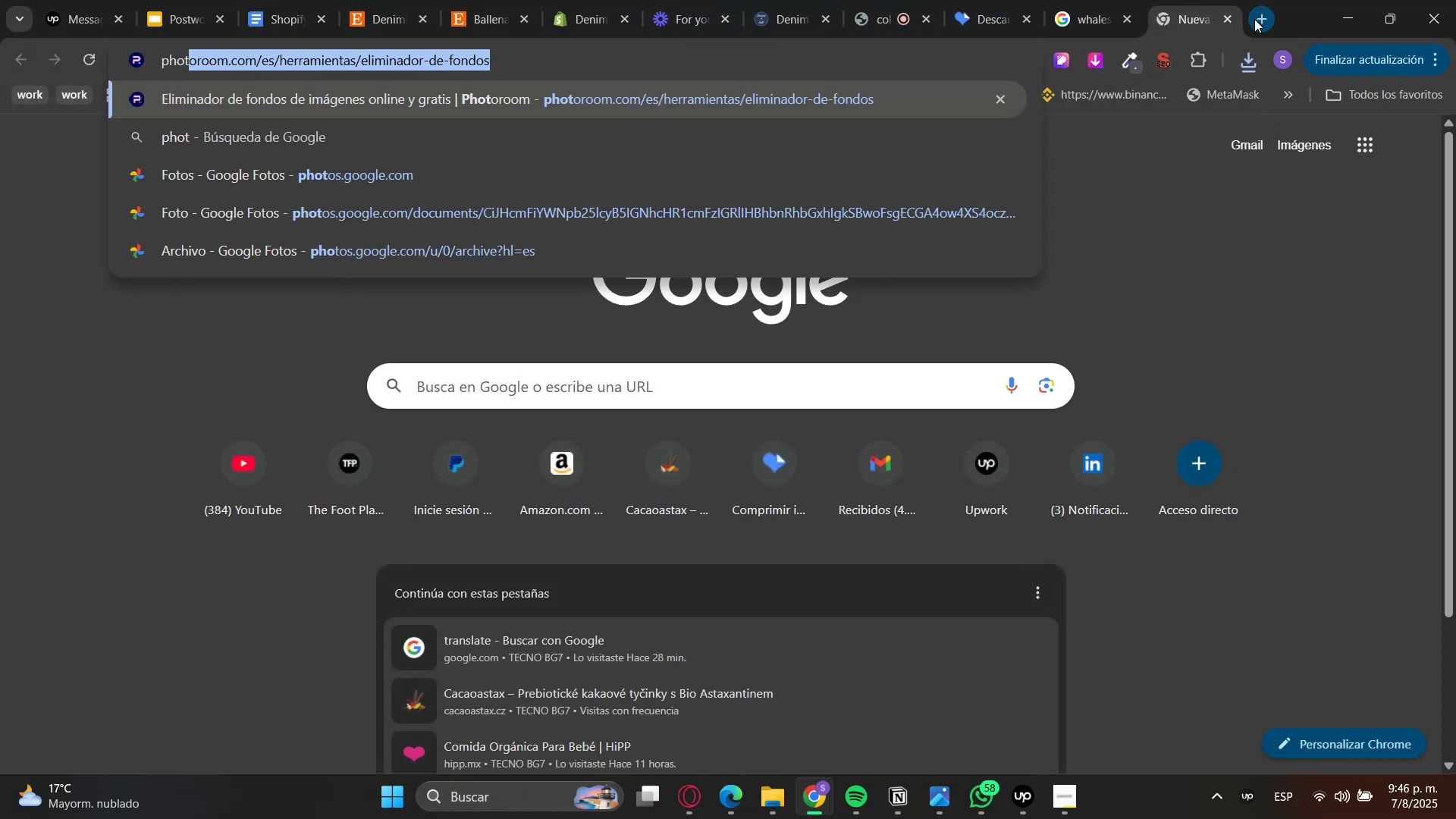 
key(Enter)
 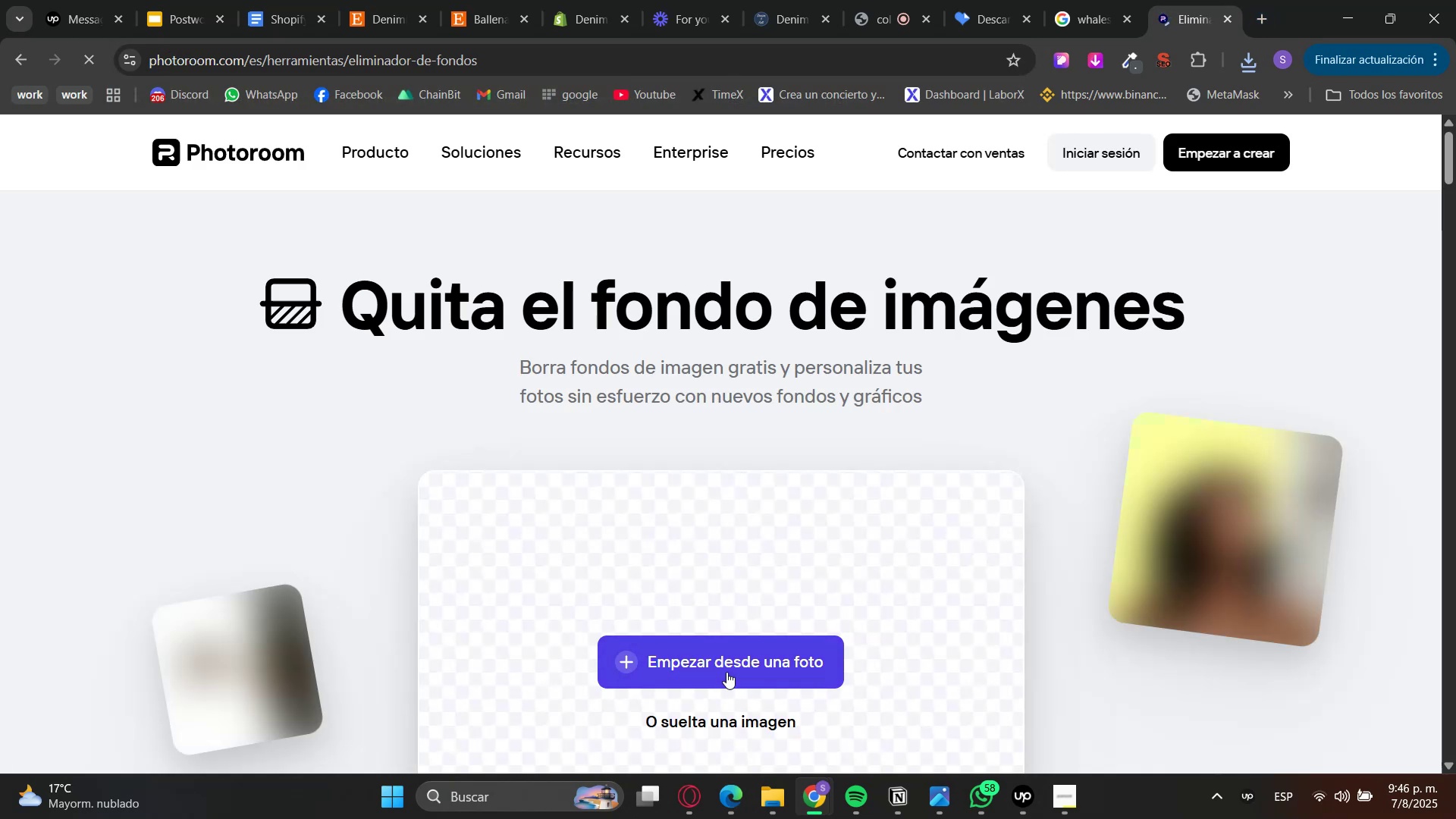 
left_click([774, 787])
 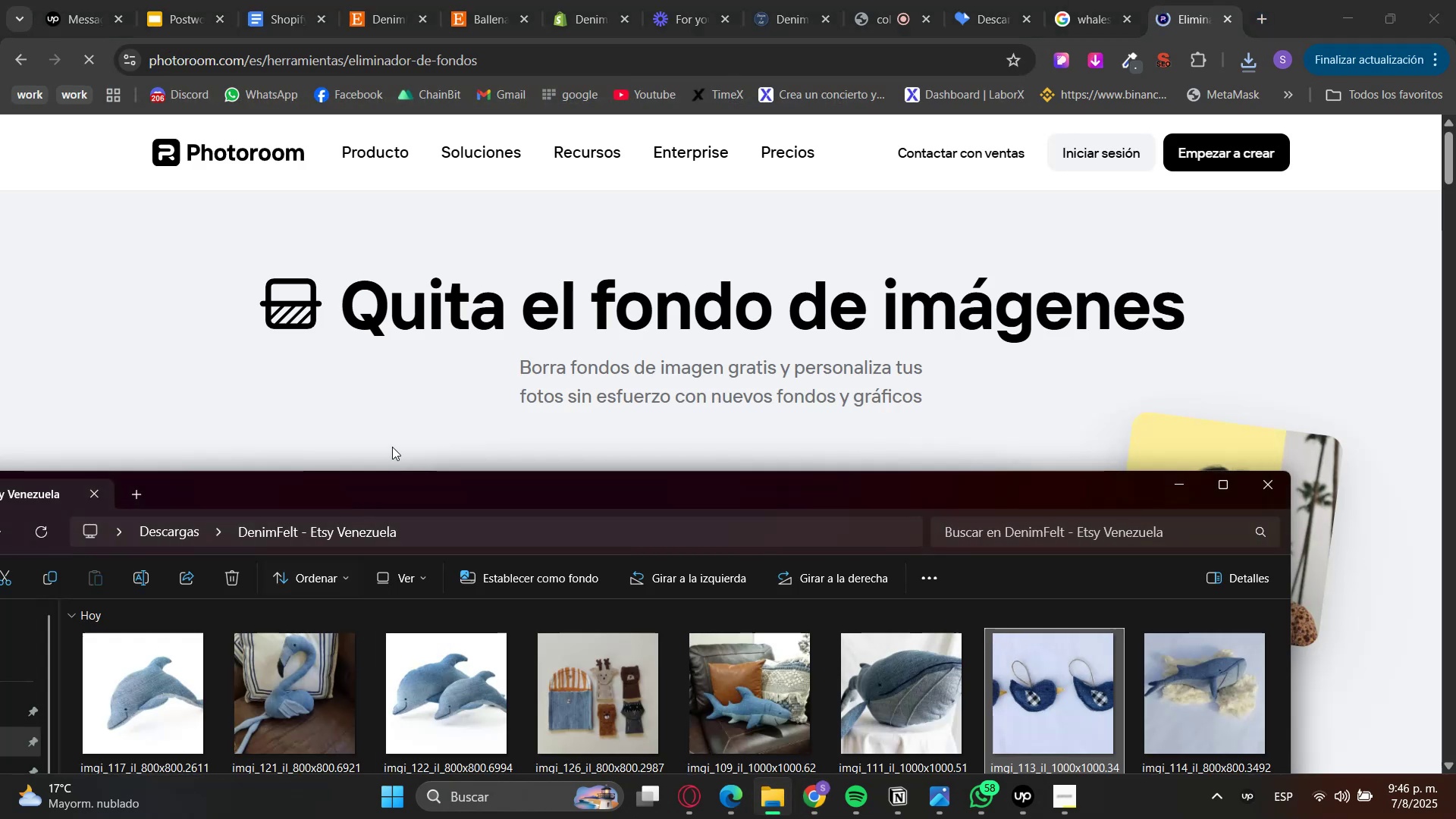 
left_click_drag(start_coordinate=[377, 488], to_coordinate=[460, 208])
 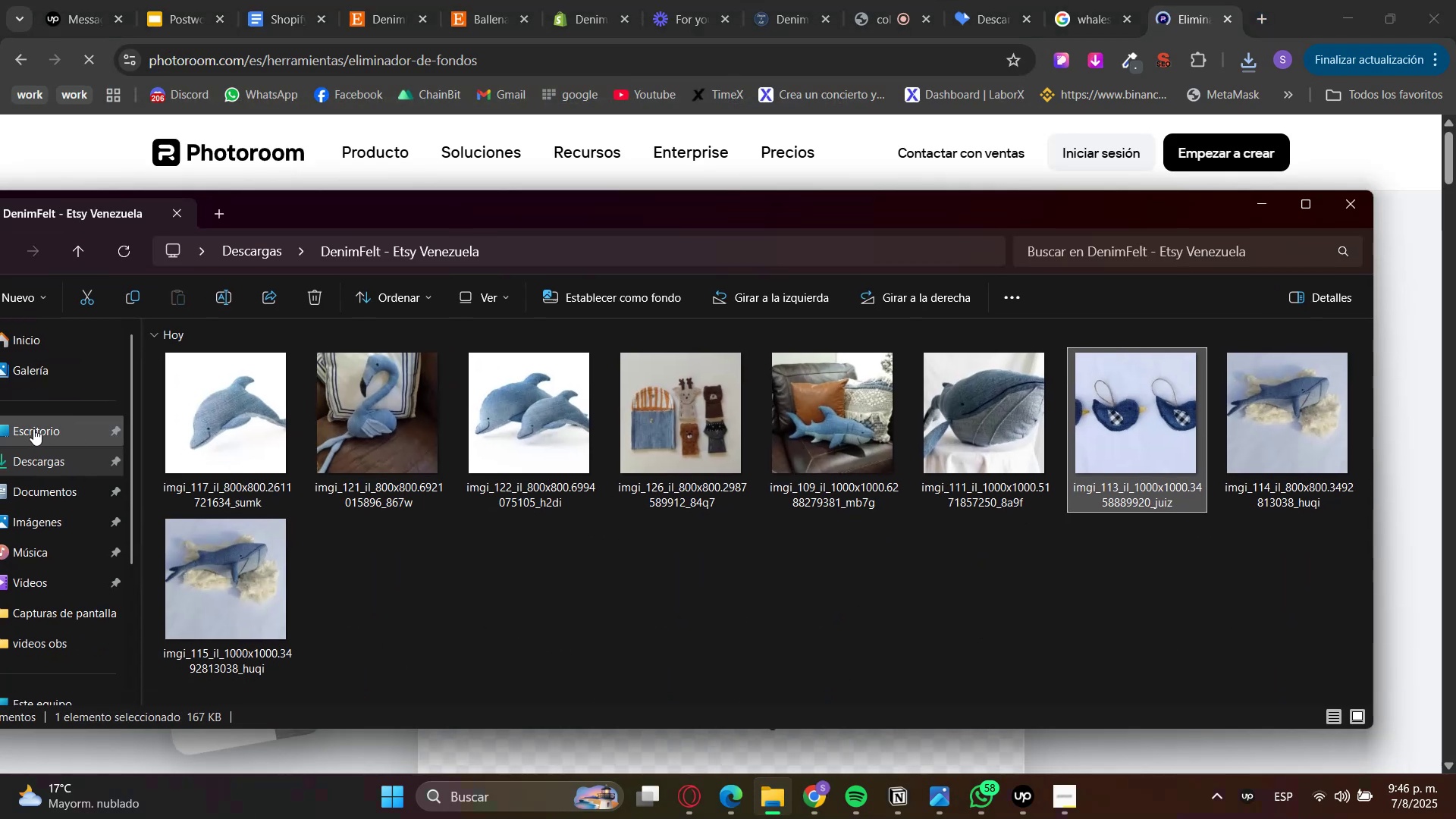 
double_click([52, 454])
 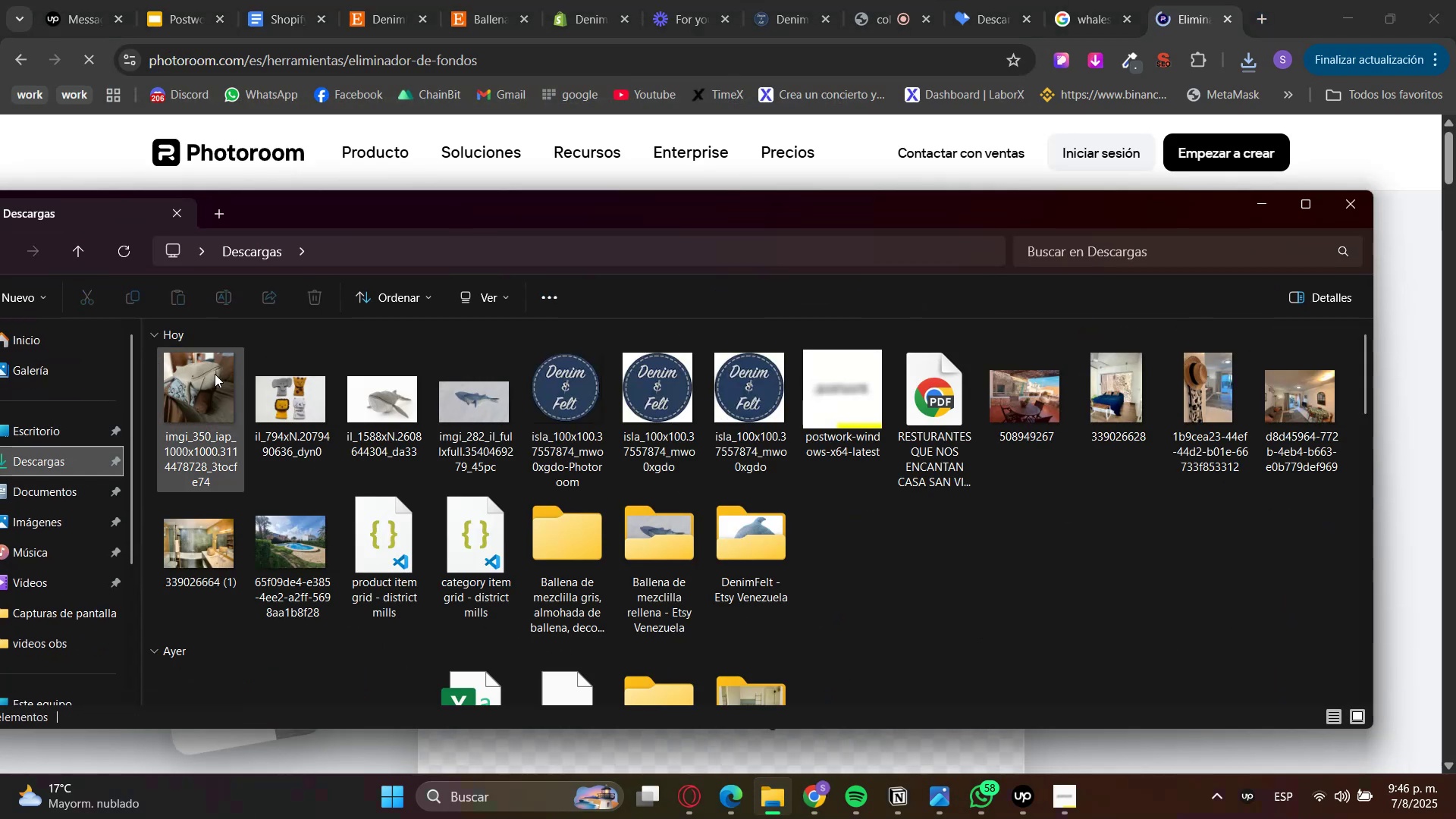 
left_click_drag(start_coordinate=[211, 382], to_coordinate=[1001, 749])
 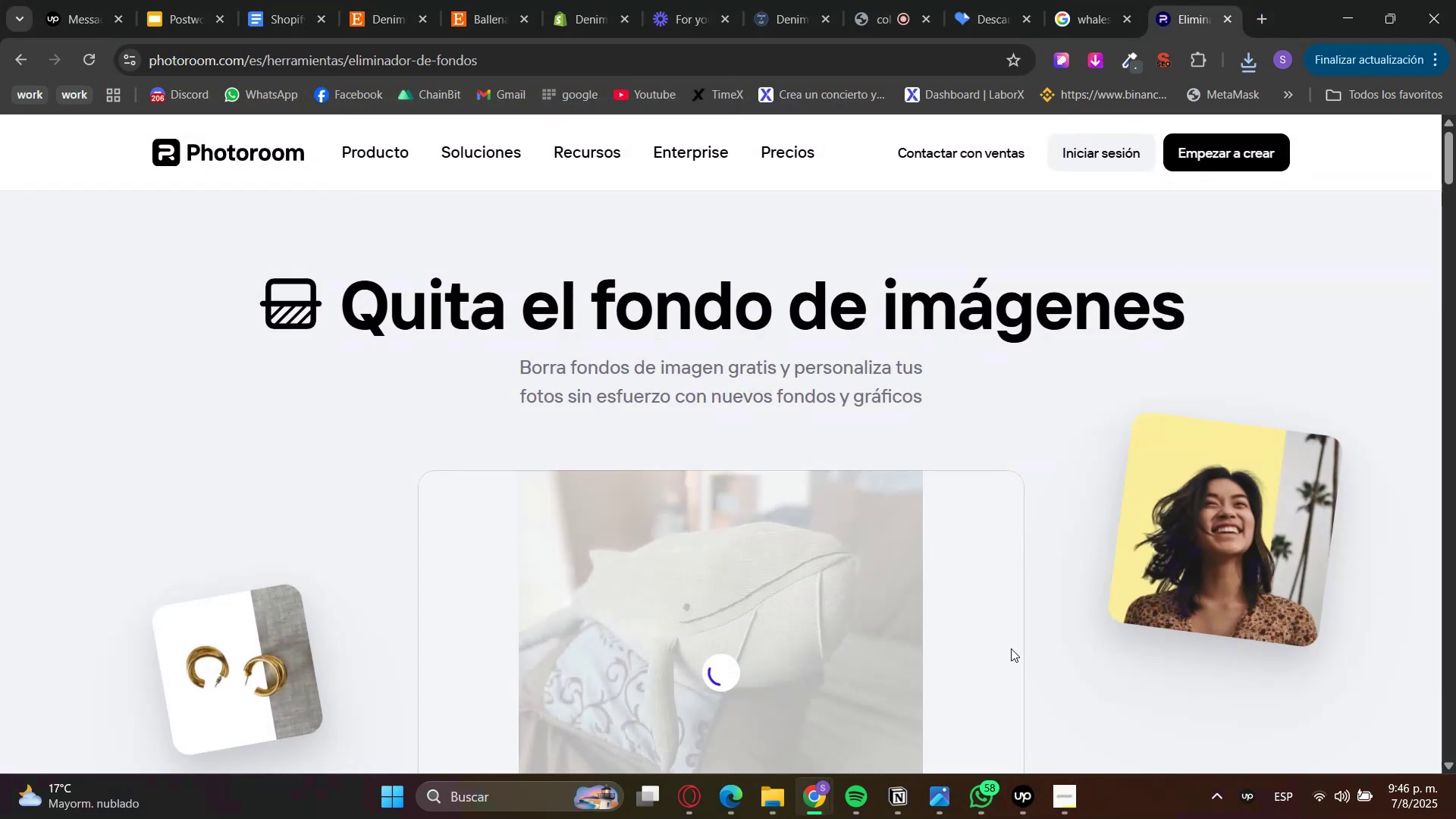 
scroll: coordinate [814, 446], scroll_direction: down, amount: 3.0
 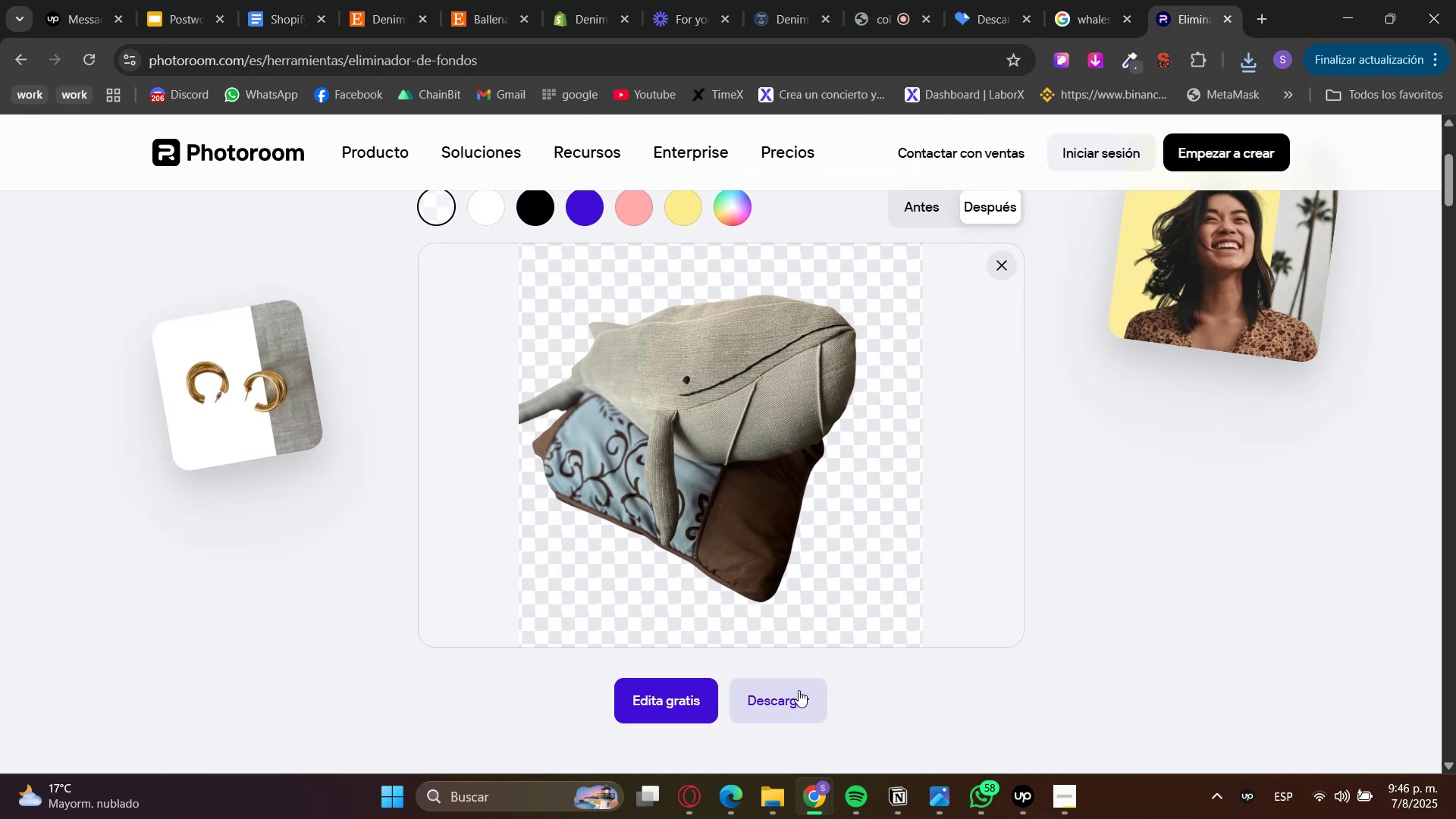 
left_click([782, 799])
 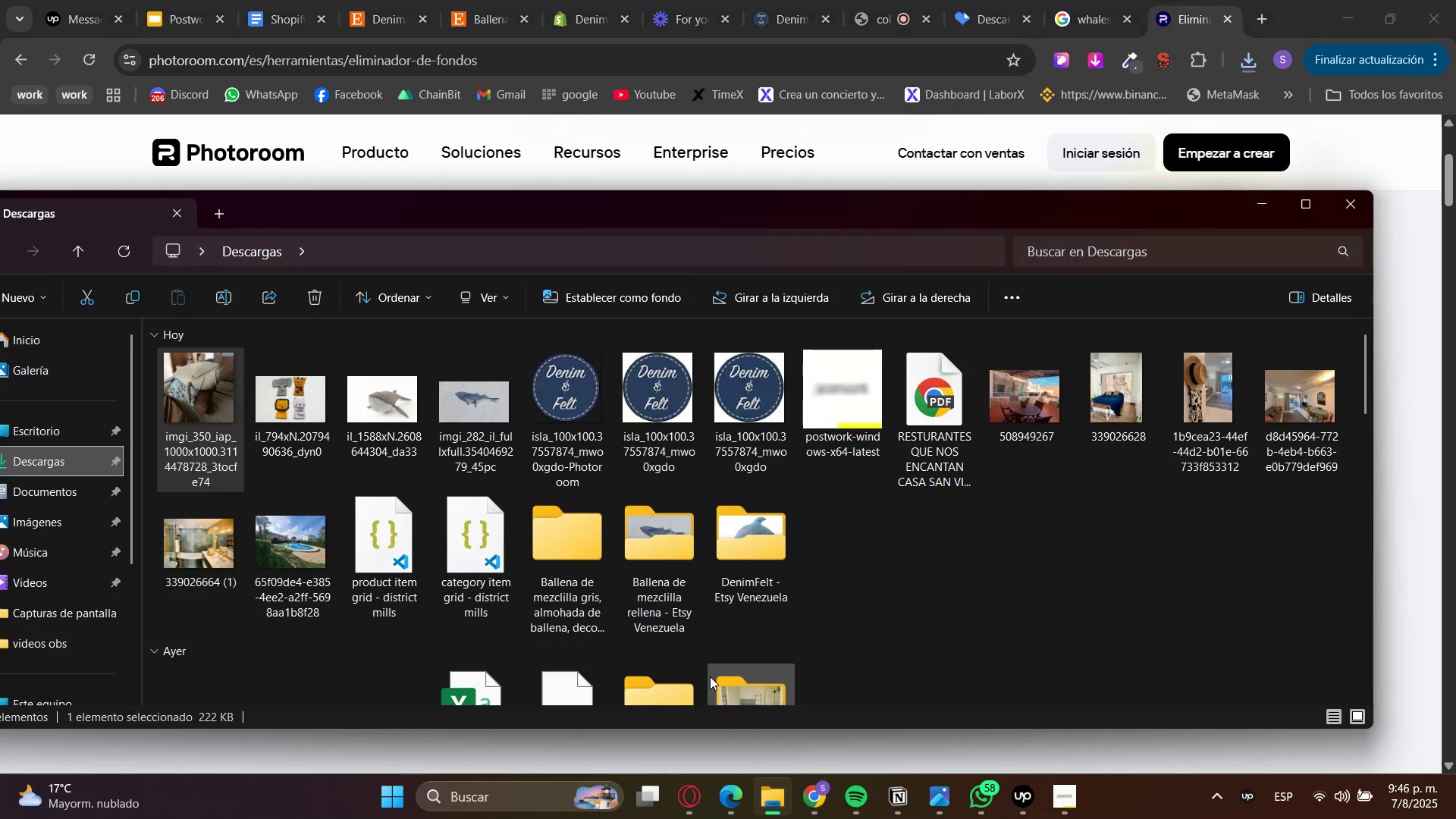 
left_click([1022, 580])
 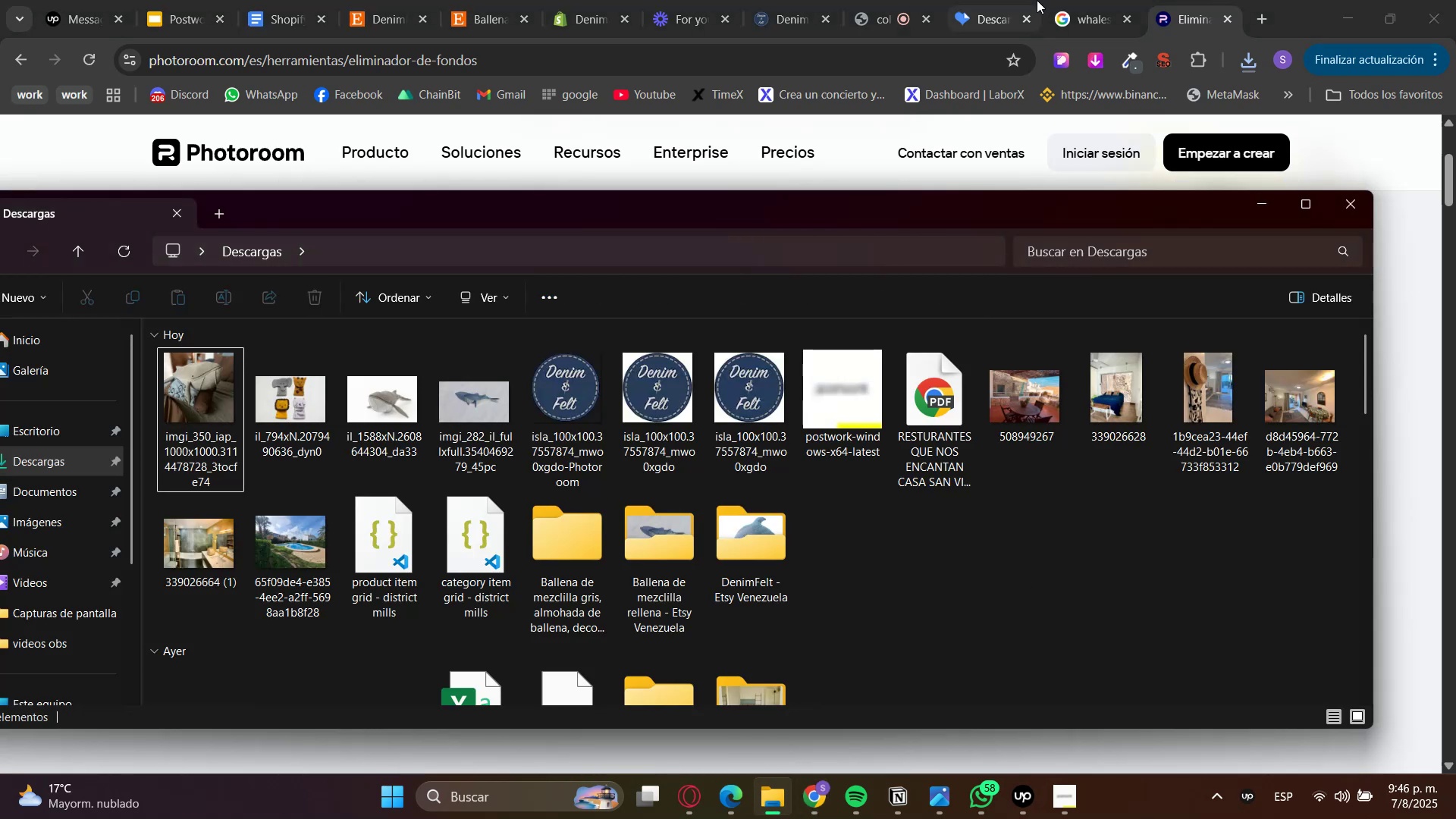 
left_click_drag(start_coordinate=[981, 0], to_coordinate=[972, 0])
 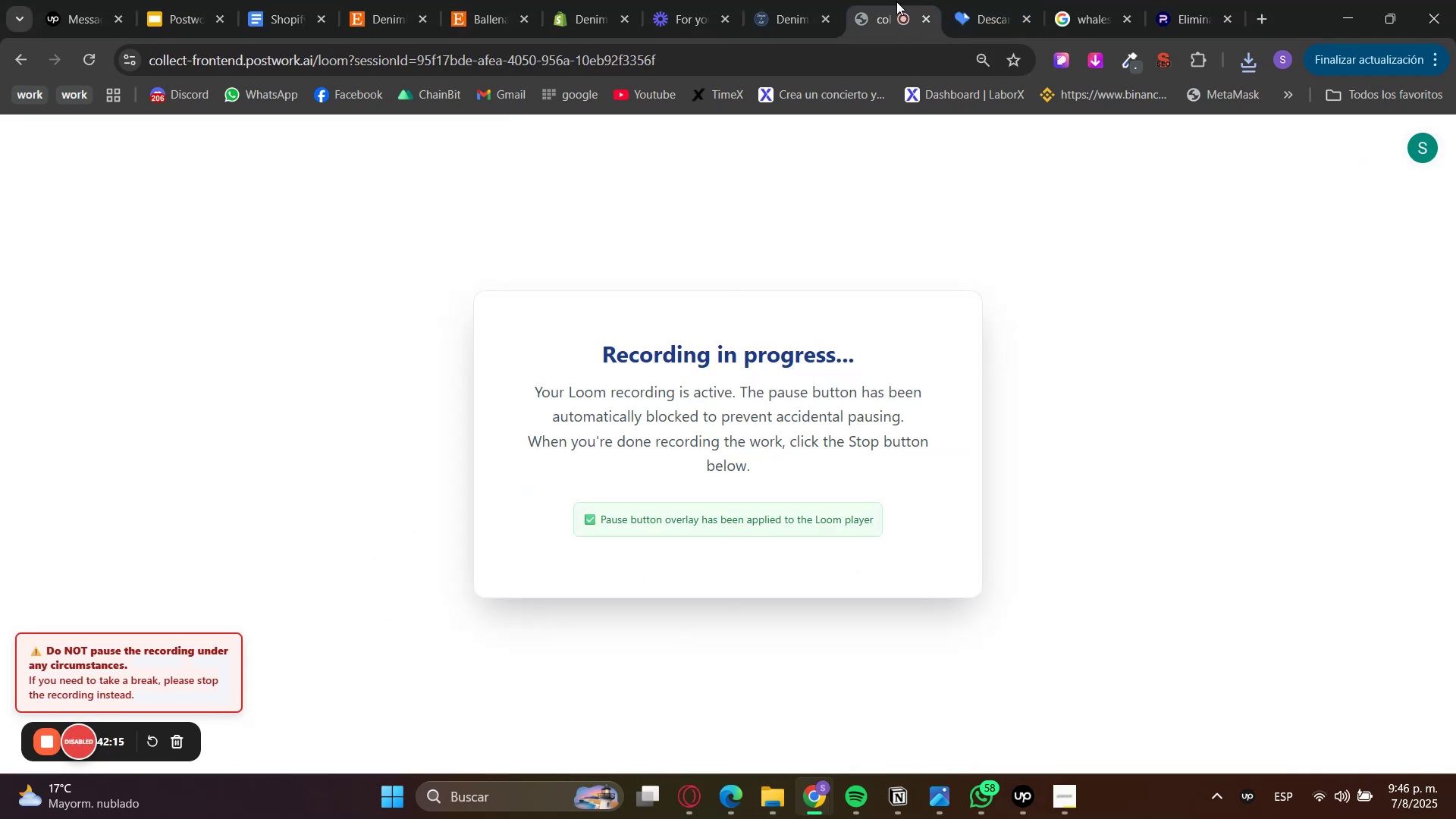 
triple_click([991, 0])
 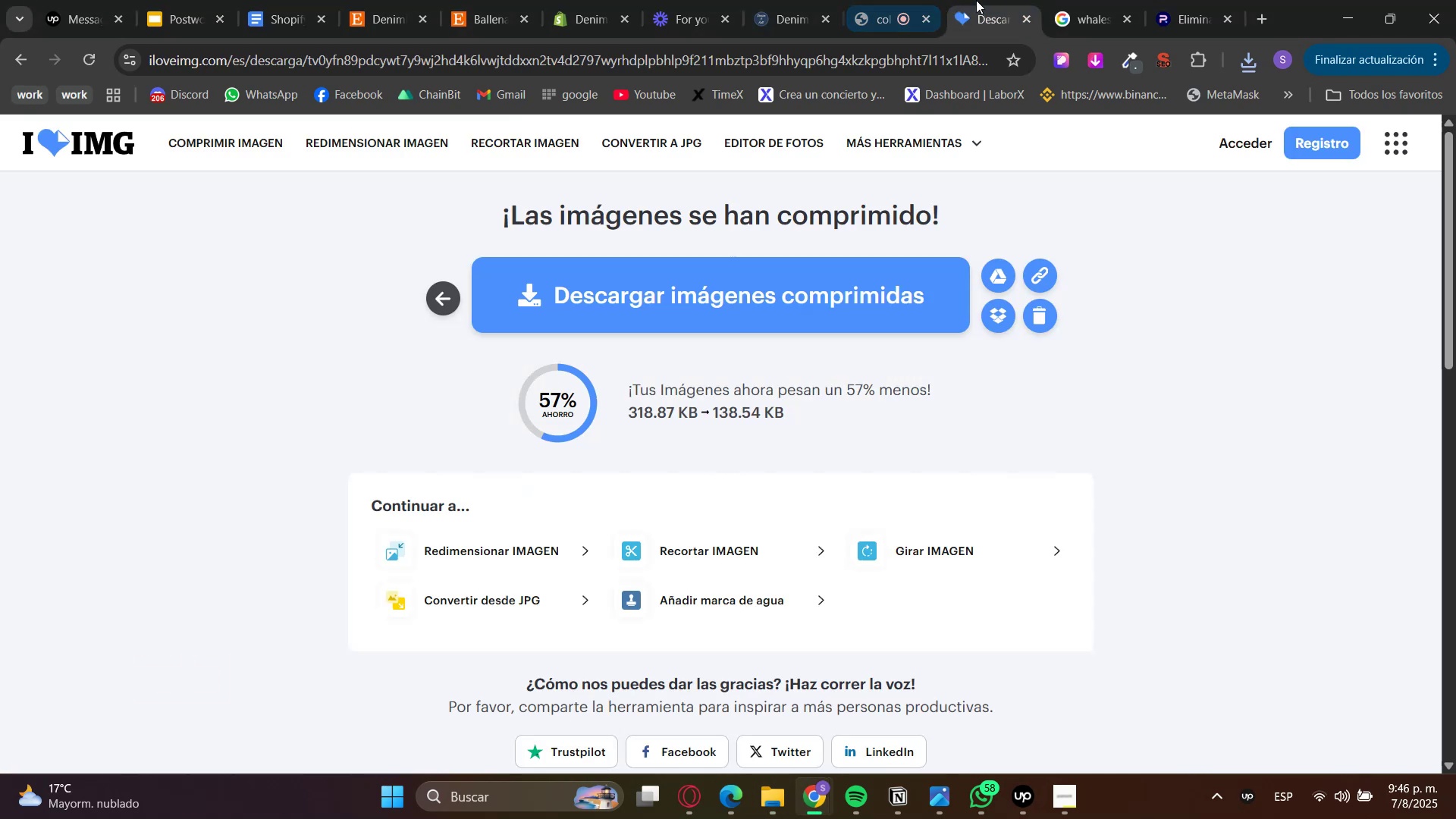 
left_click_drag(start_coordinate=[821, 0], to_coordinate=[807, 0])
 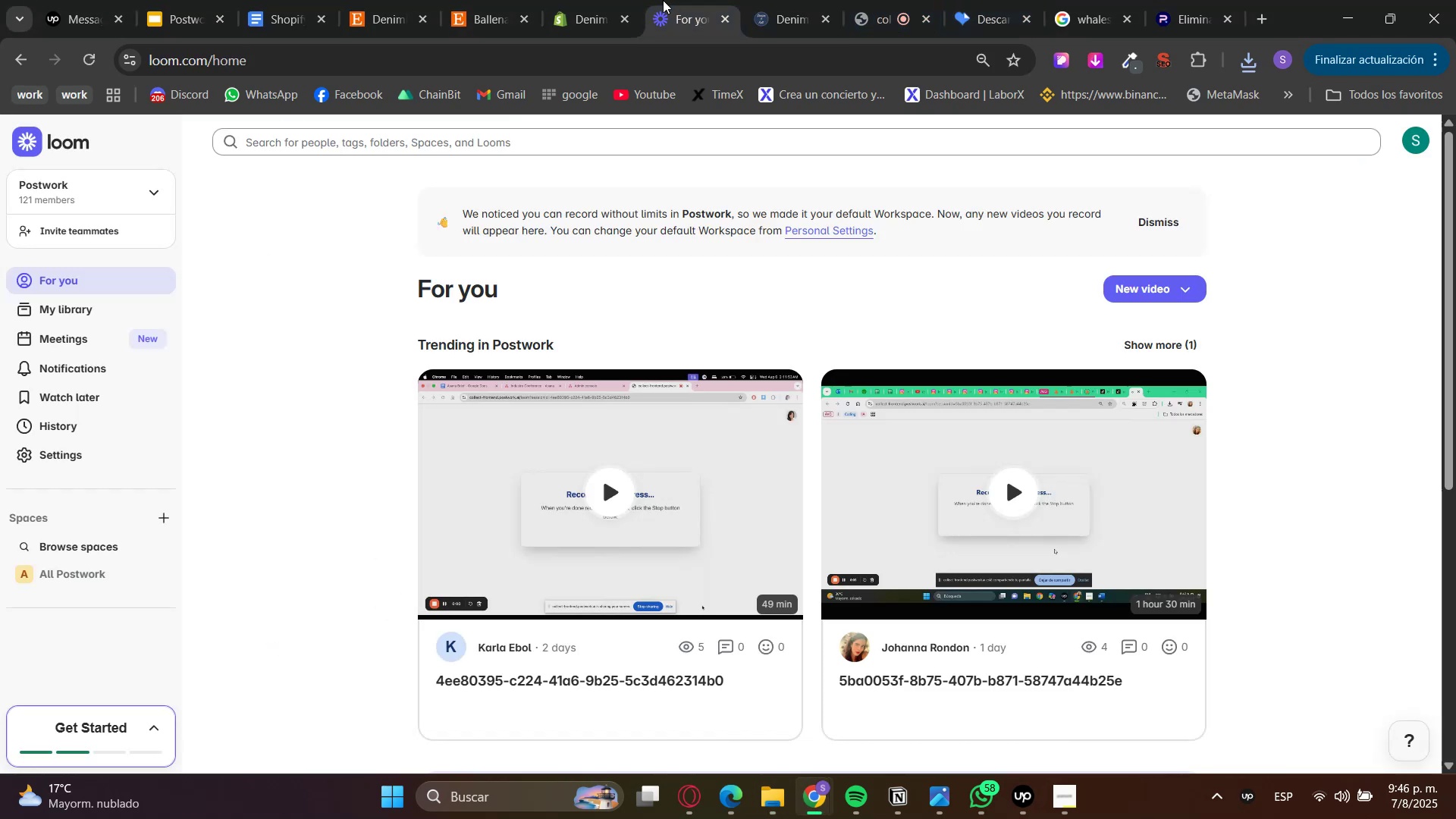 
triple_click([587, 0])
 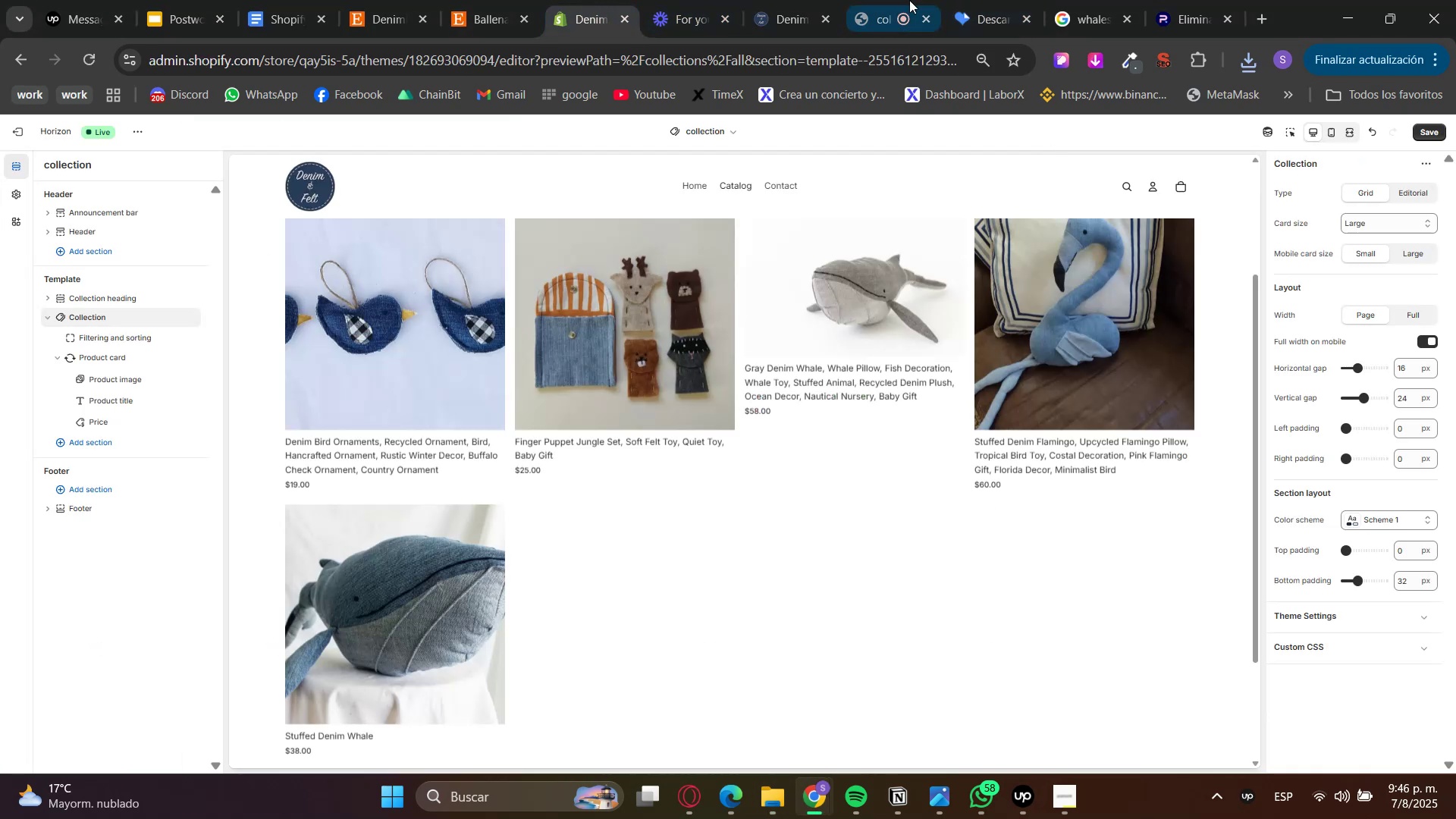 
double_click([1050, 8])
 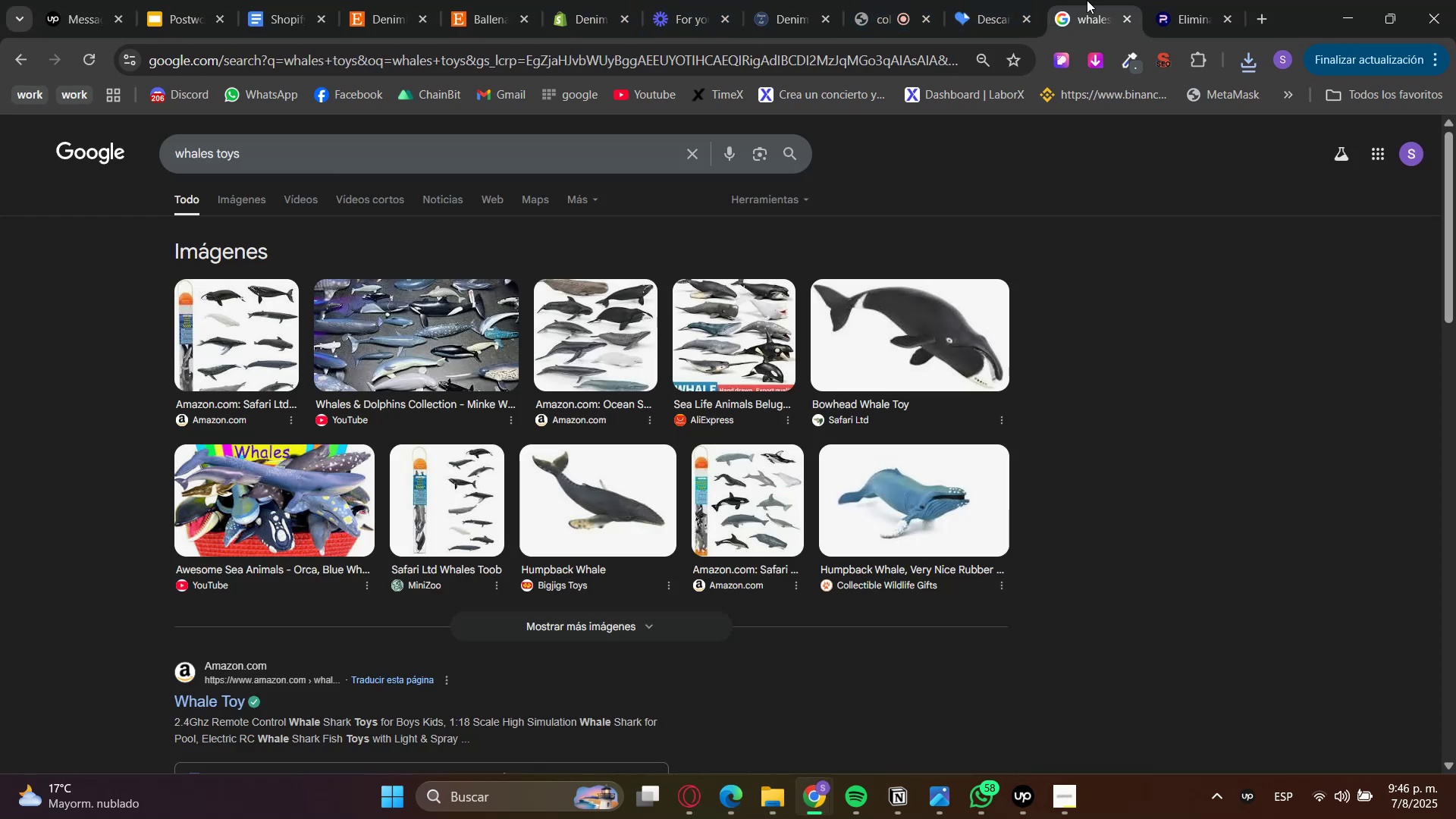 
triple_click([973, 0])
 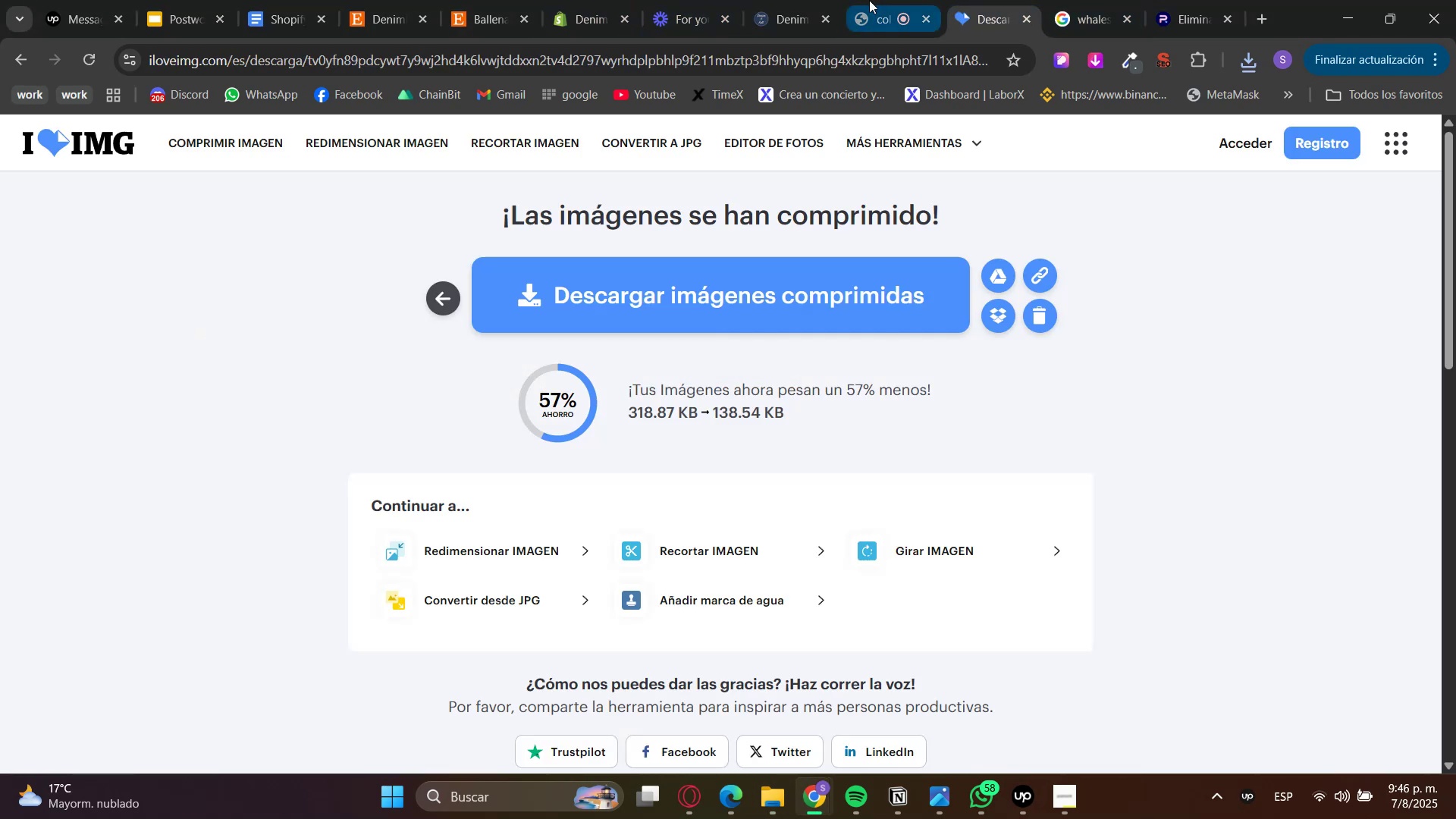 
left_click([444, 0])
 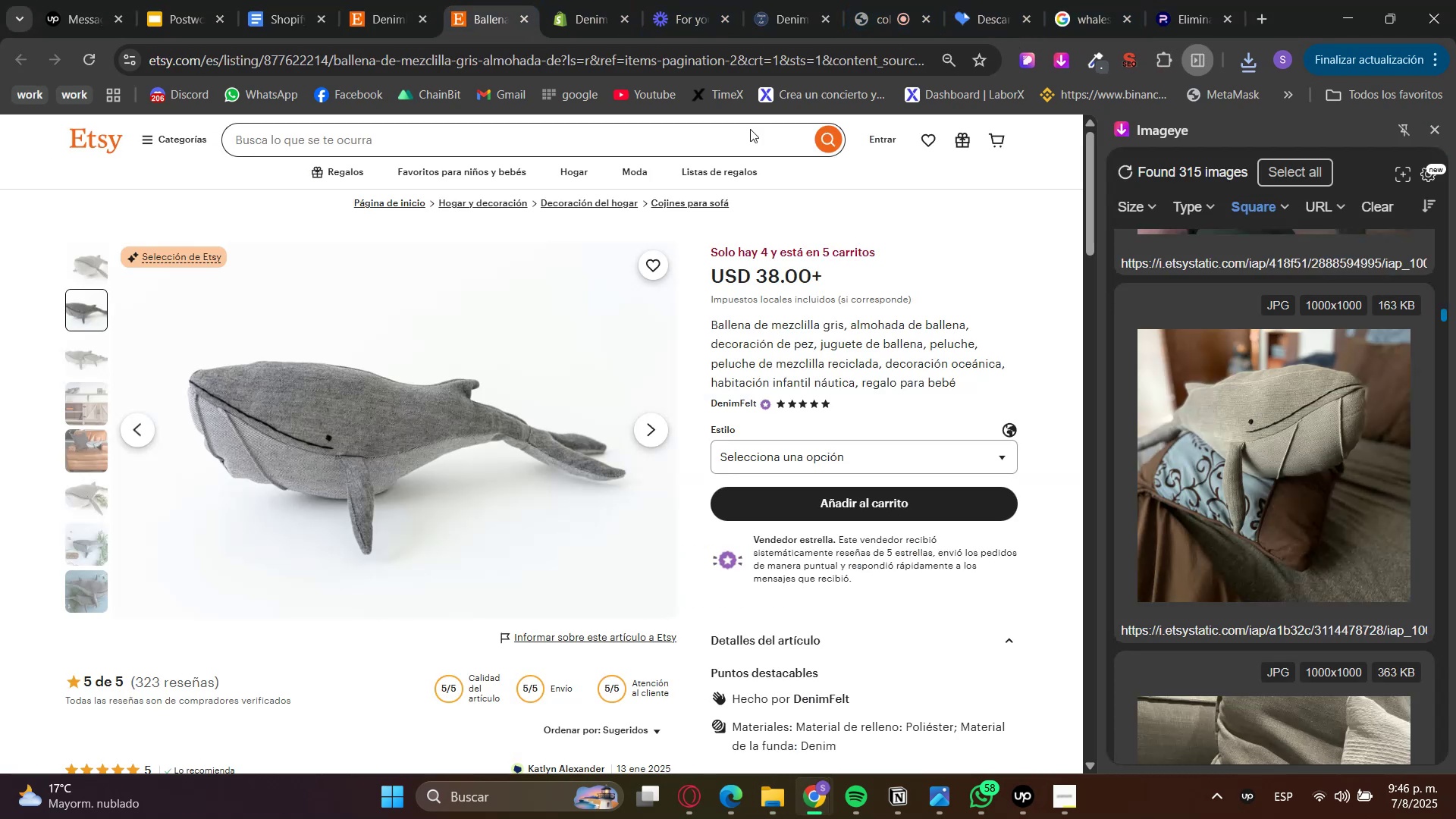 
scroll: coordinate [1284, 527], scroll_direction: down, amount: 63.0
 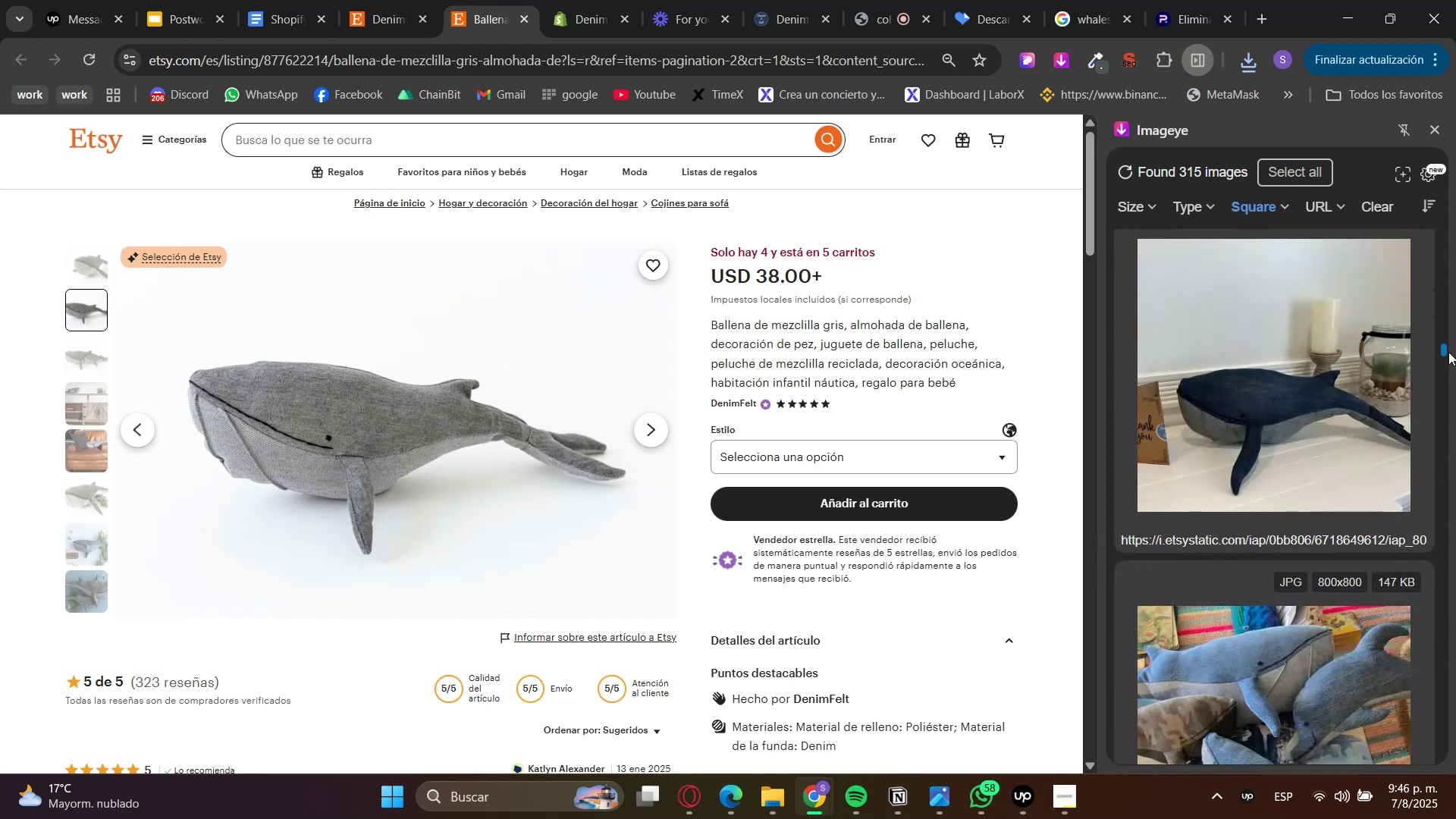 
left_click_drag(start_coordinate=[1448, 350], to_coordinate=[1447, 249])
 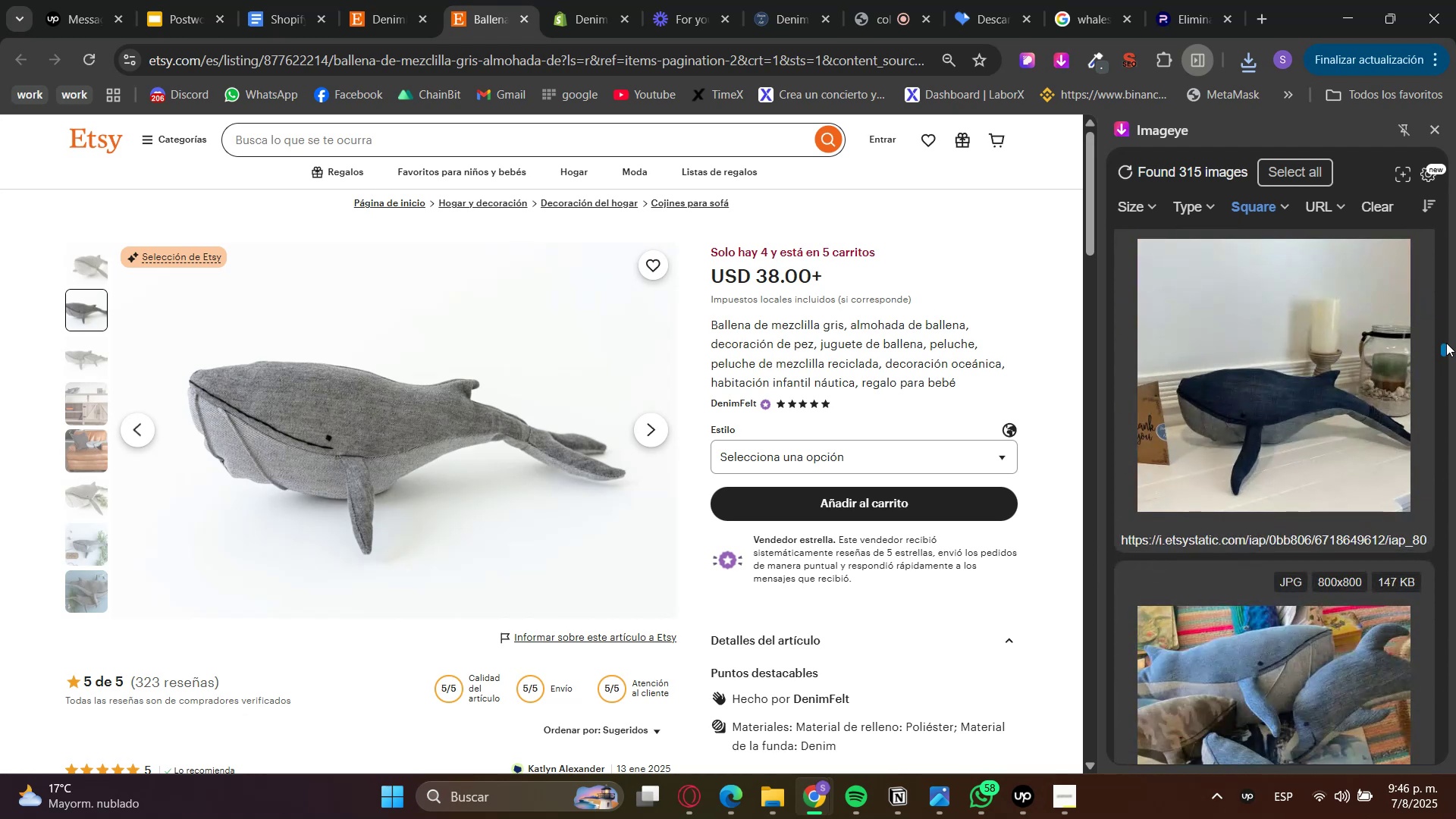 
left_click_drag(start_coordinate=[1442, 347], to_coordinate=[1441, 214])
 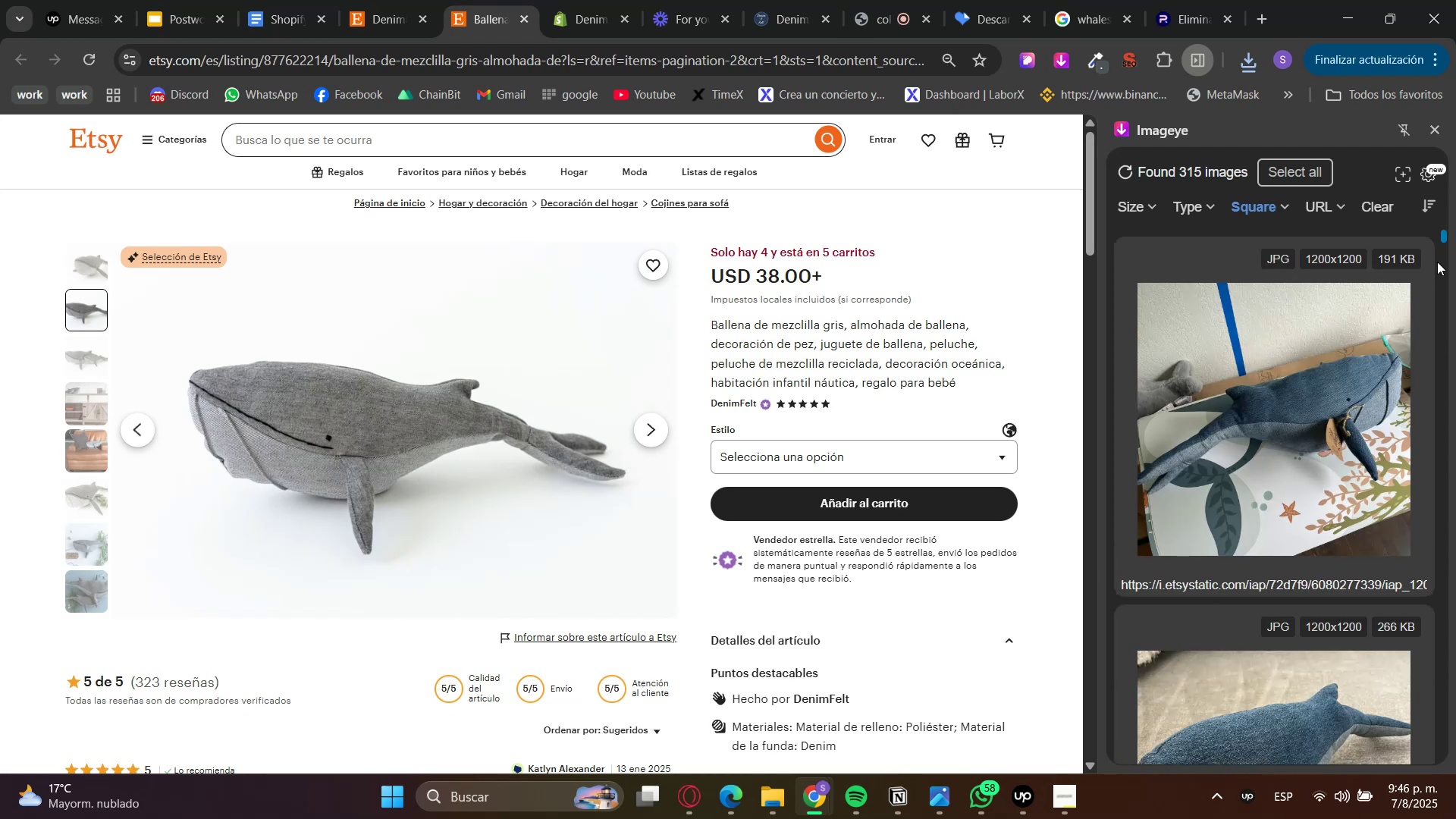 
scroll: coordinate [1267, 510], scroll_direction: down, amount: 48.0
 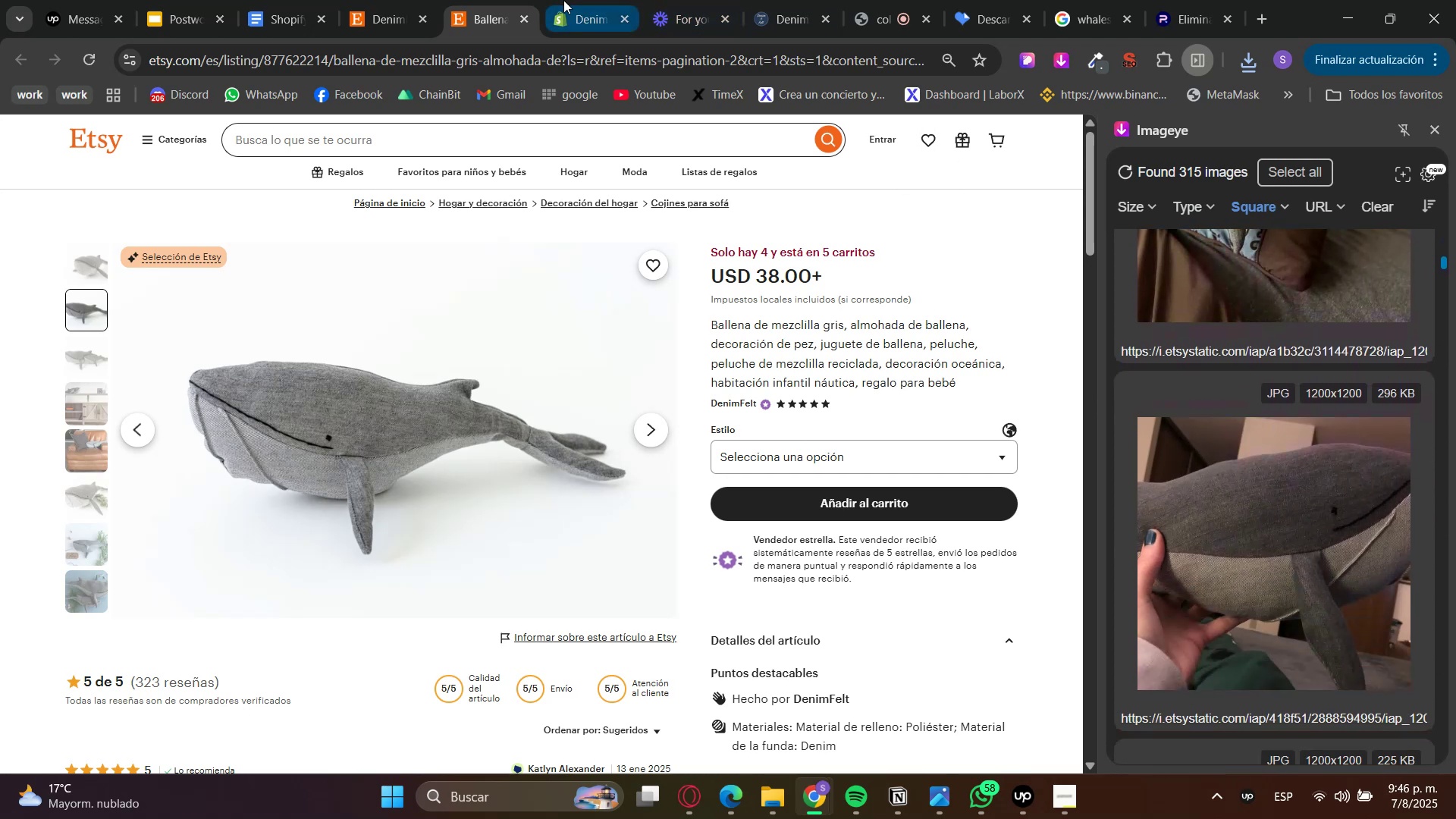 
left_click([391, 0])
 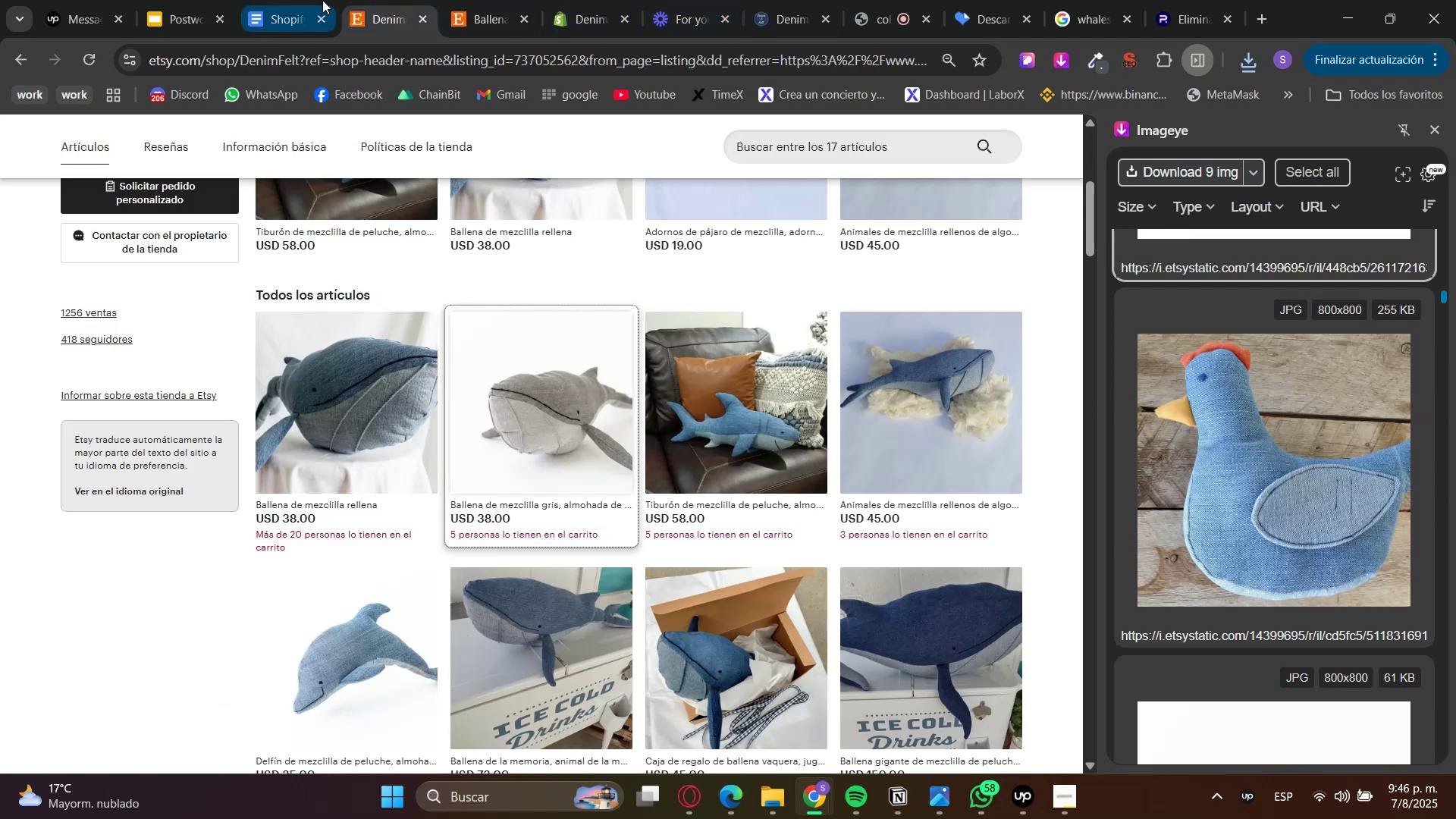 
left_click([322, 0])
 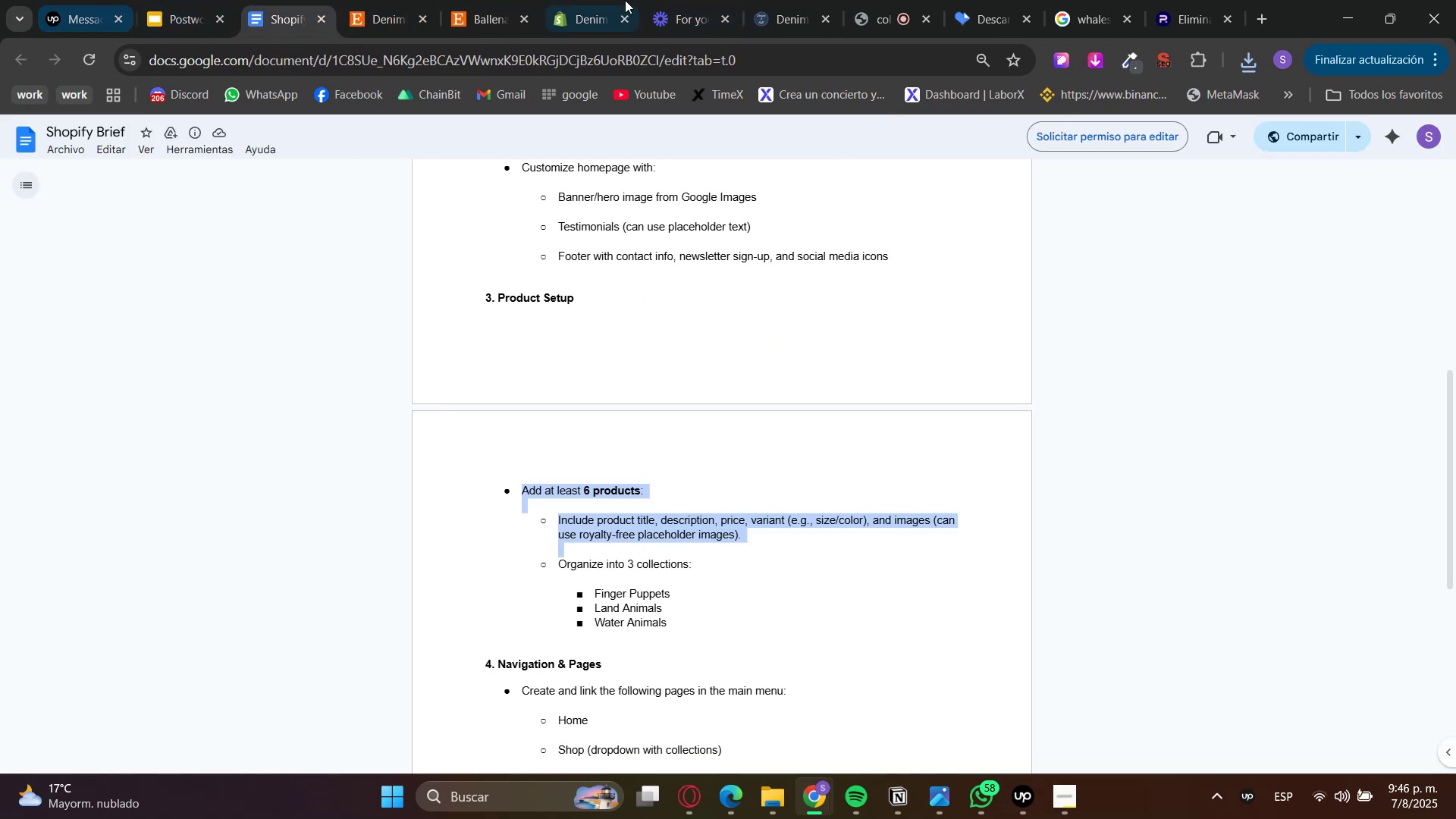 
left_click([792, 0])
 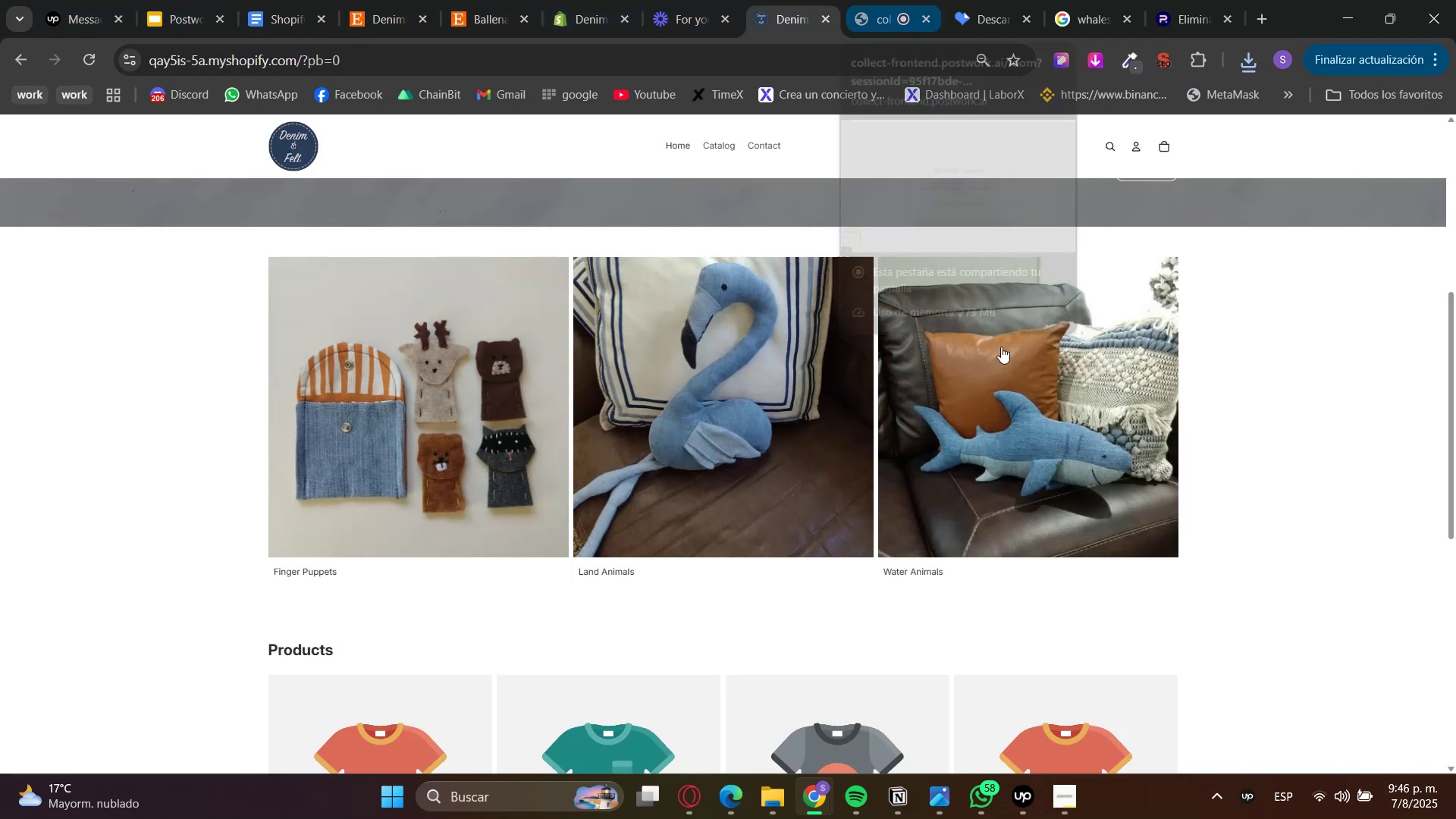 
scroll: coordinate [755, 386], scroll_direction: up, amount: 5.0
 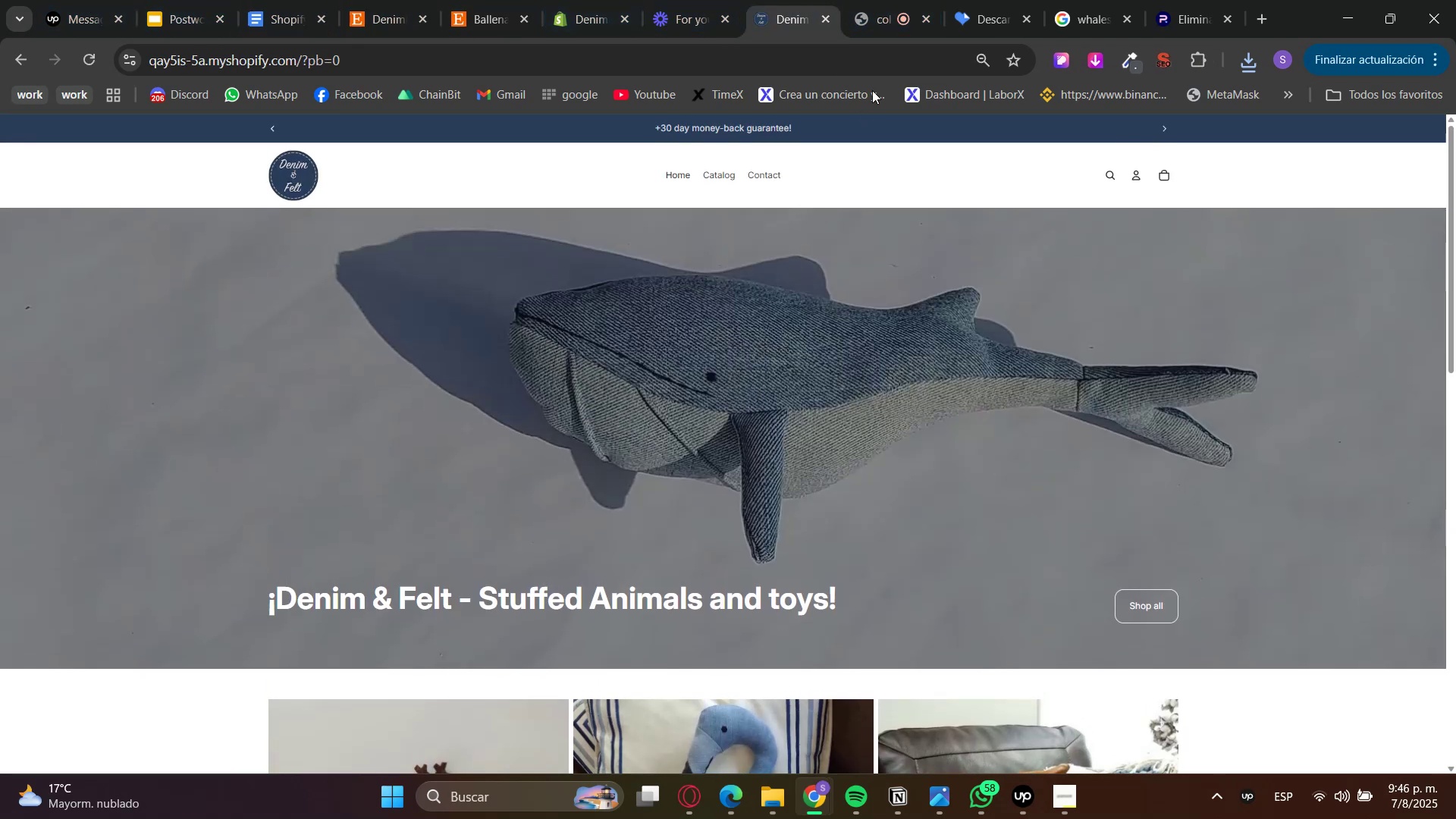 
left_click([893, 0])
 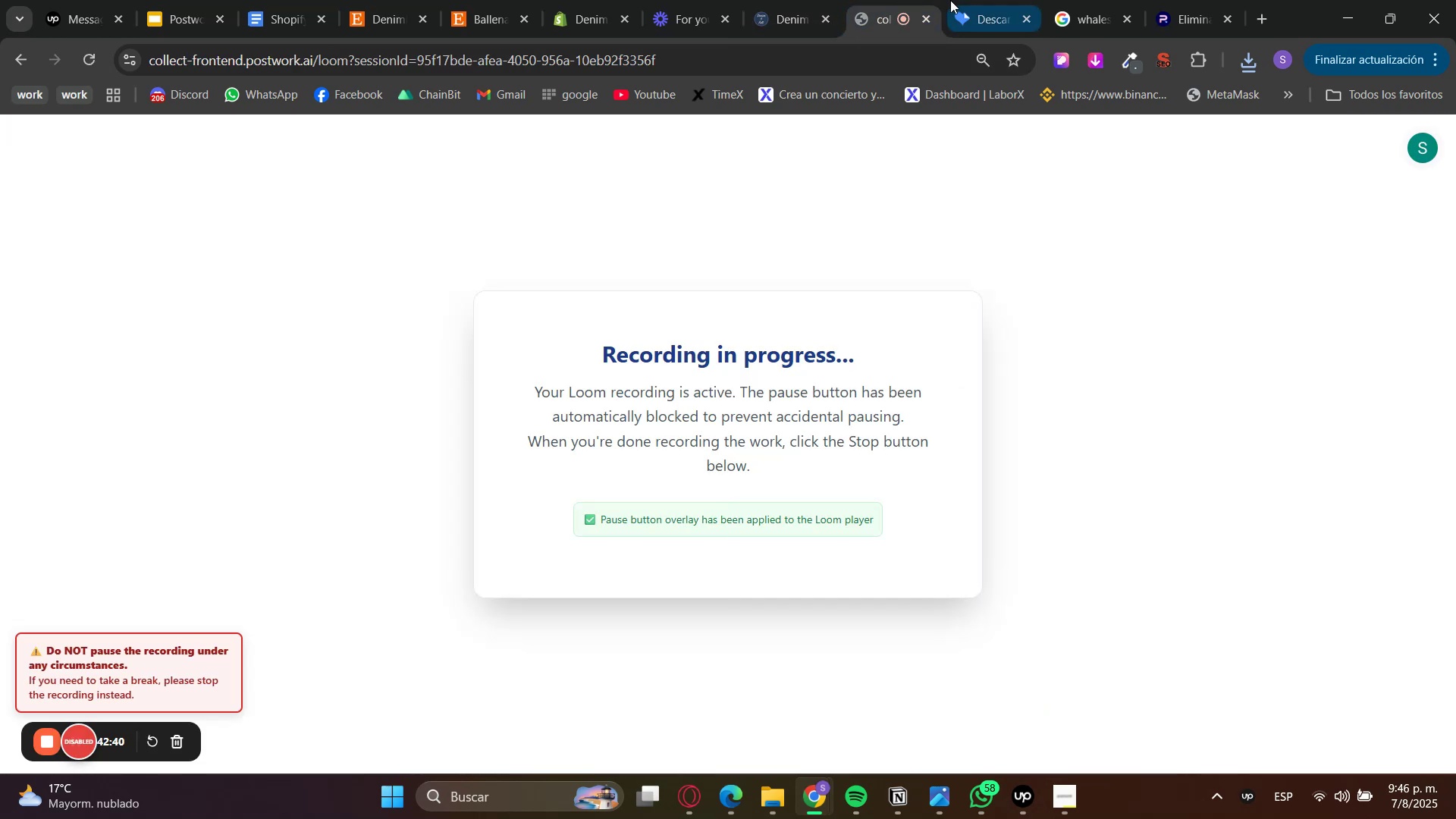 
left_click_drag(start_coordinate=[787, 0], to_coordinate=[783, 0])
 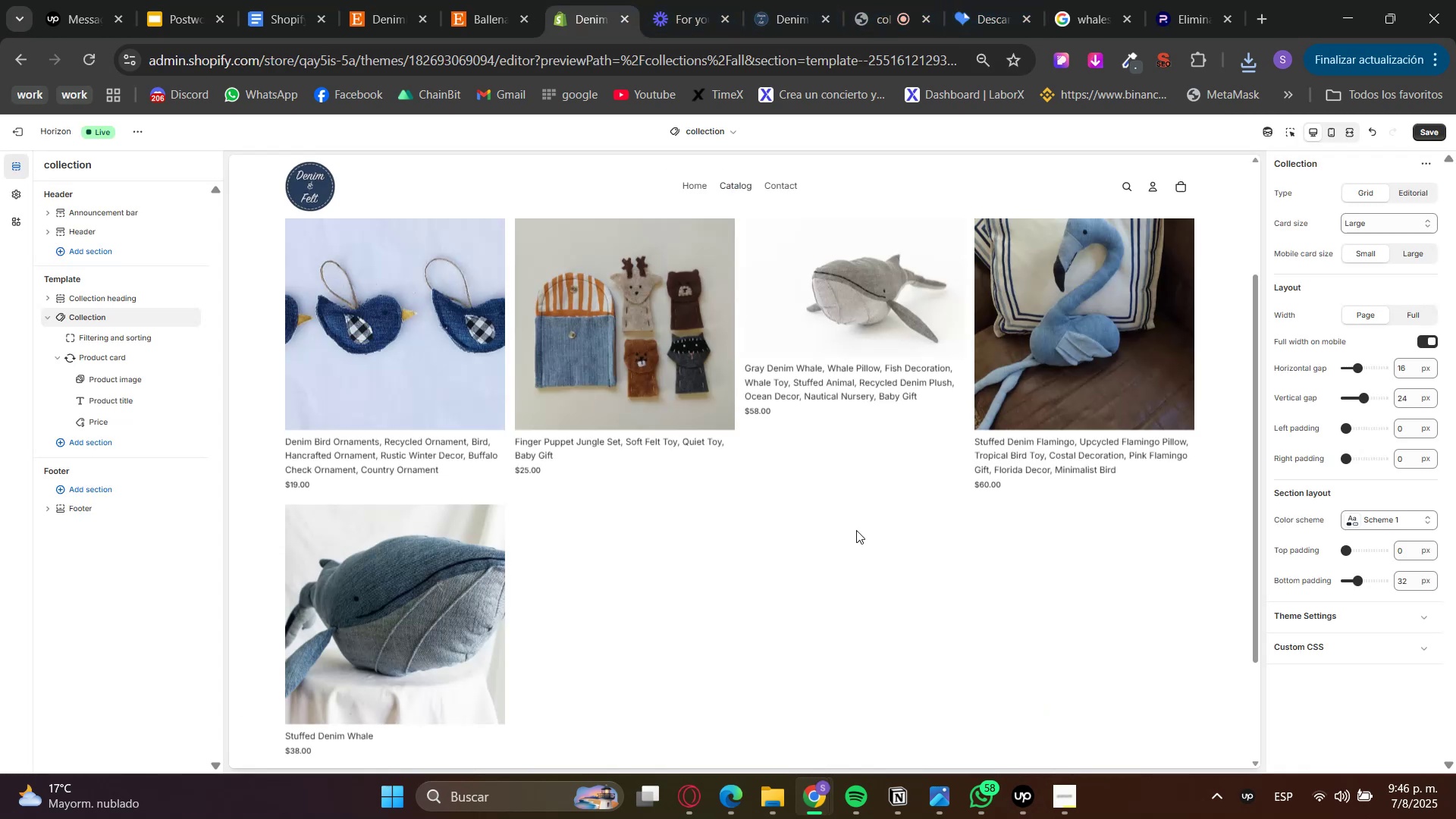 
scroll: coordinate [873, 605], scroll_direction: up, amount: 1.0
 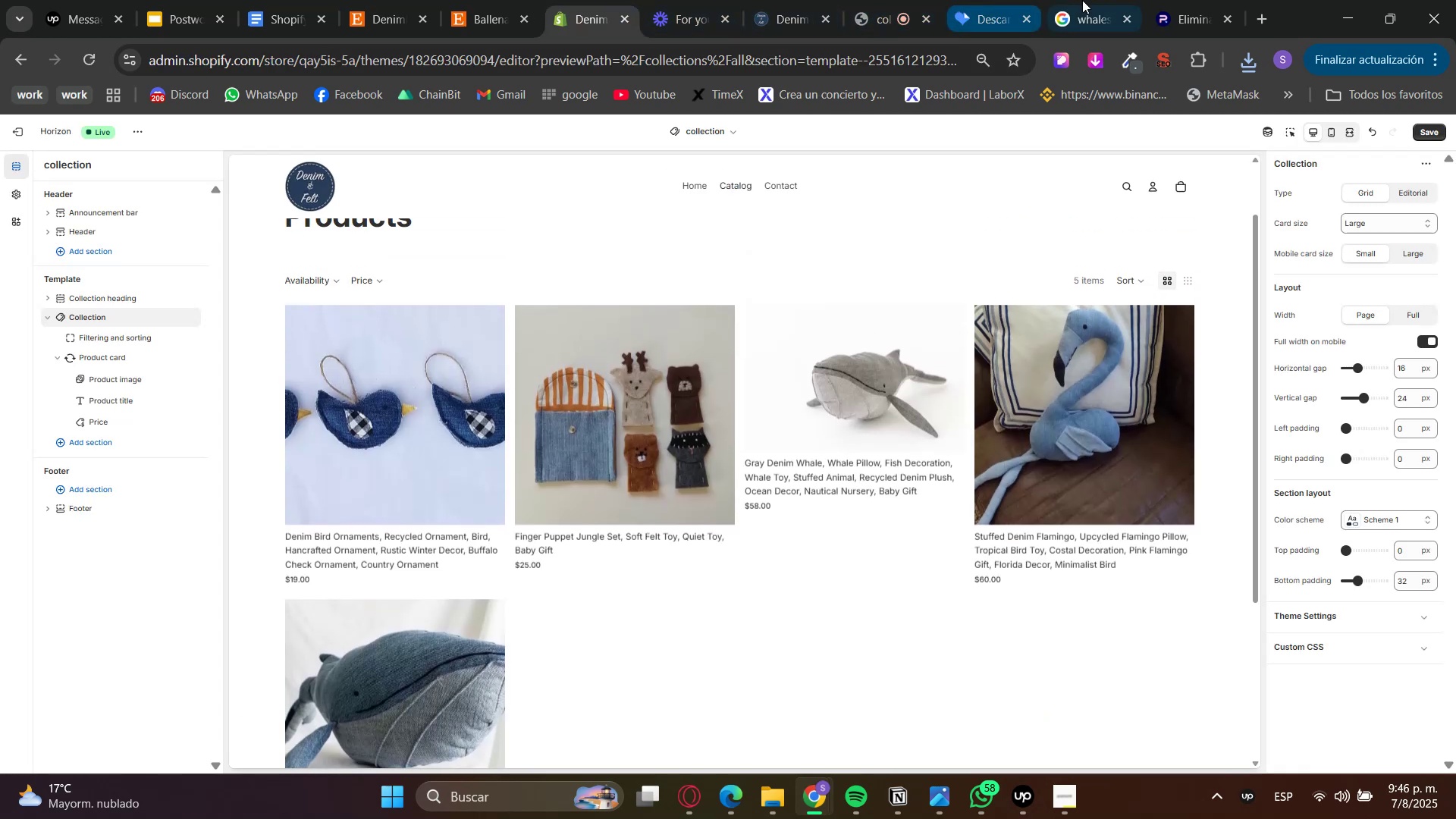 
double_click([1004, 0])
 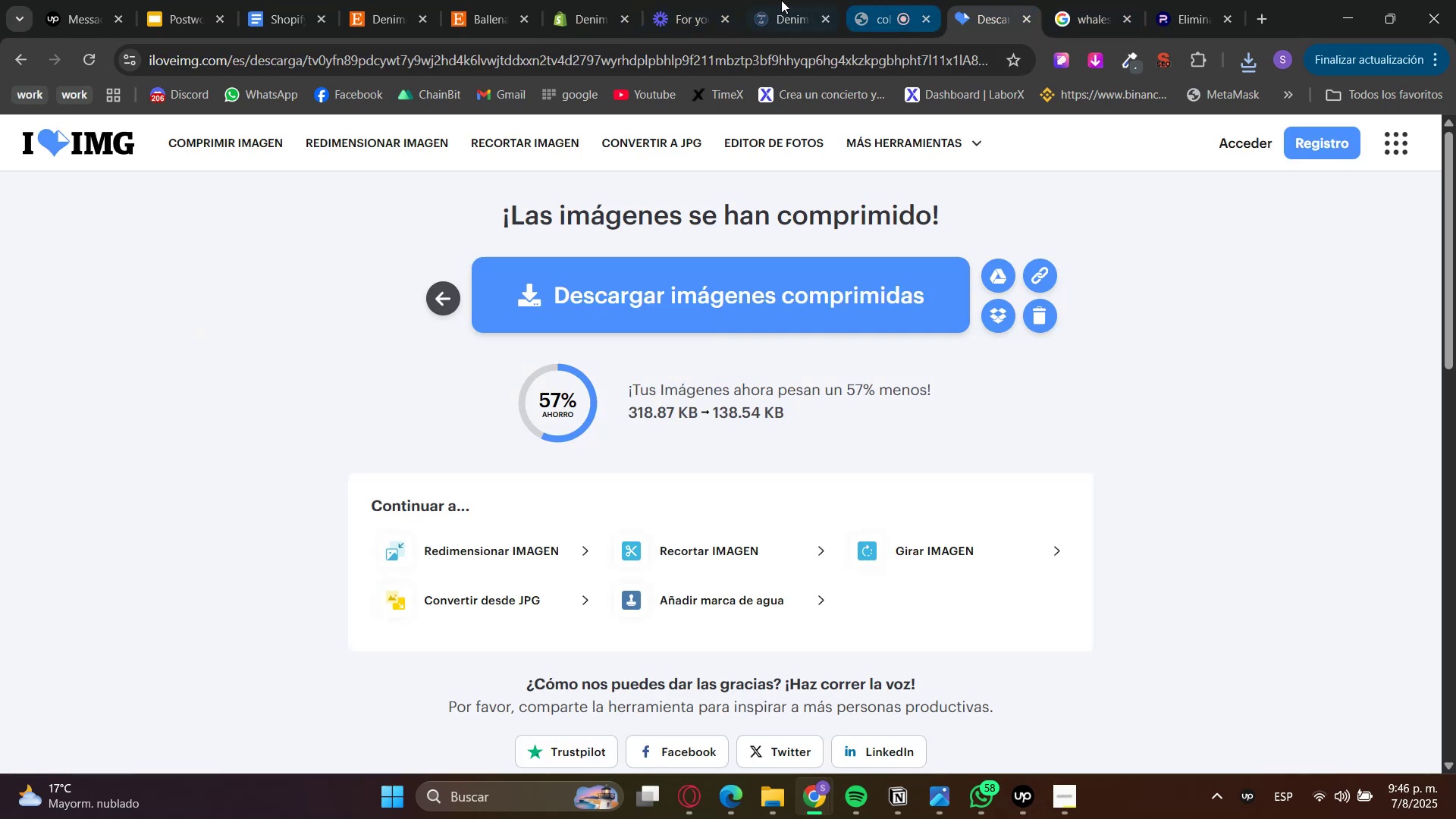 
double_click([619, 0])
 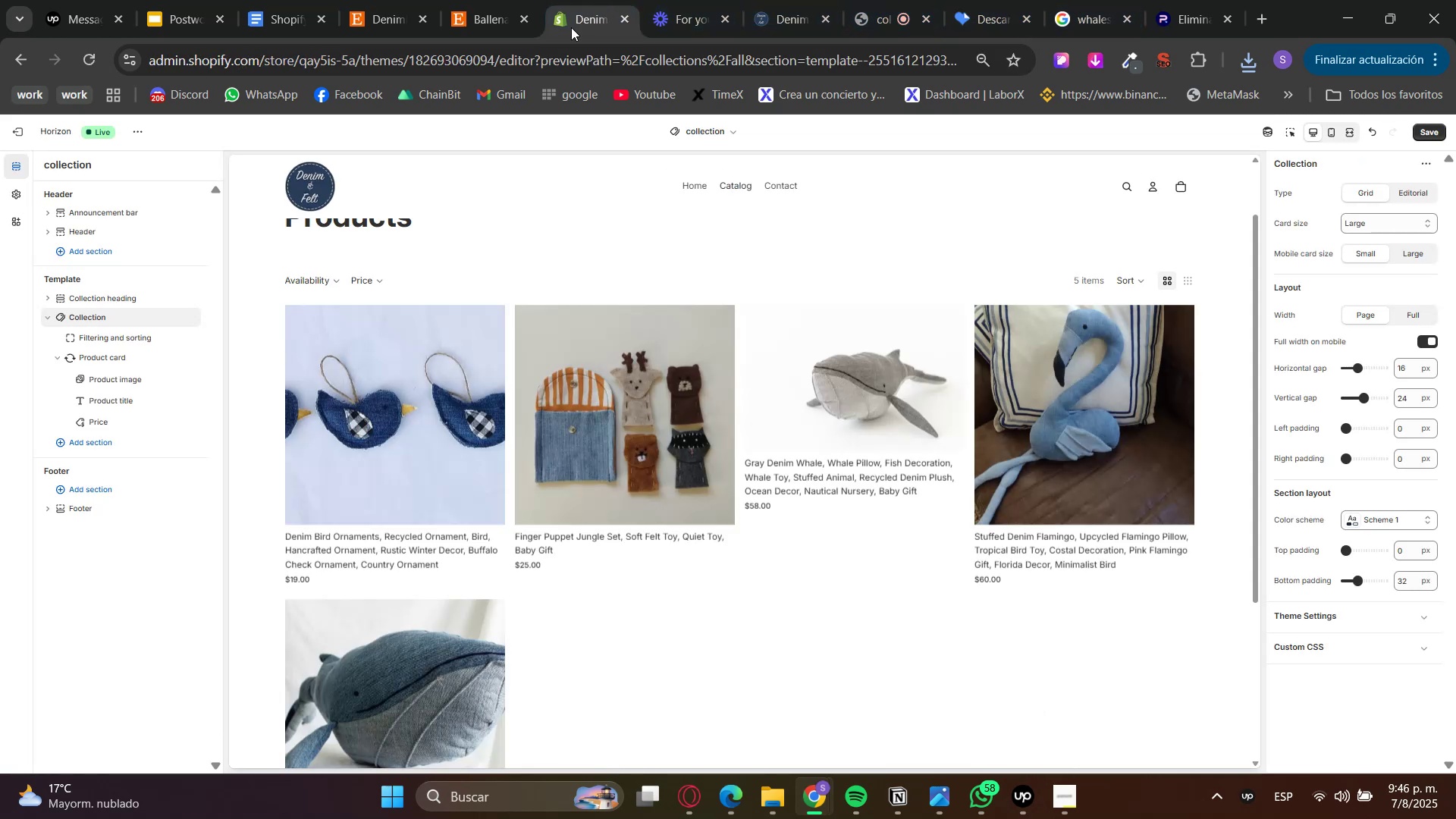 
scroll: coordinate [526, 320], scroll_direction: up, amount: 4.0
 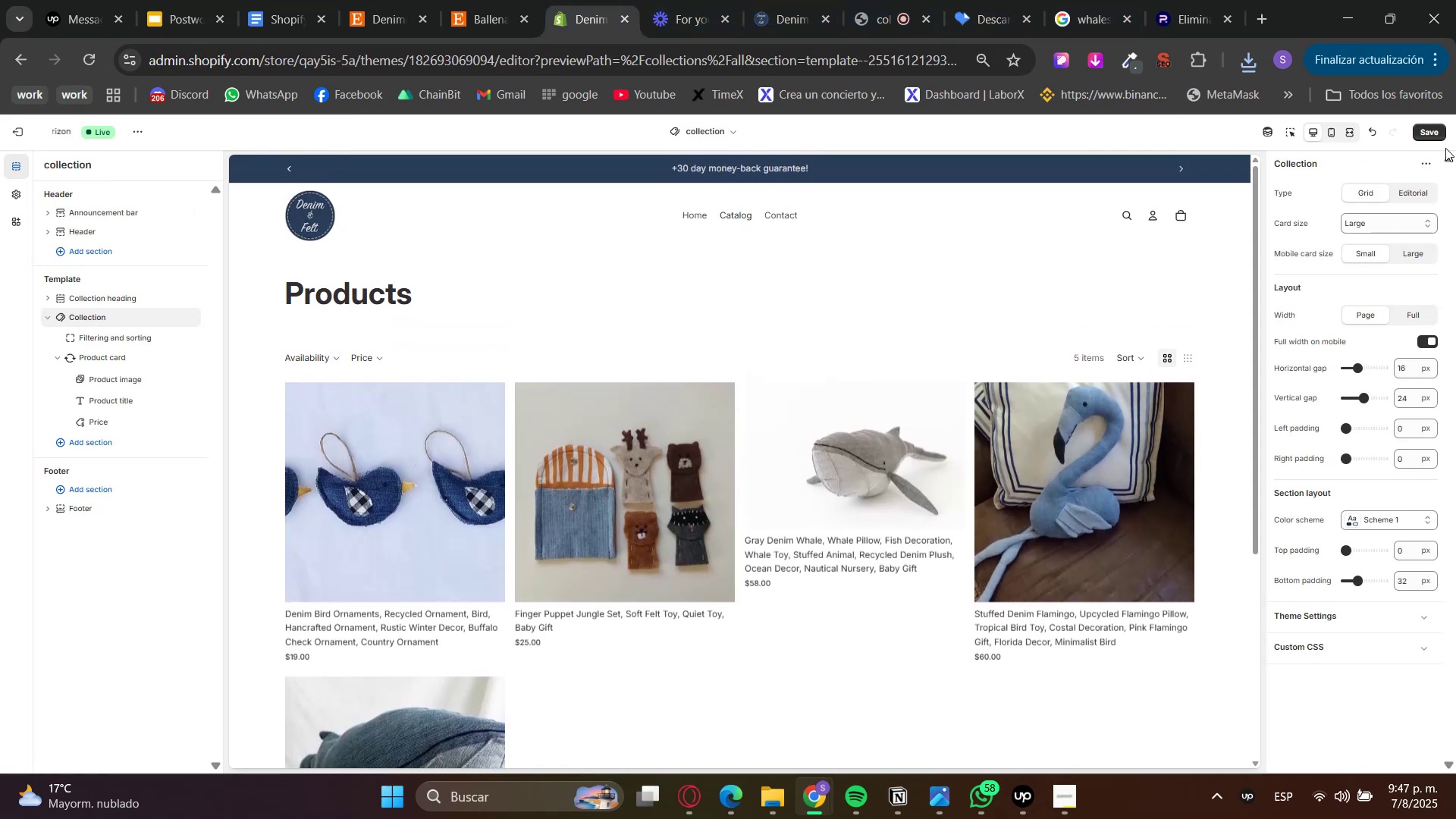 
left_click([1428, 132])
 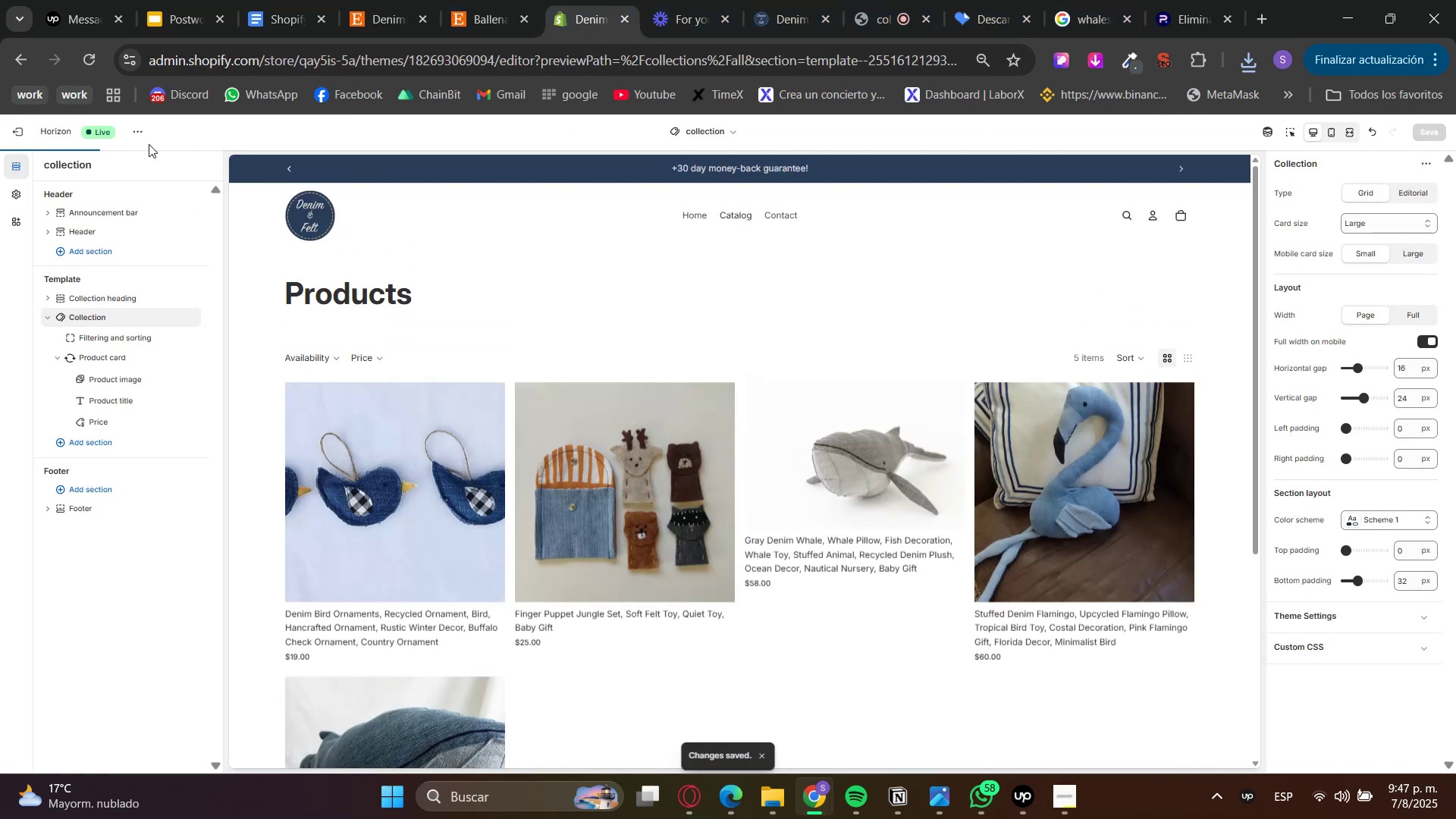 
key(Control+ControlLeft)
 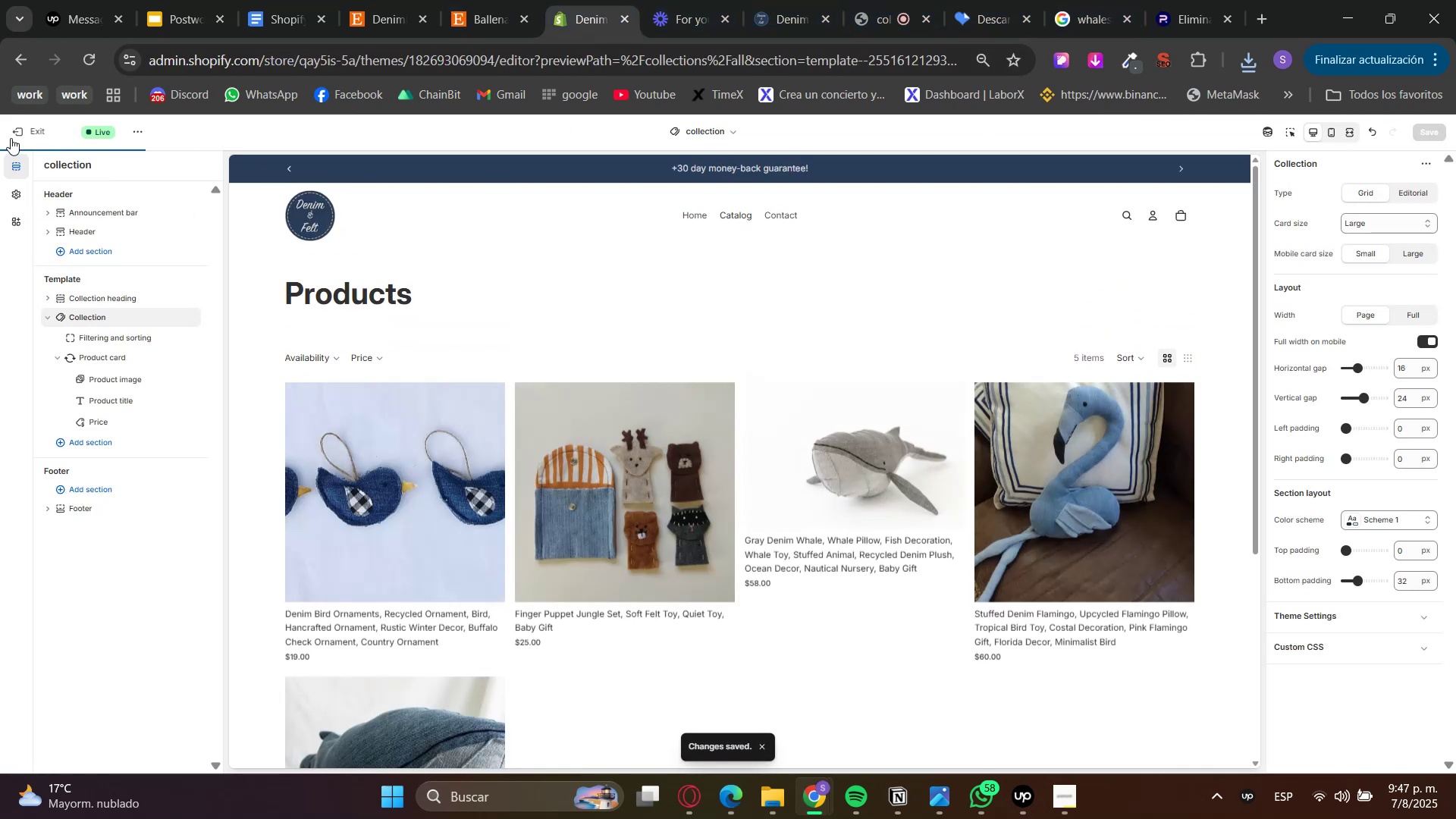 
left_click([10, 138])
 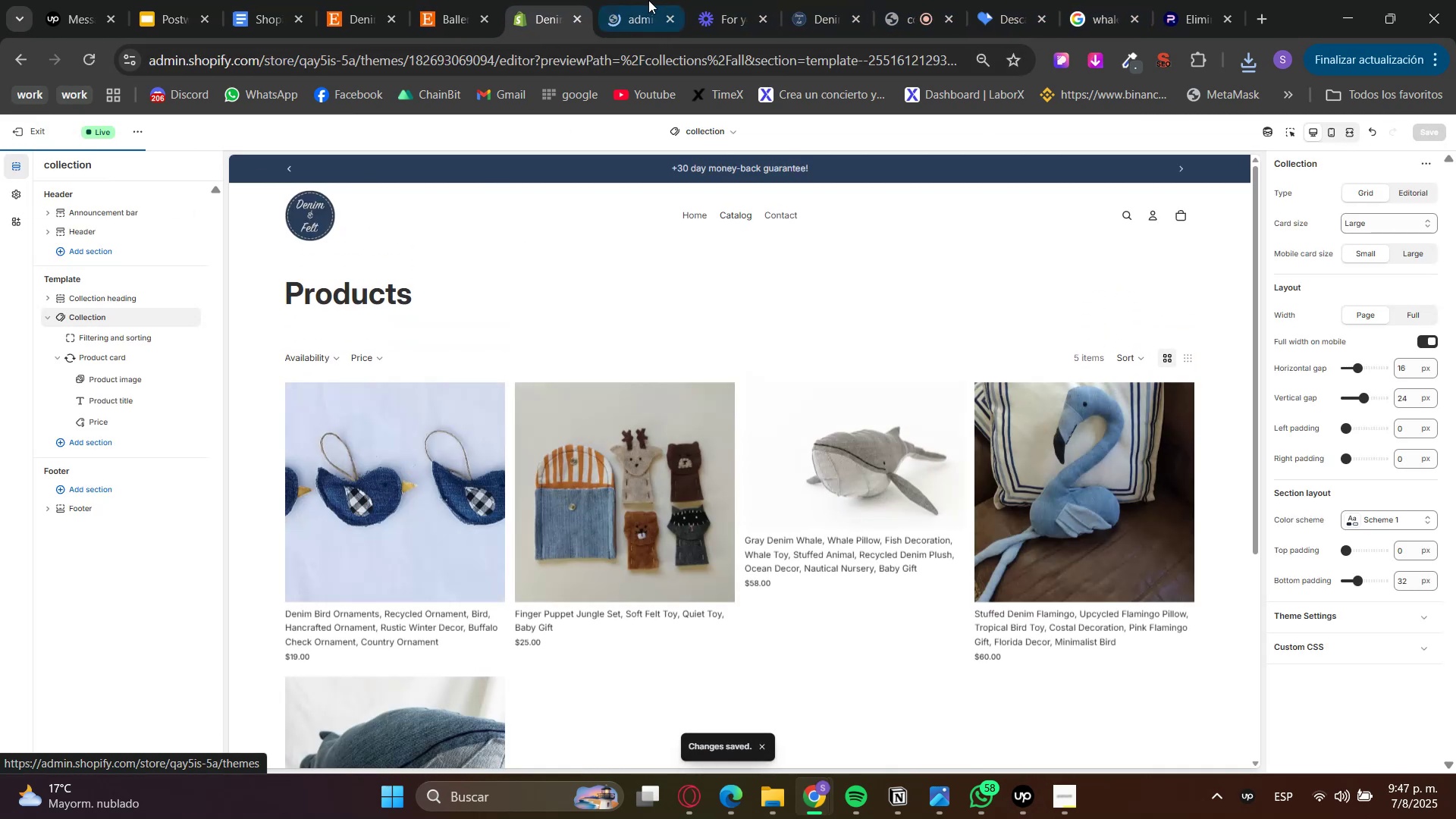 
double_click([649, 0])
 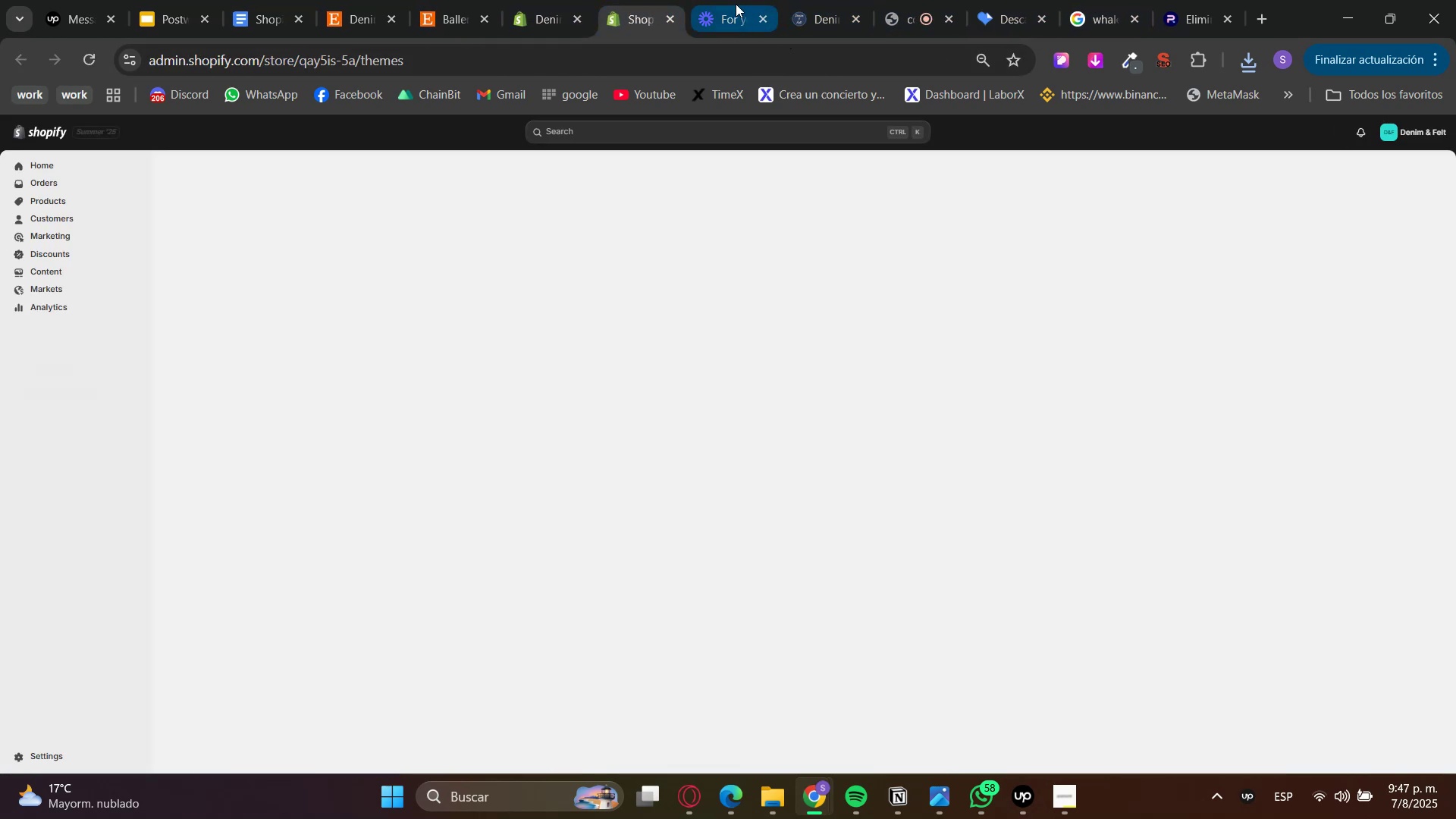 
left_click([736, 4])
 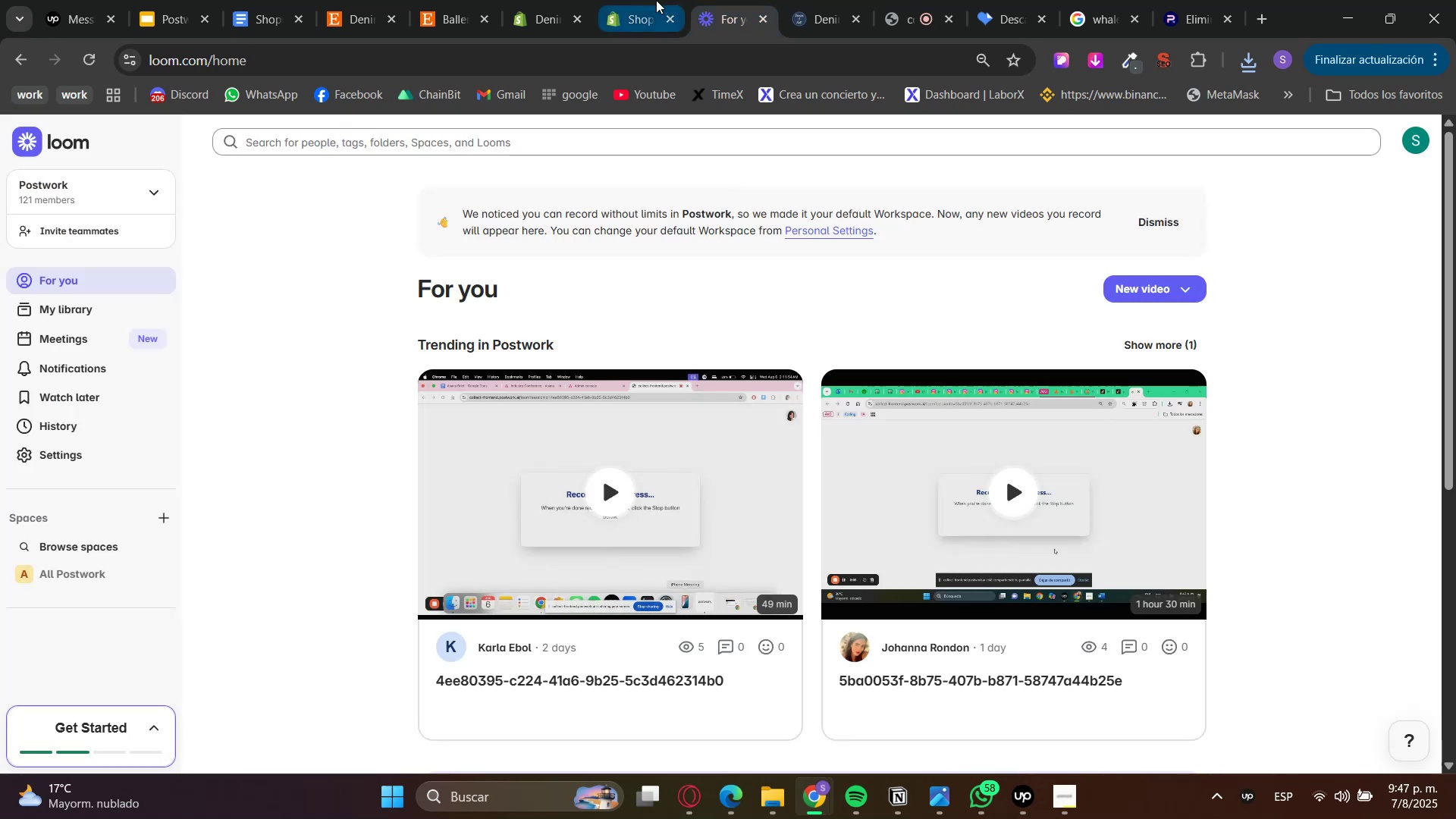 
left_click([656, 0])
 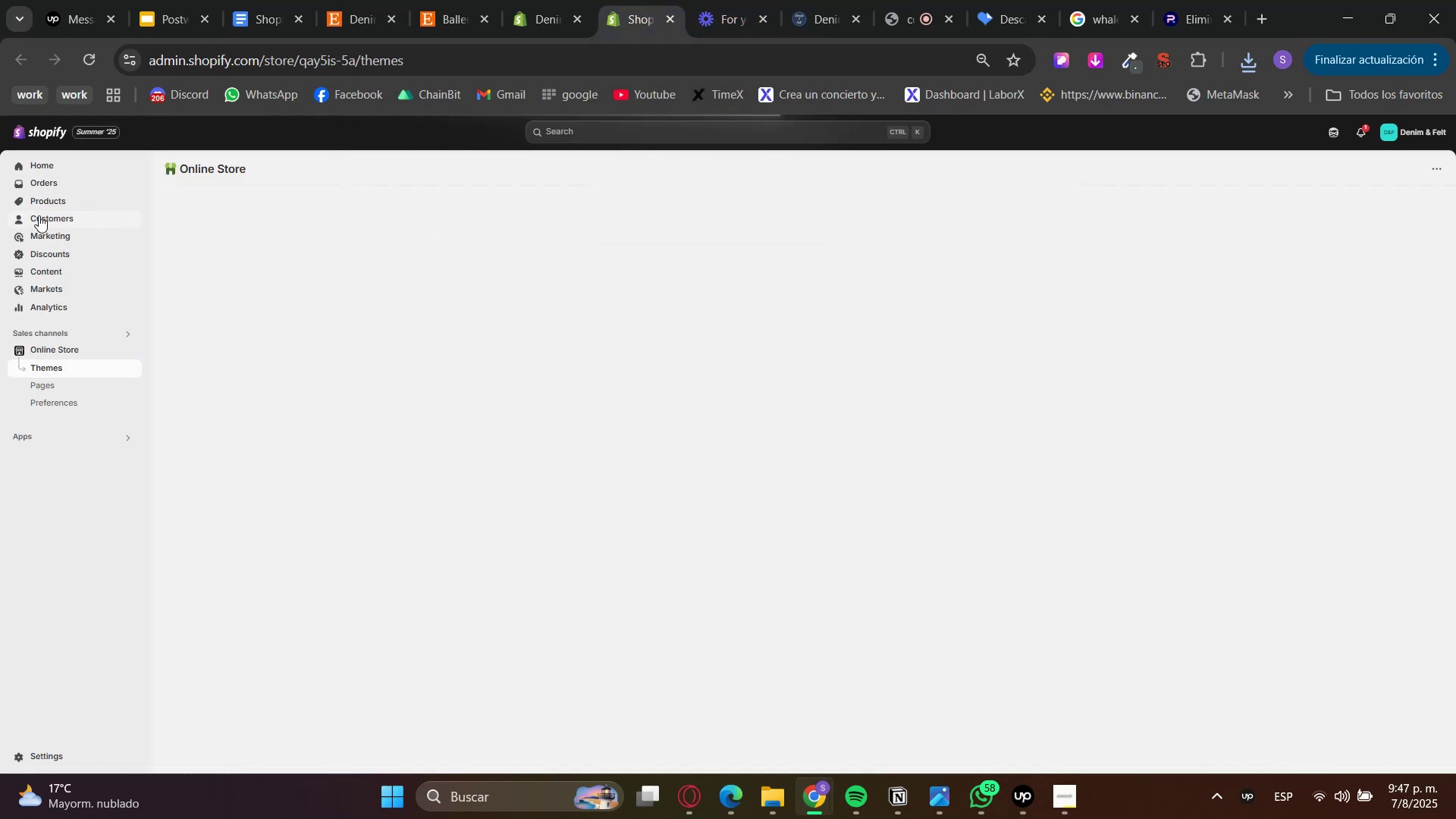 
left_click([45, 208])
 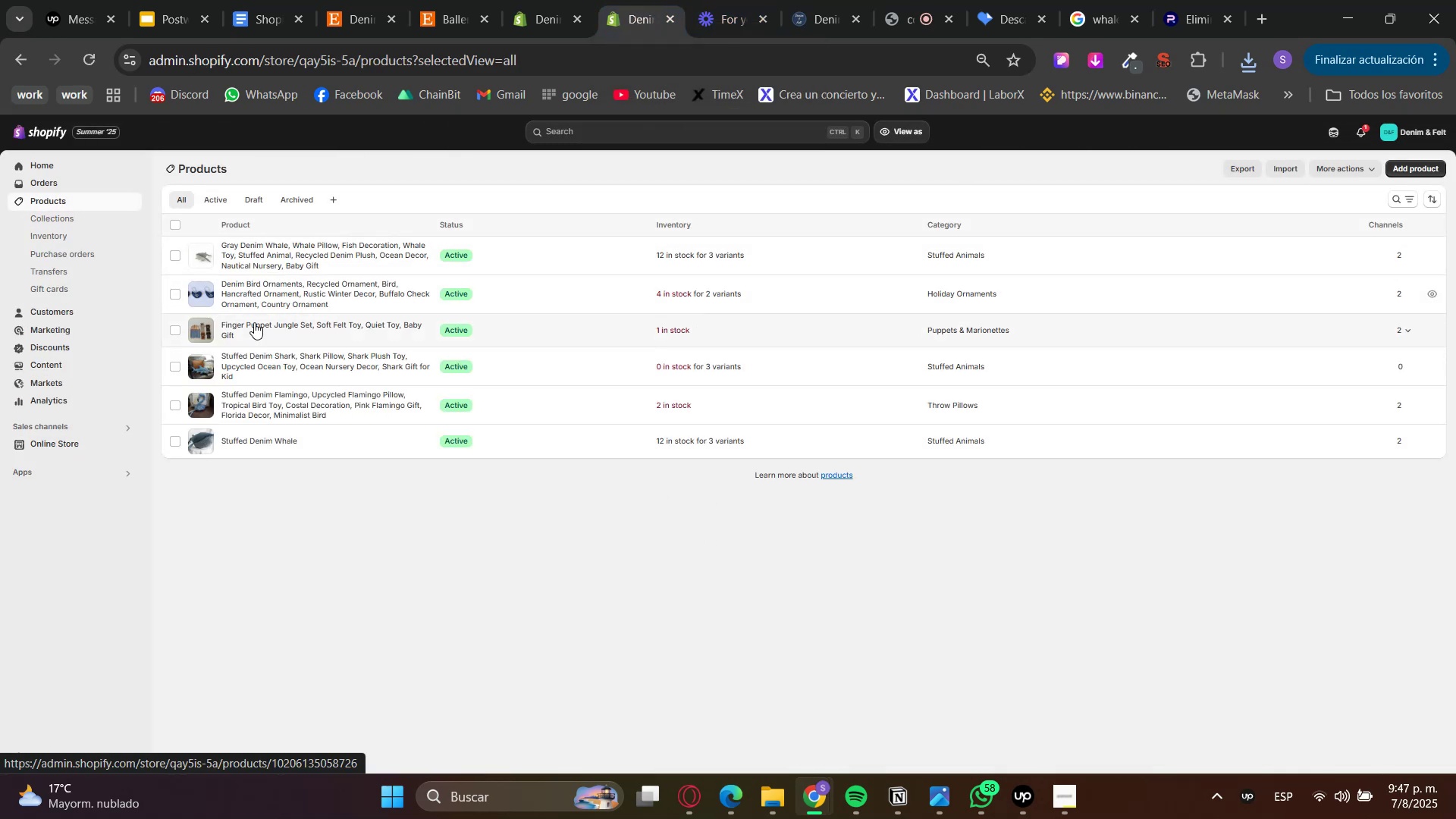 
left_click([240, 251])
 